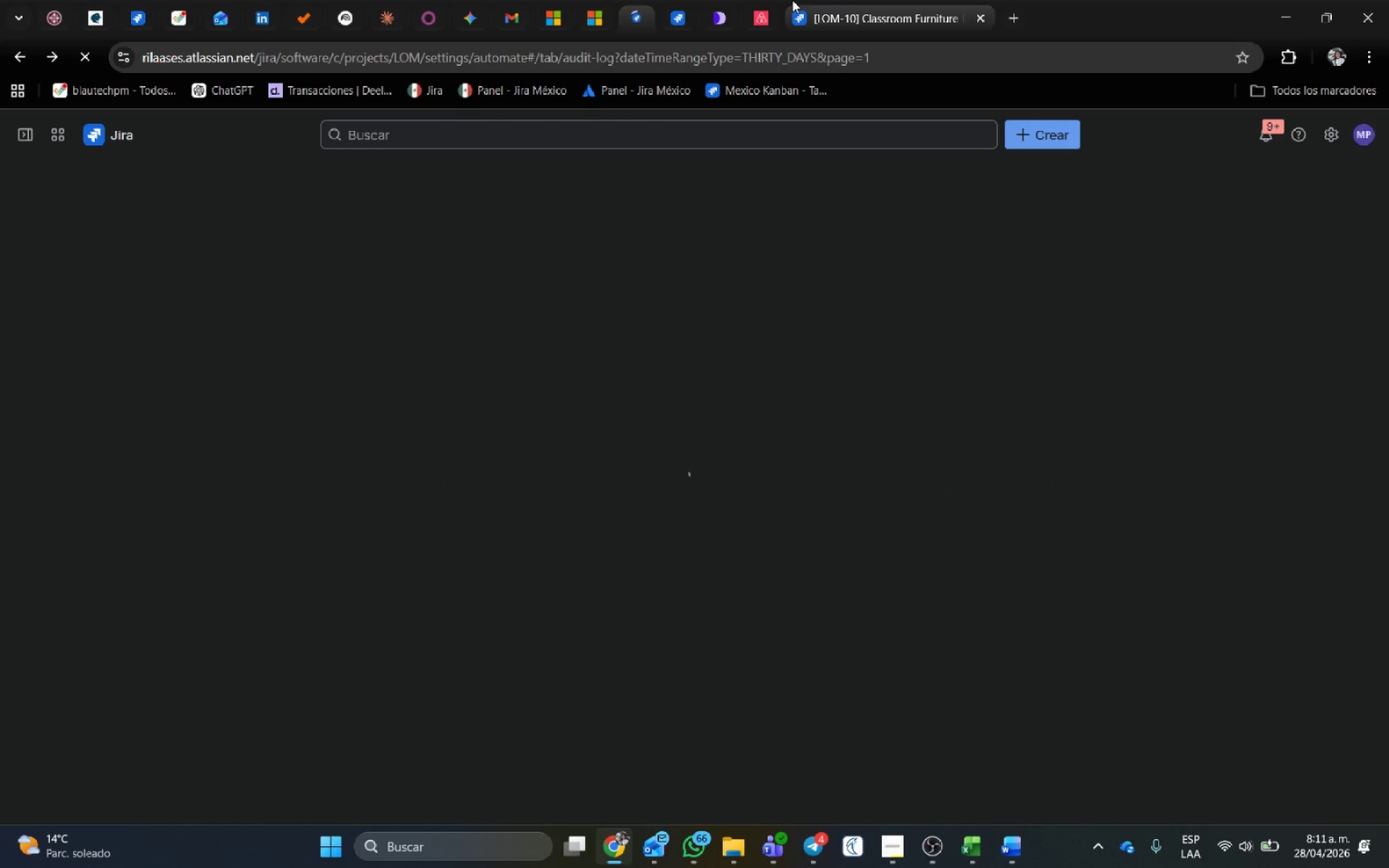 
mouse_move([827, 12])
 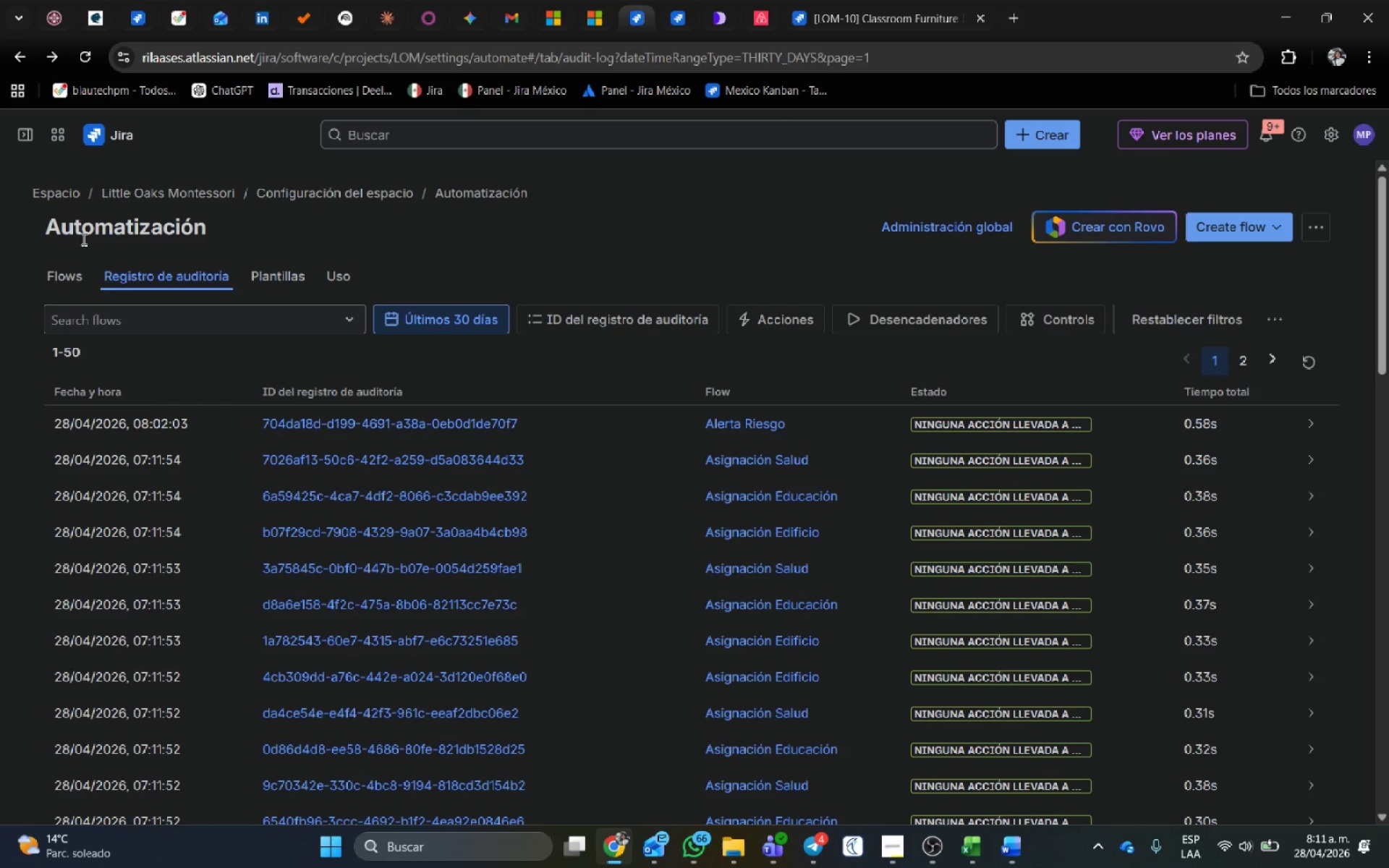 
left_click([75, 269])
 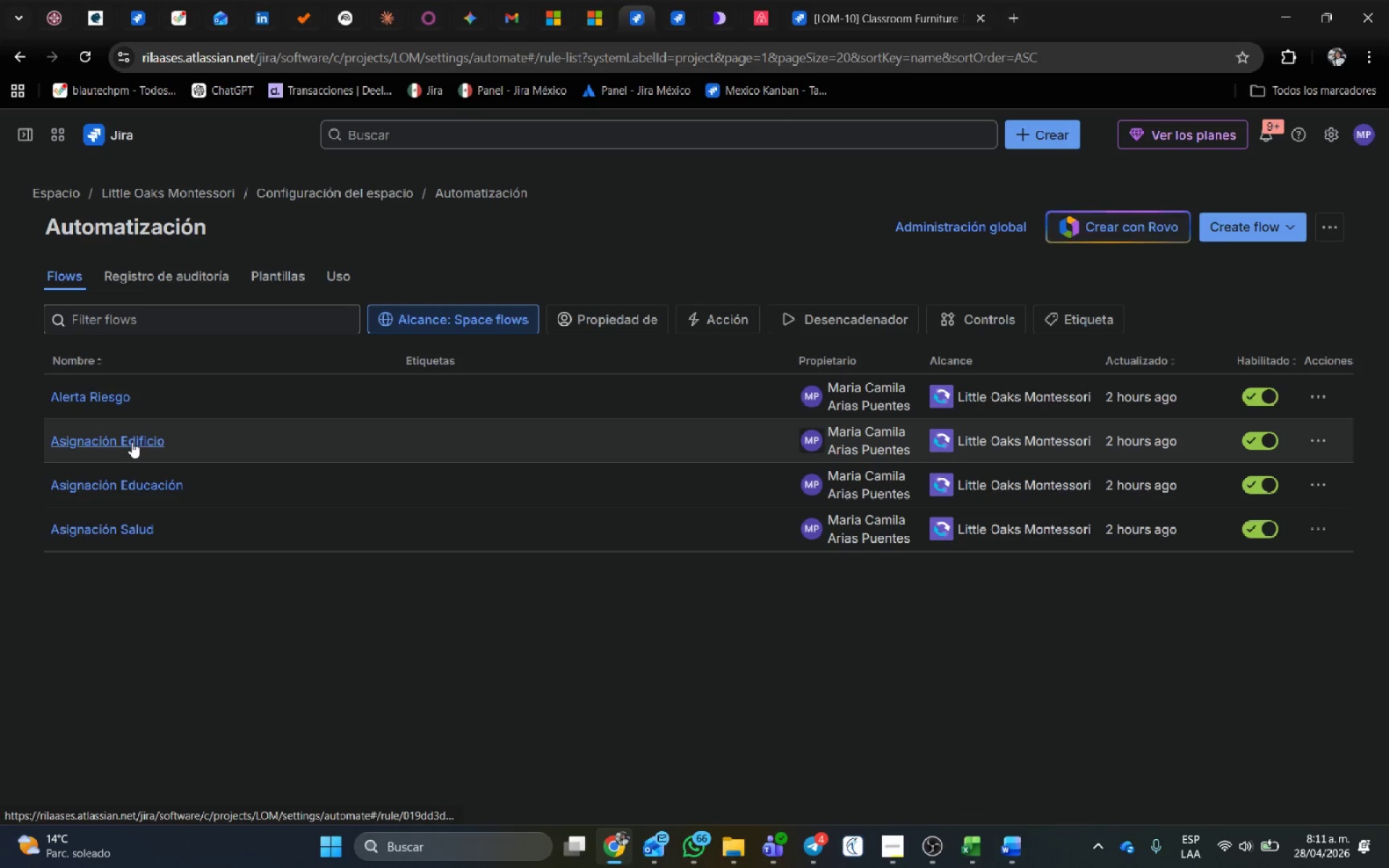 
left_click([132, 439])
 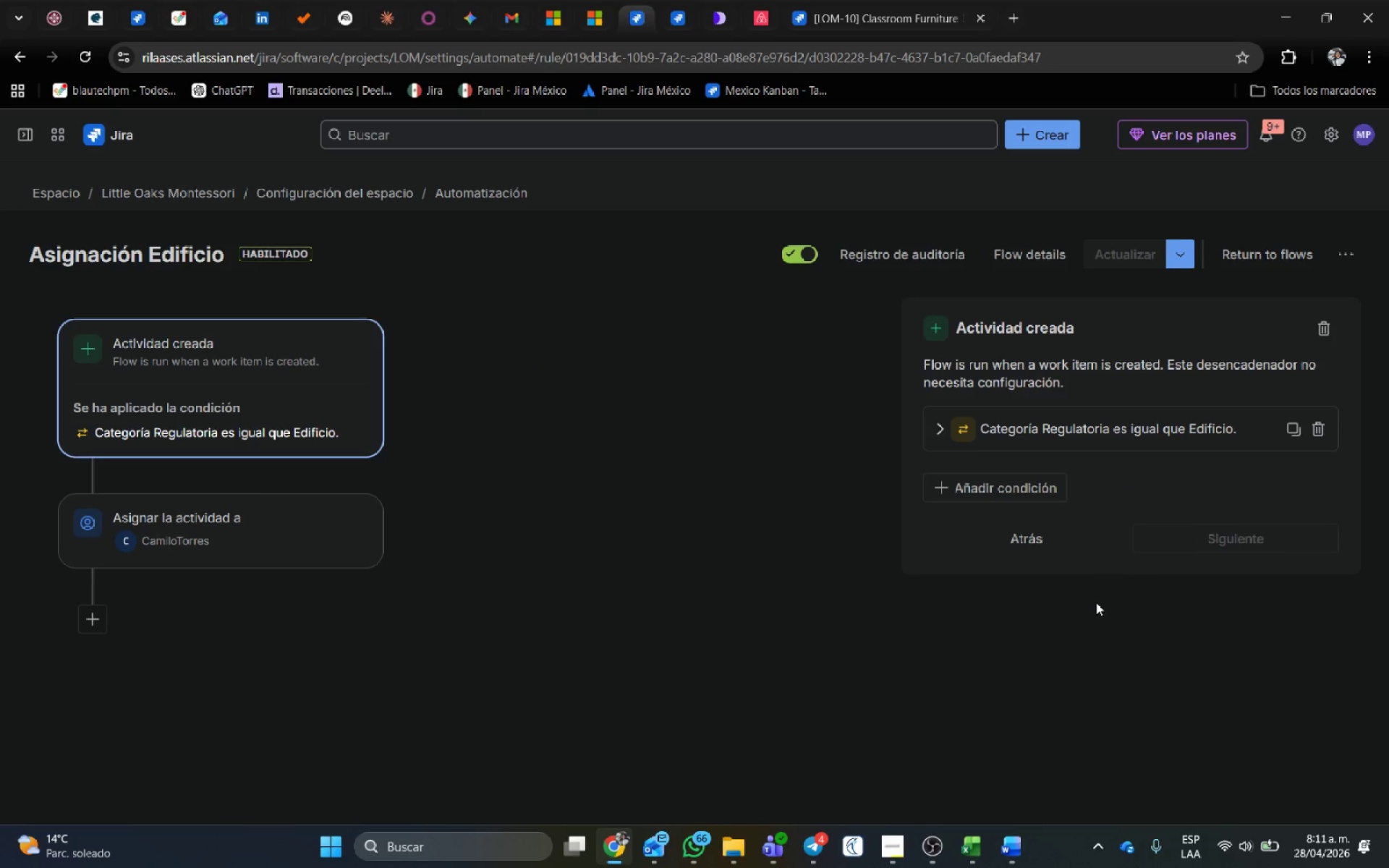 
left_click([1003, 438])
 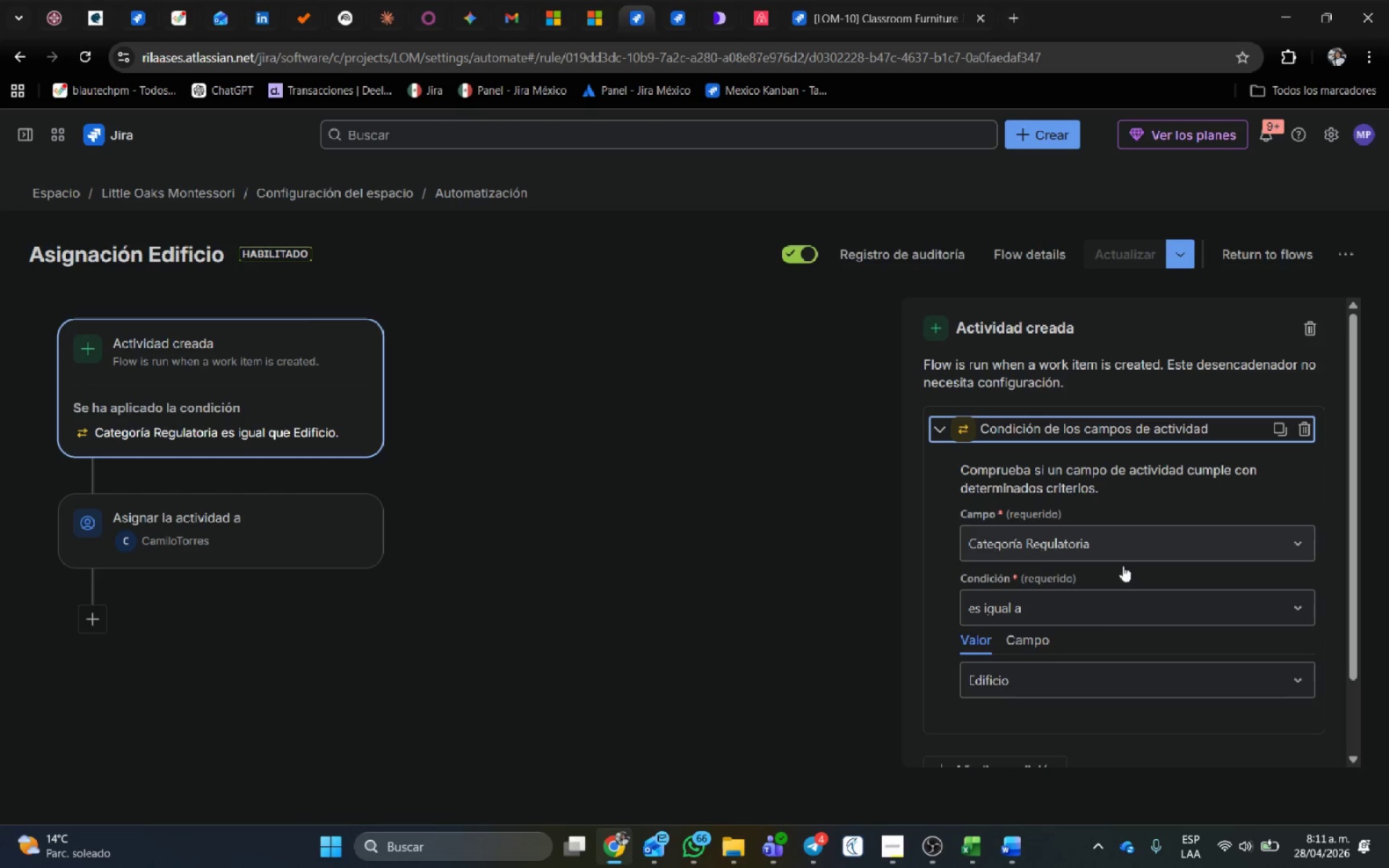 
scroll: coordinate [1092, 633], scroll_direction: down, amount: 1.0
 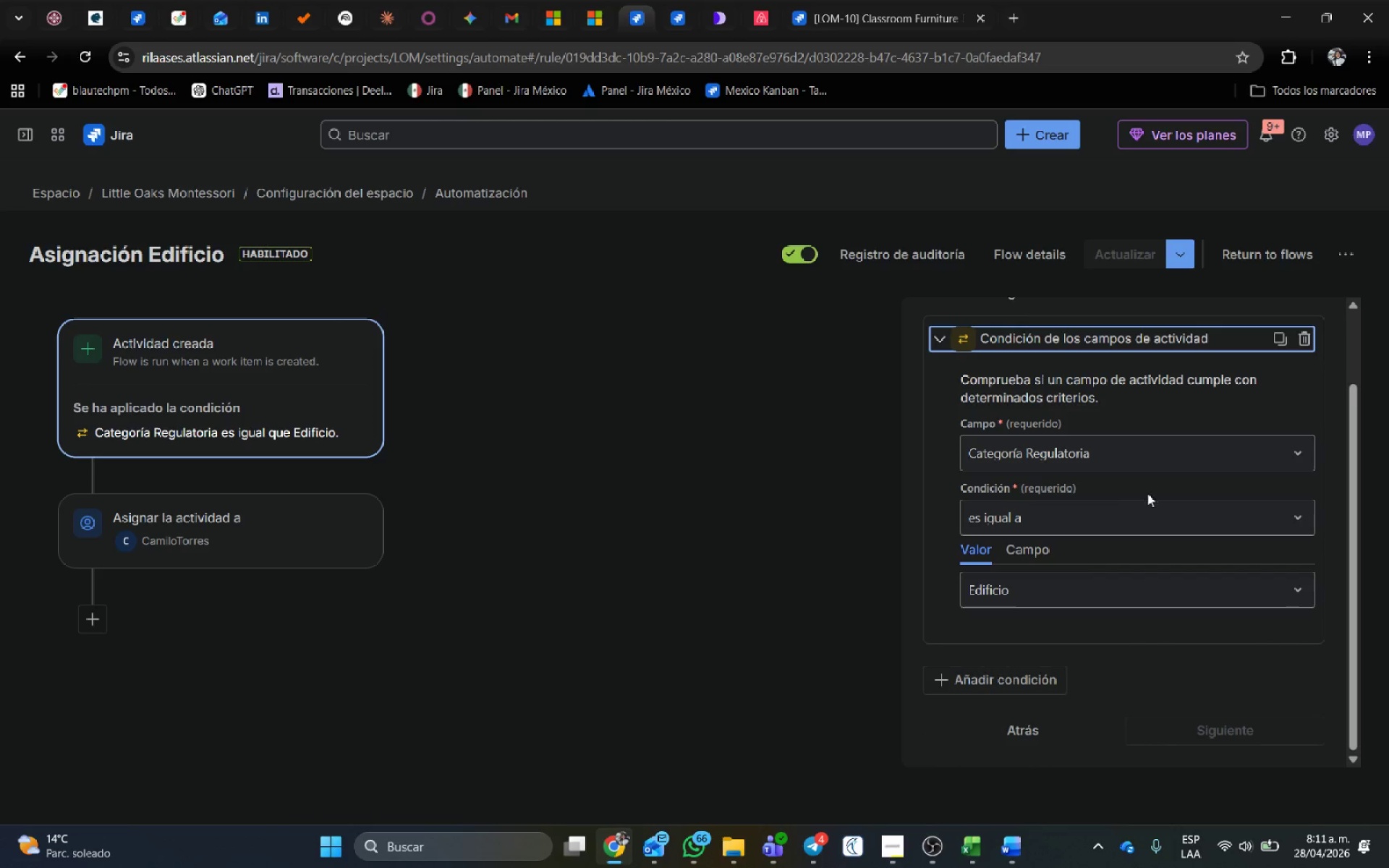 
left_click([802, 513])
 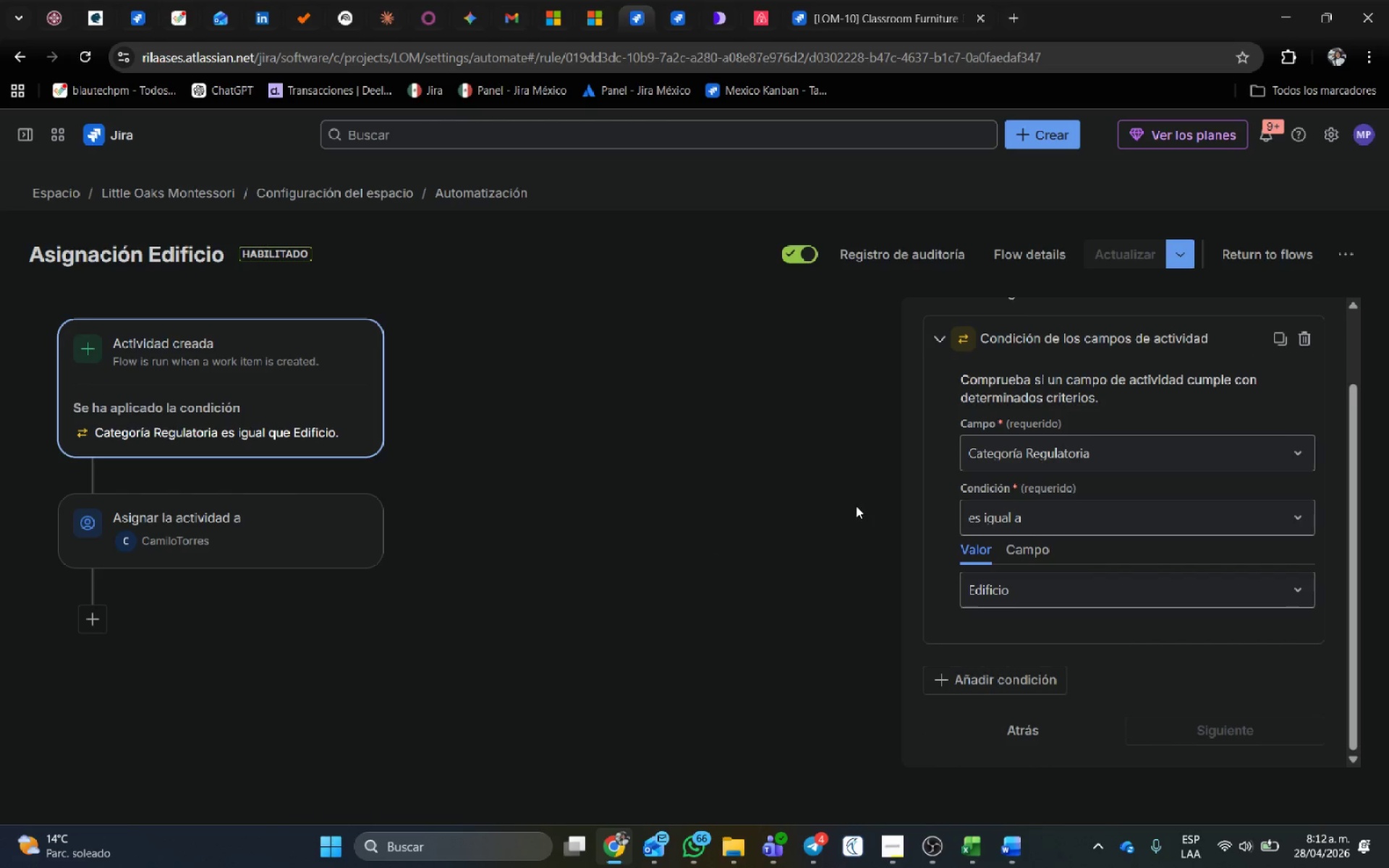 
left_click([1097, 441])
 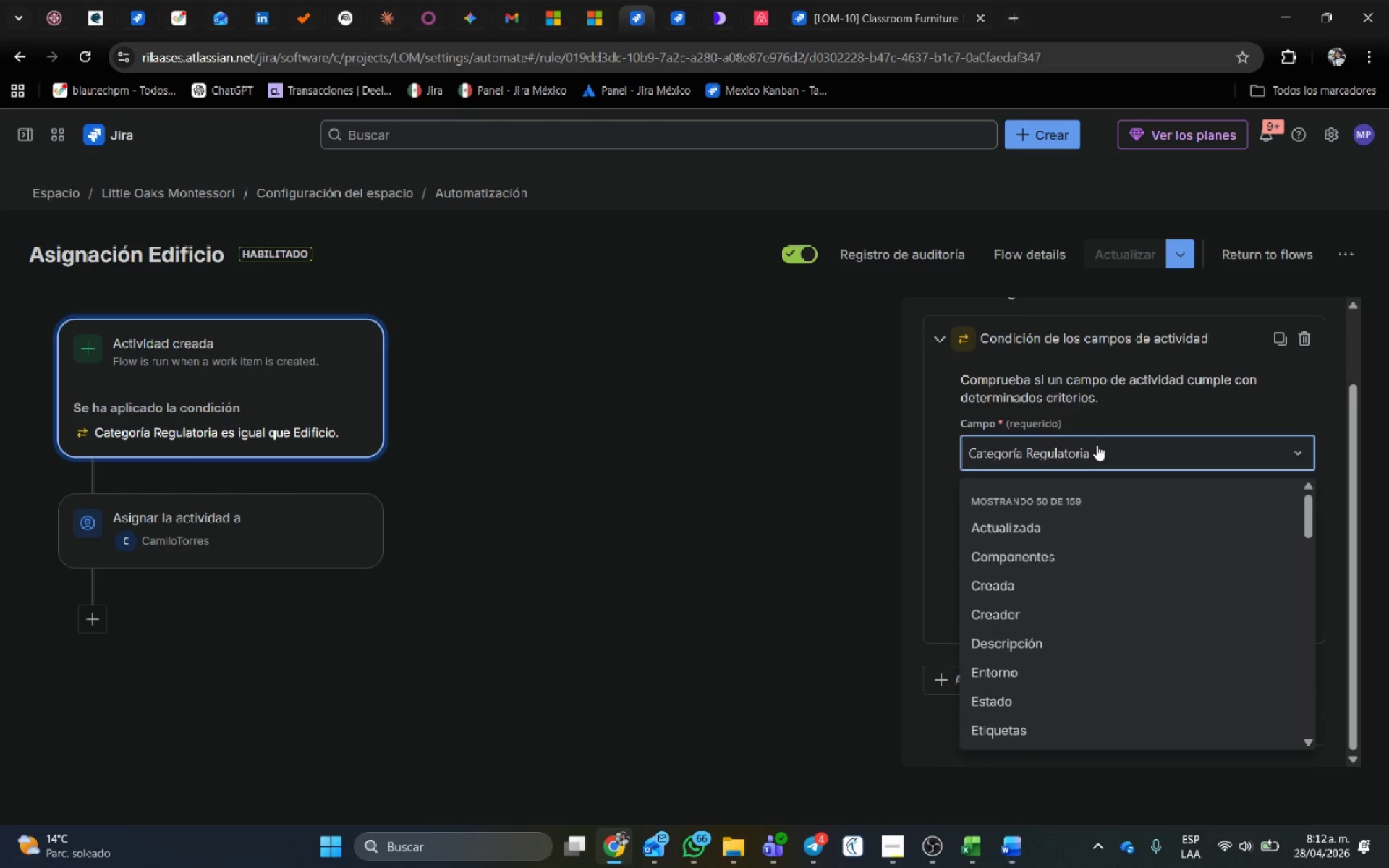 
left_click([637, 544])
 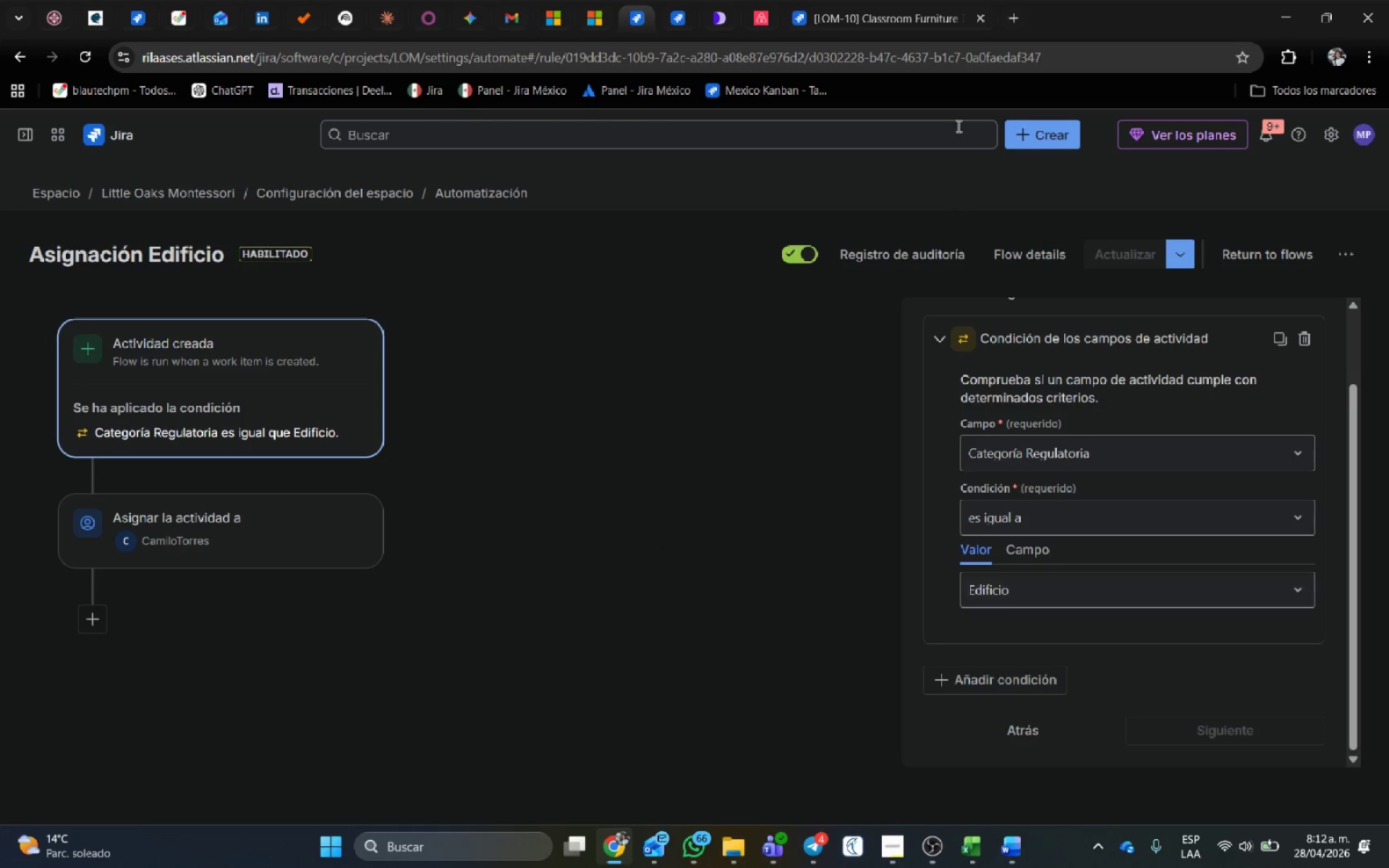 
left_click([895, 0])
 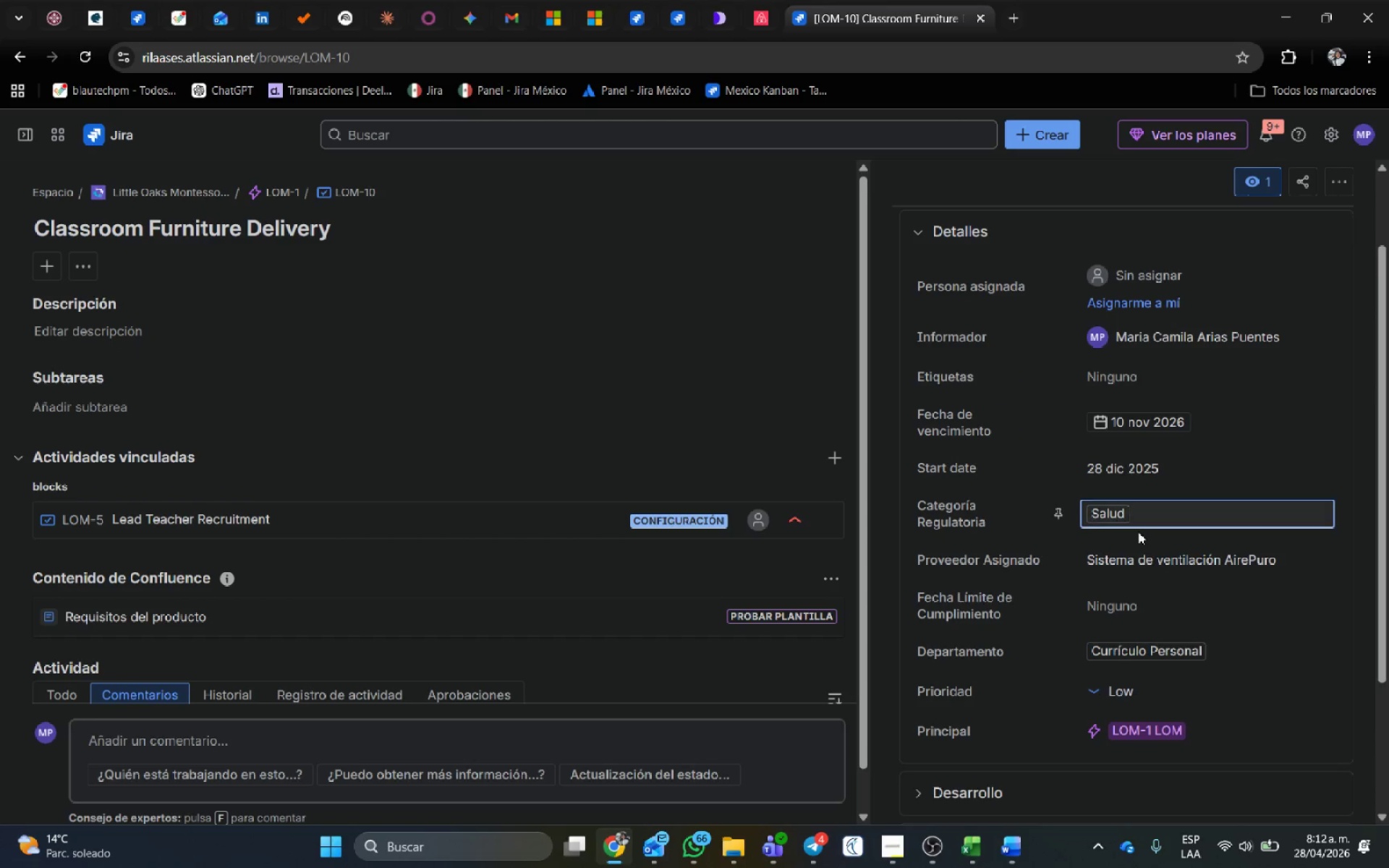 
left_click([1155, 521])
 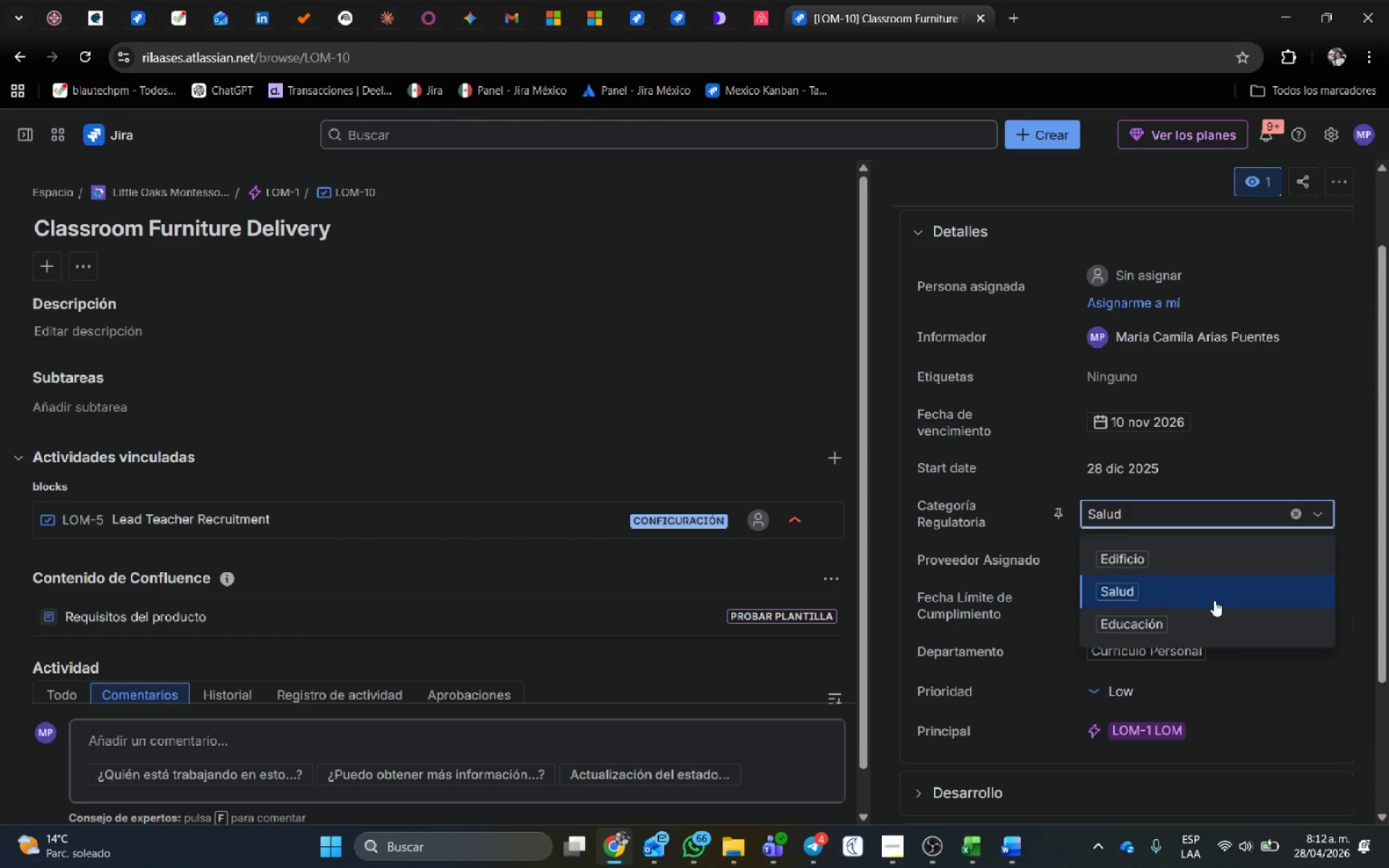 
left_click([1198, 575])
 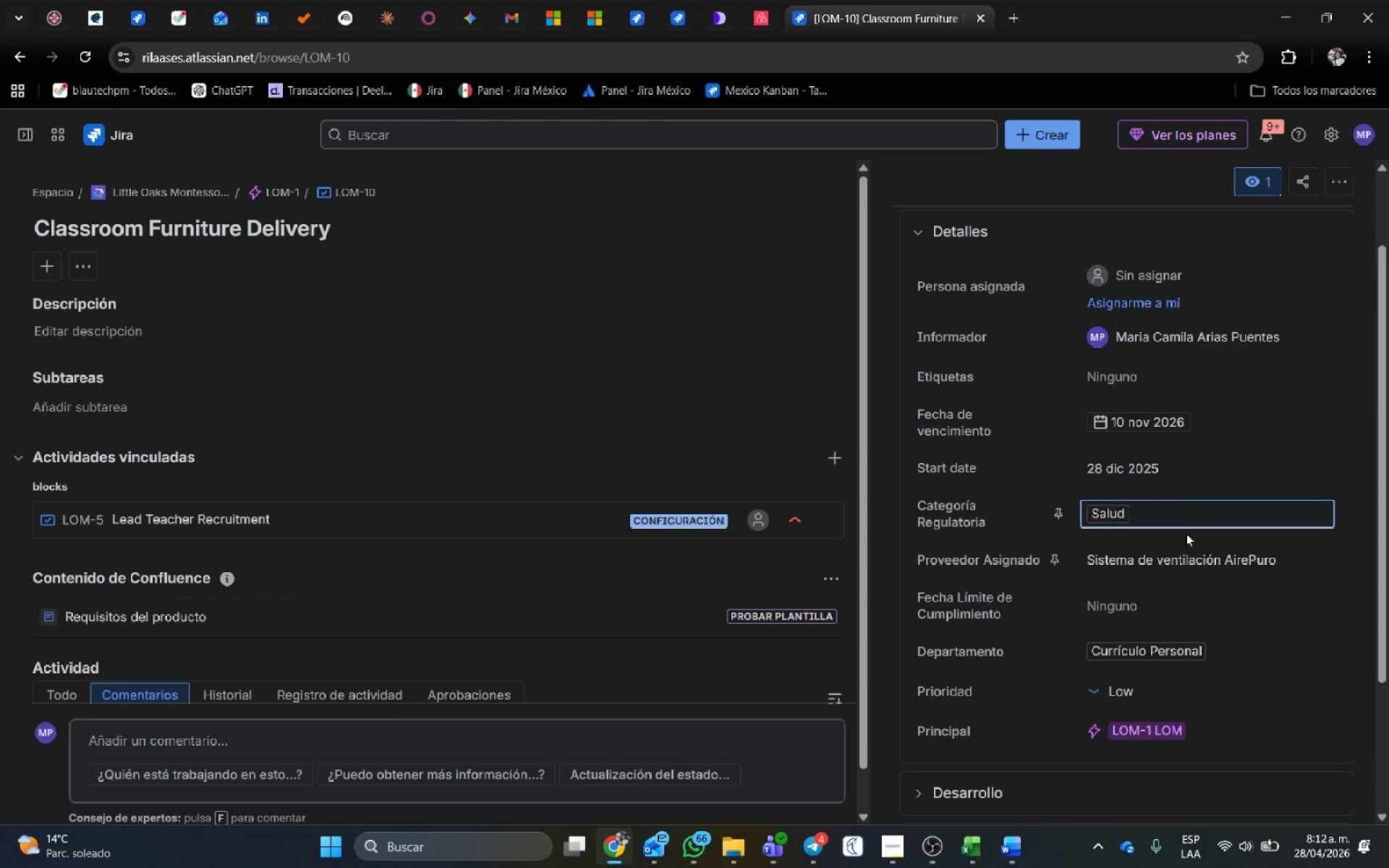 
left_click([1184, 516])
 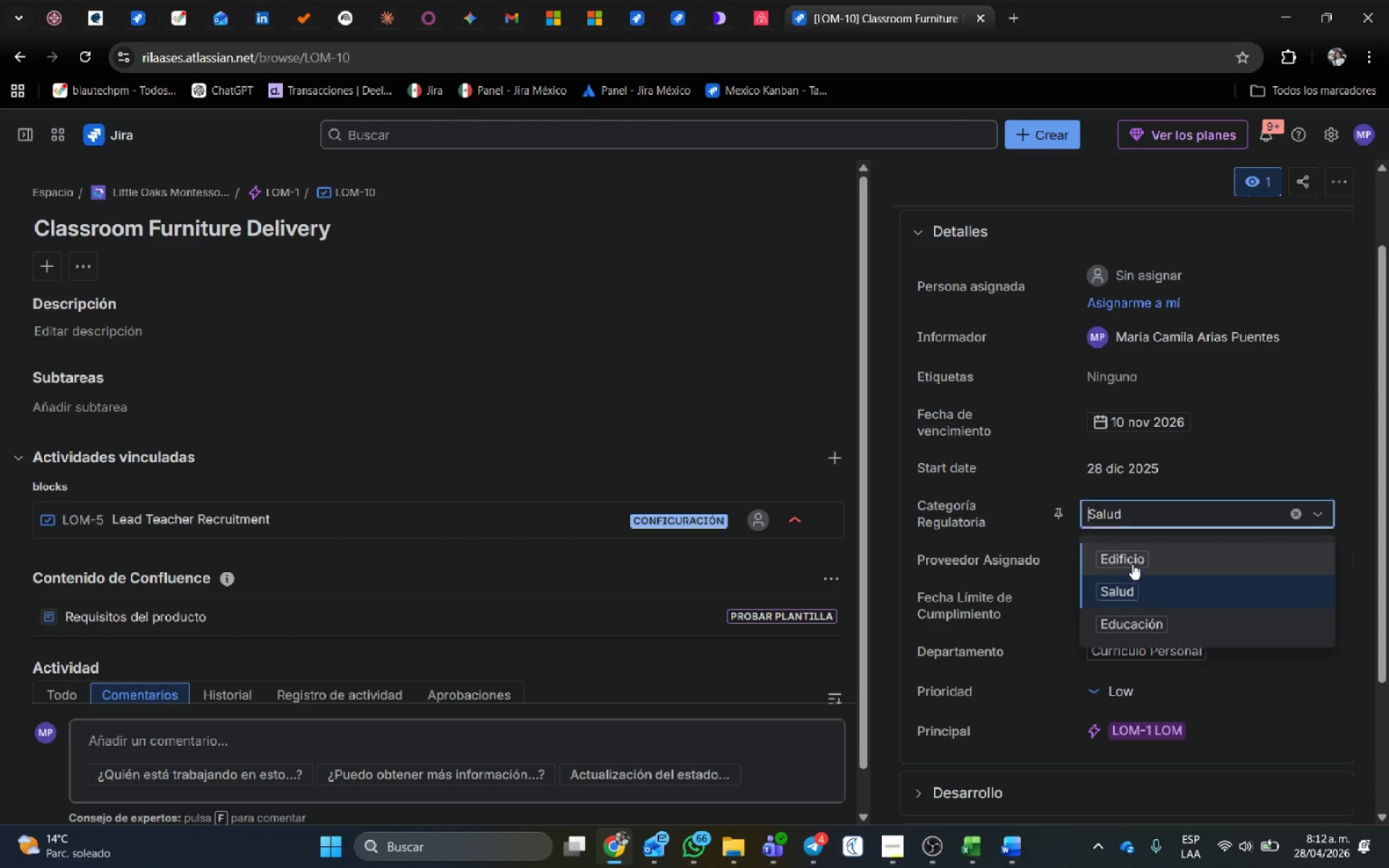 
left_click([1132, 559])
 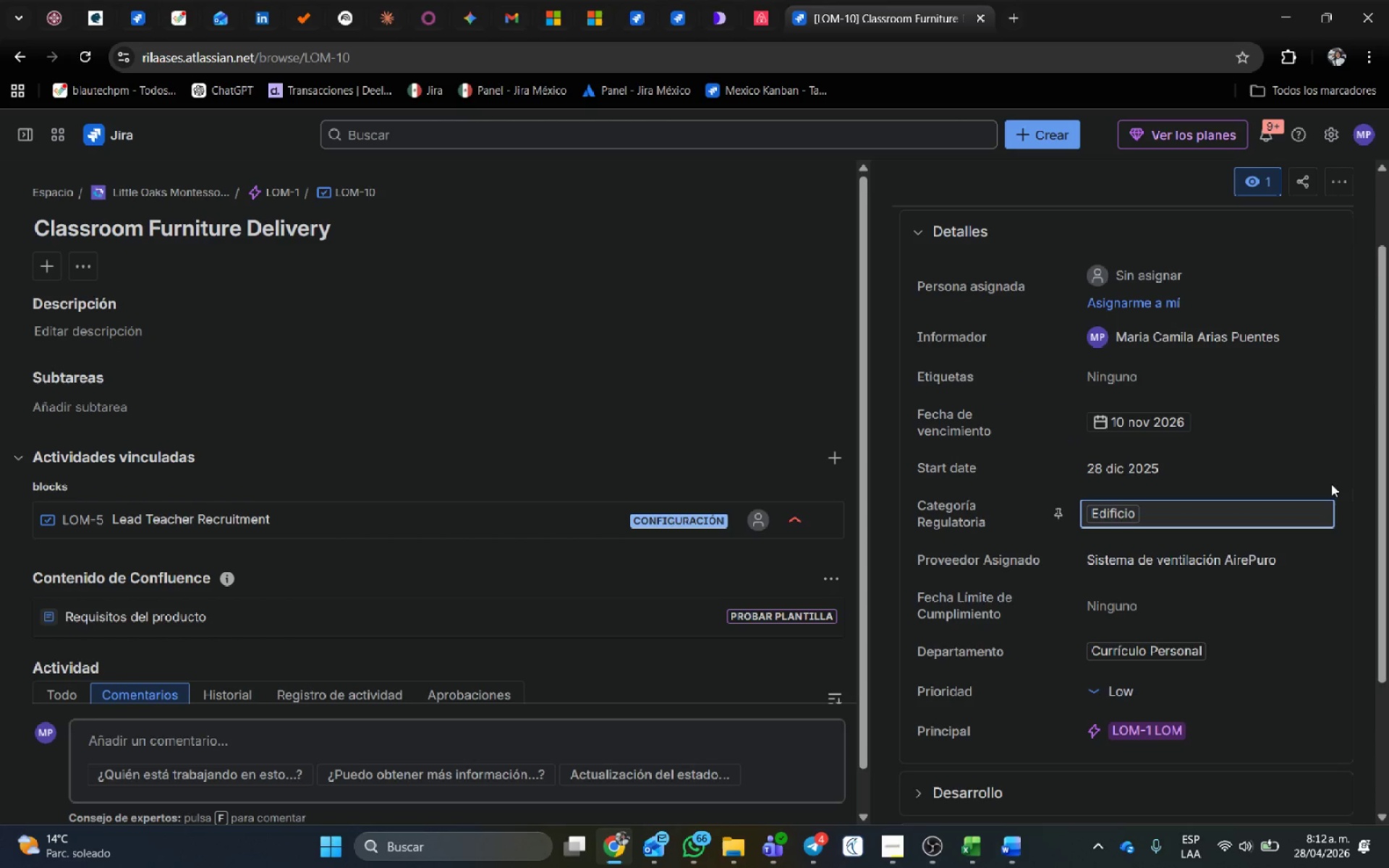 
left_click([1333, 391])
 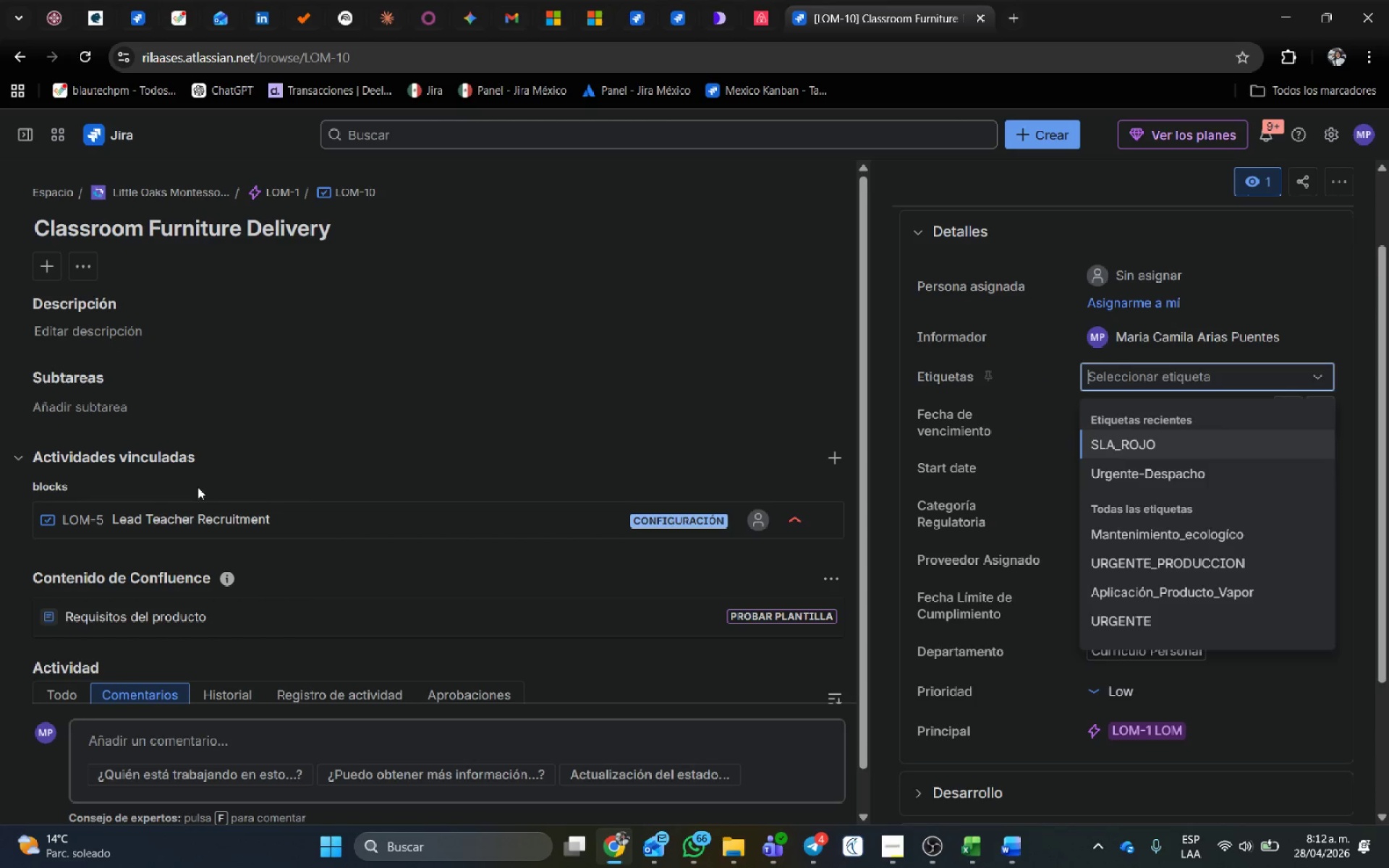 
scroll: coordinate [409, 622], scroll_direction: none, amount: 0.0
 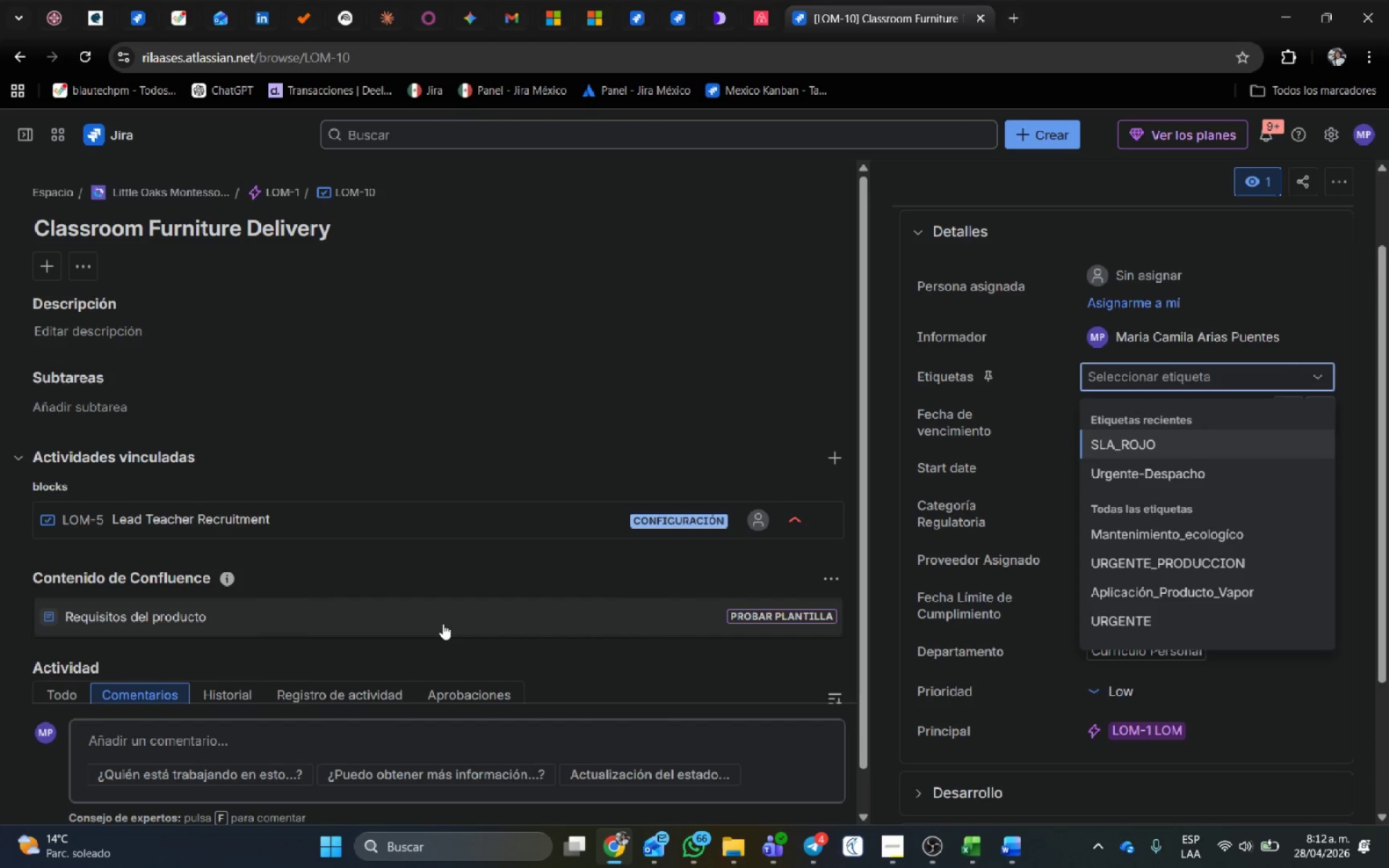 
key(Control+Shift+ShiftLeft)
 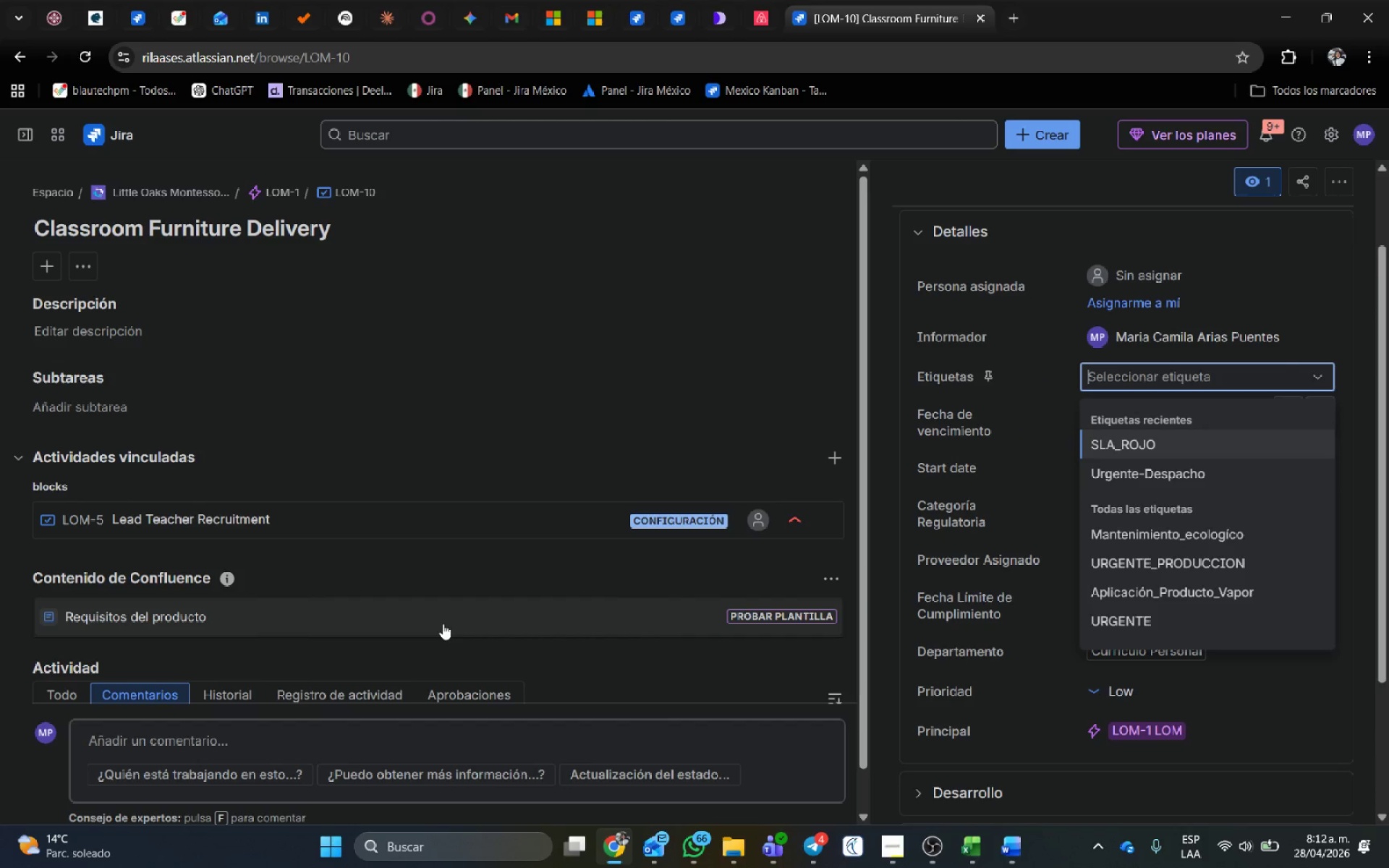 
key(Control+Shift+R)
 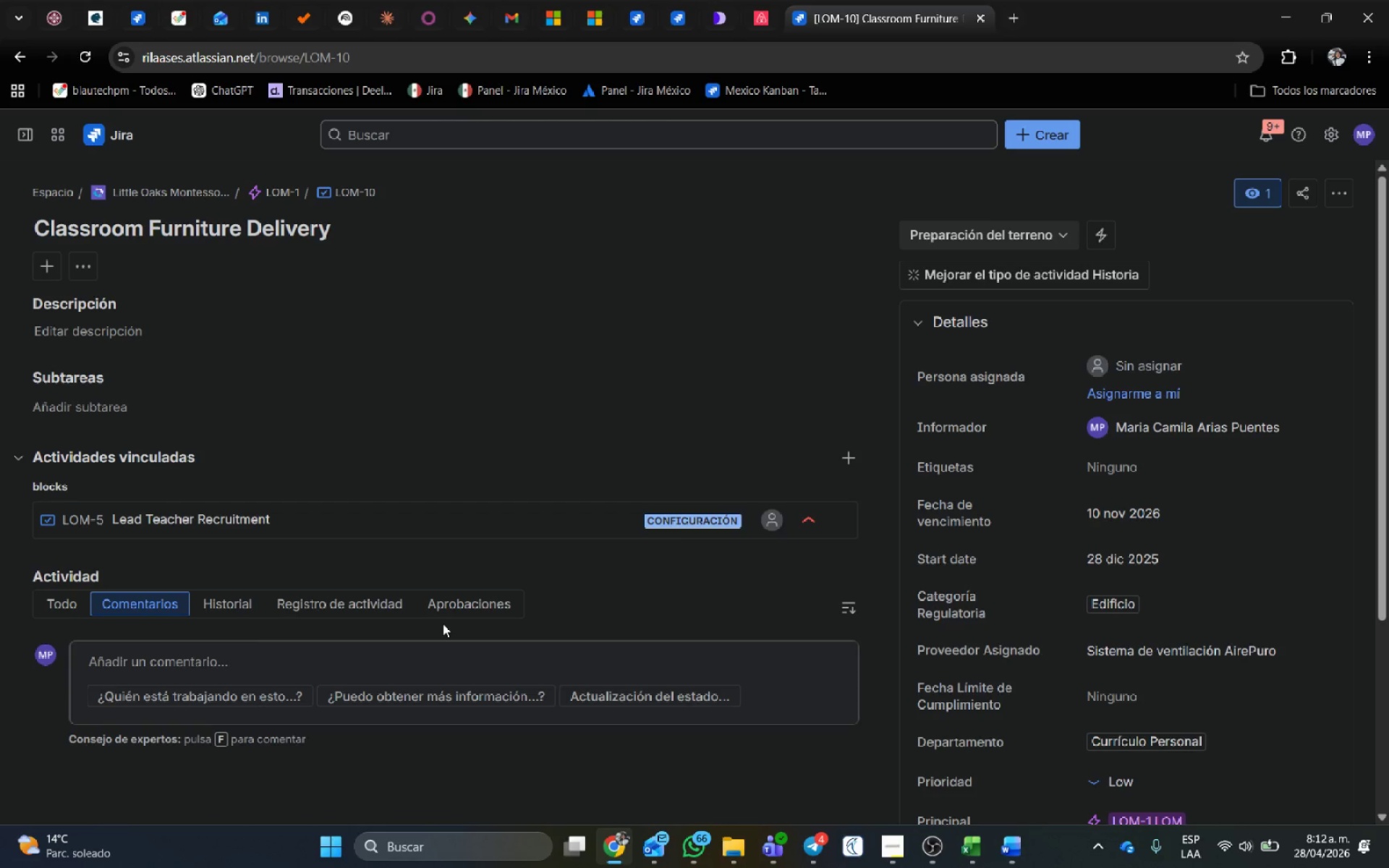 
scroll: coordinate [1241, 713], scroll_direction: down, amount: 1.0
 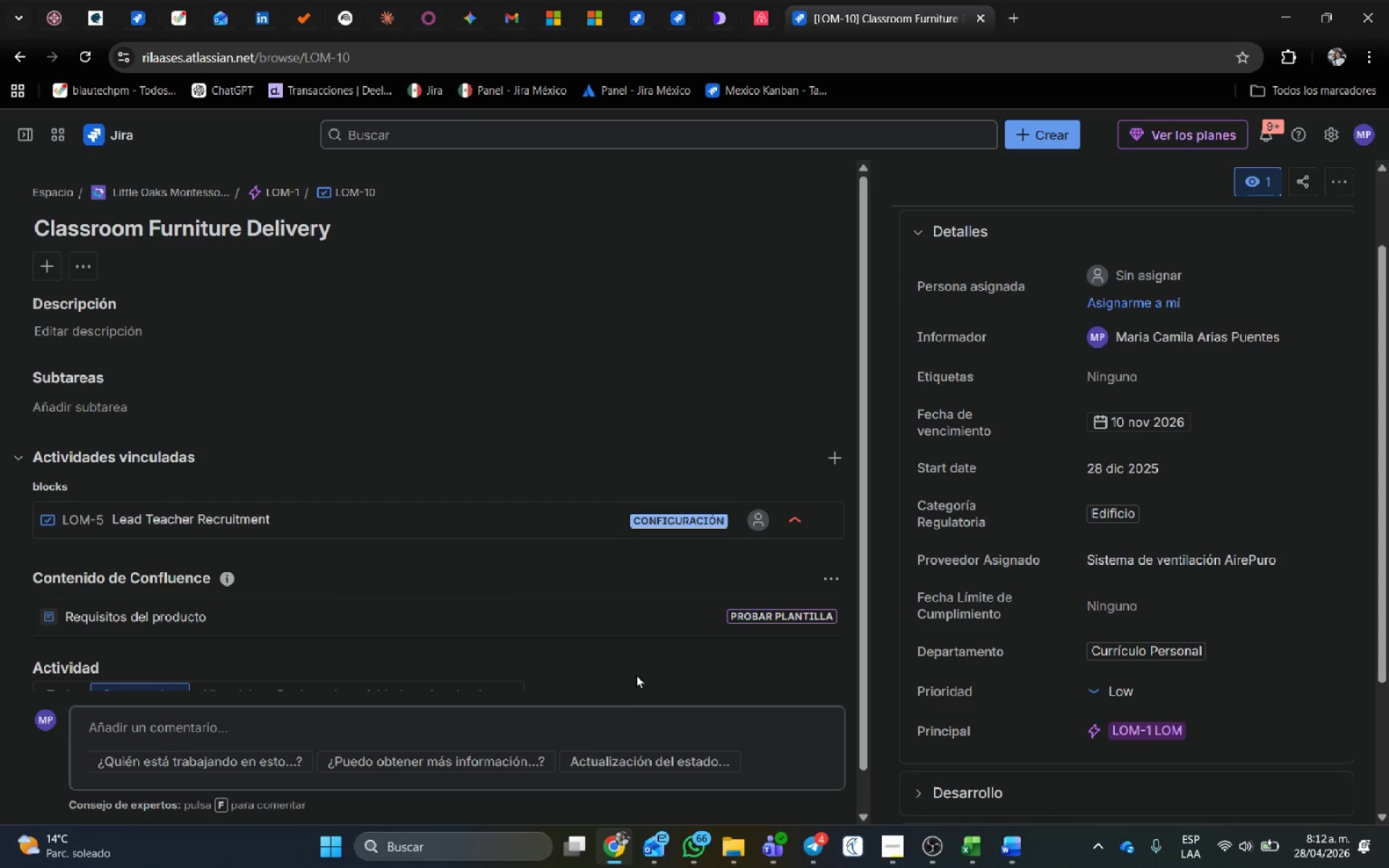 
scroll: coordinate [1349, 493], scroll_direction: up, amount: 10.0
 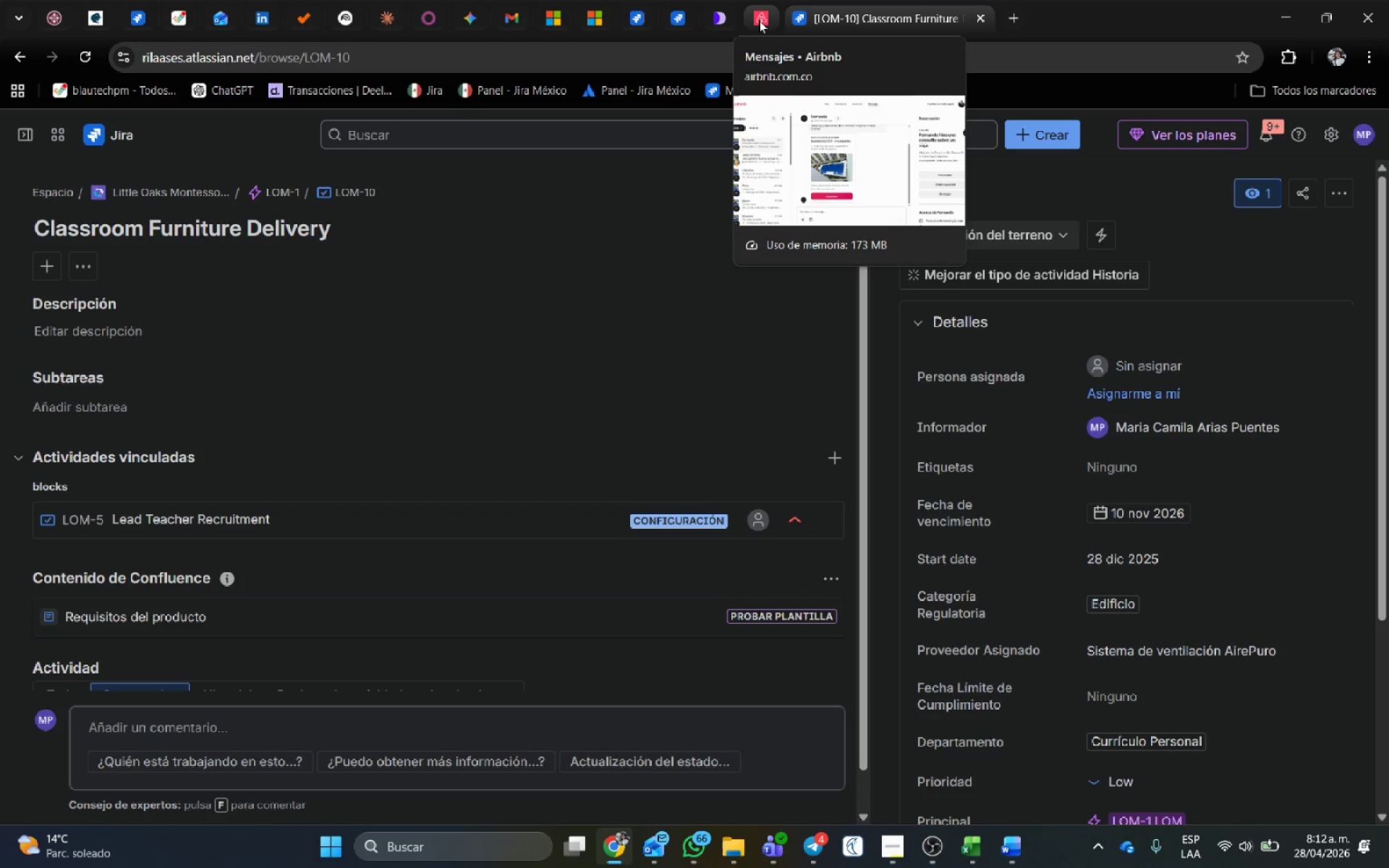 
wait(29.99)
 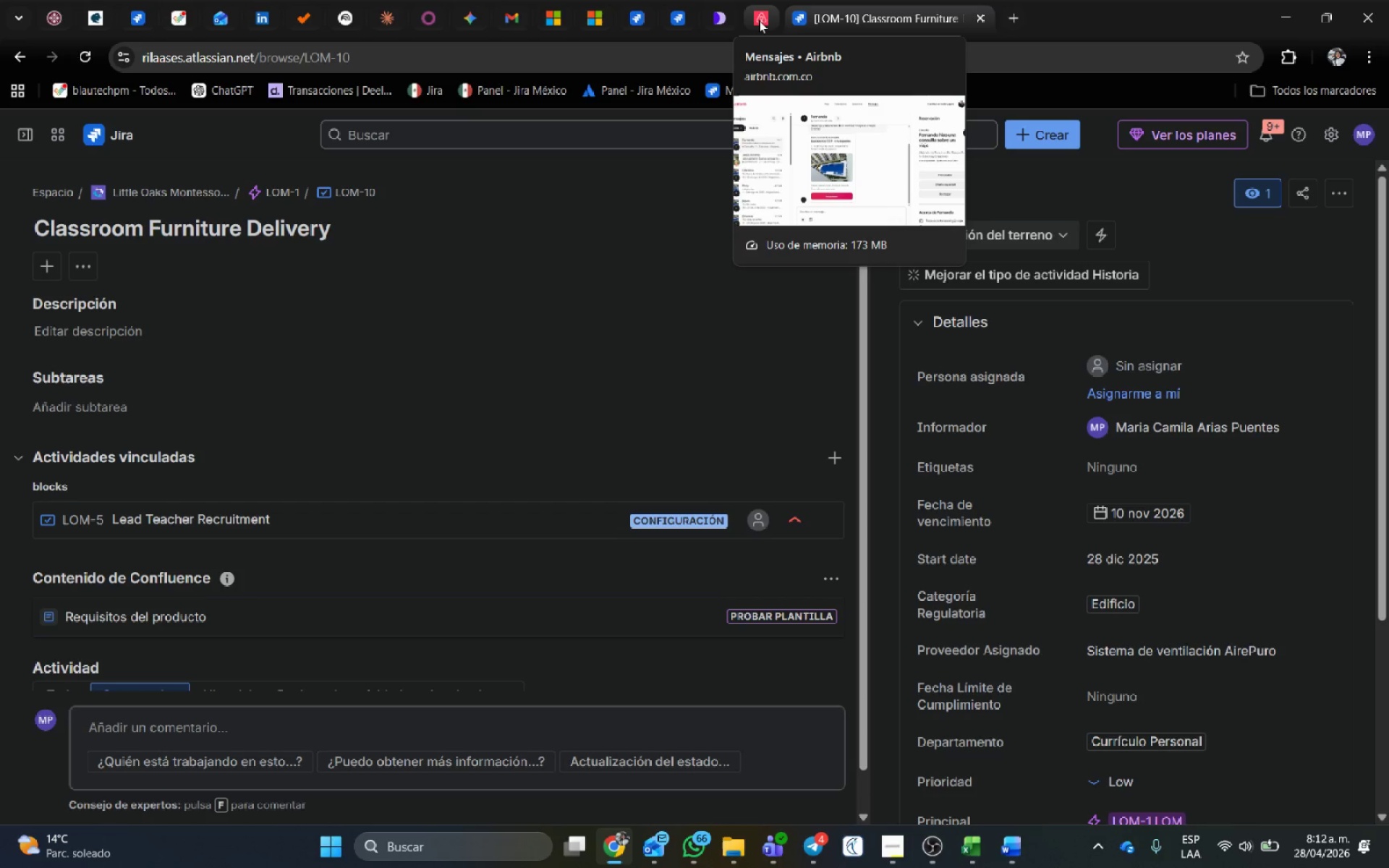 
scroll: coordinate [1151, 354], scroll_direction: down, amount: 1.0
 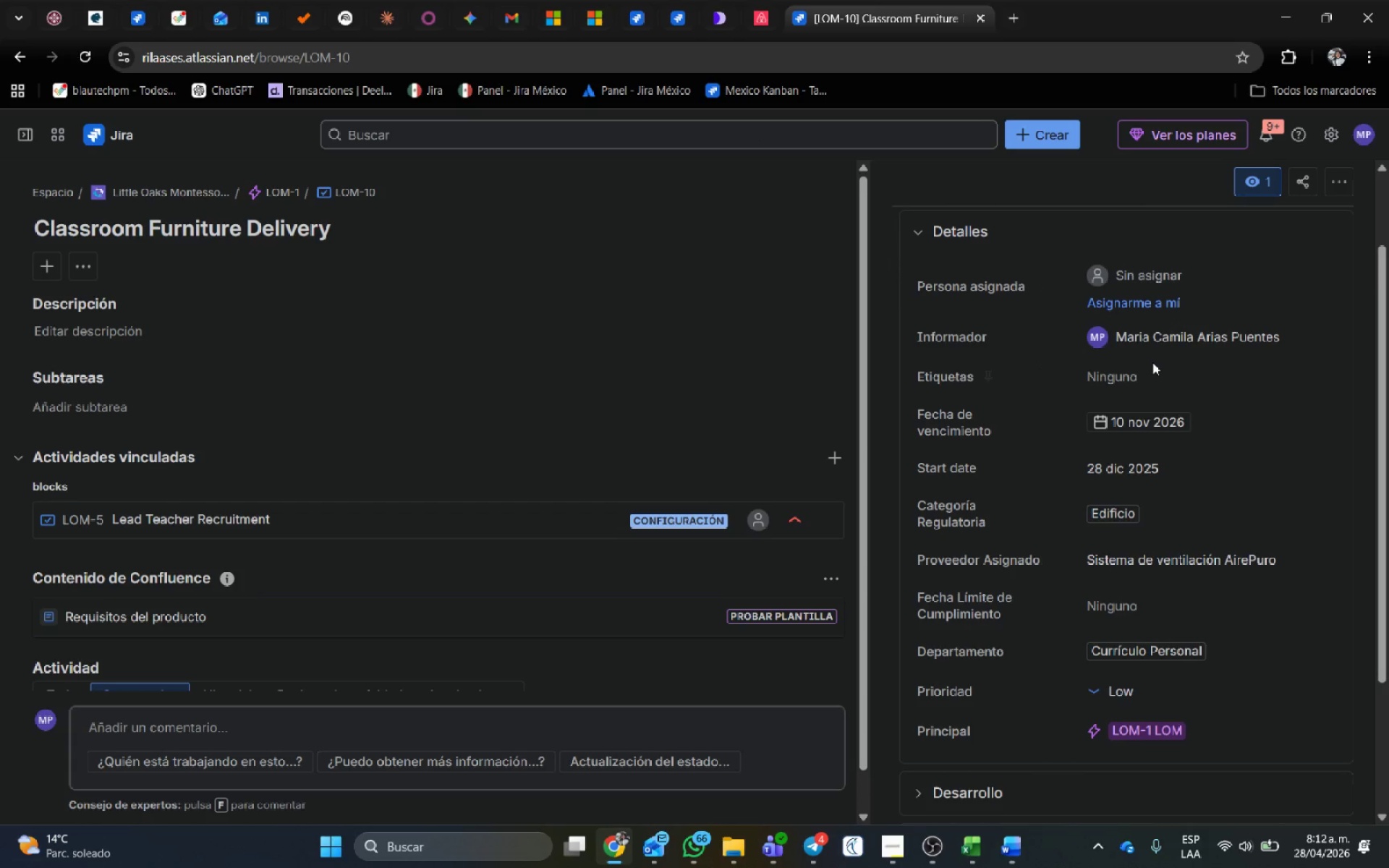 
scroll: coordinate [1152, 362], scroll_direction: up, amount: 2.0
 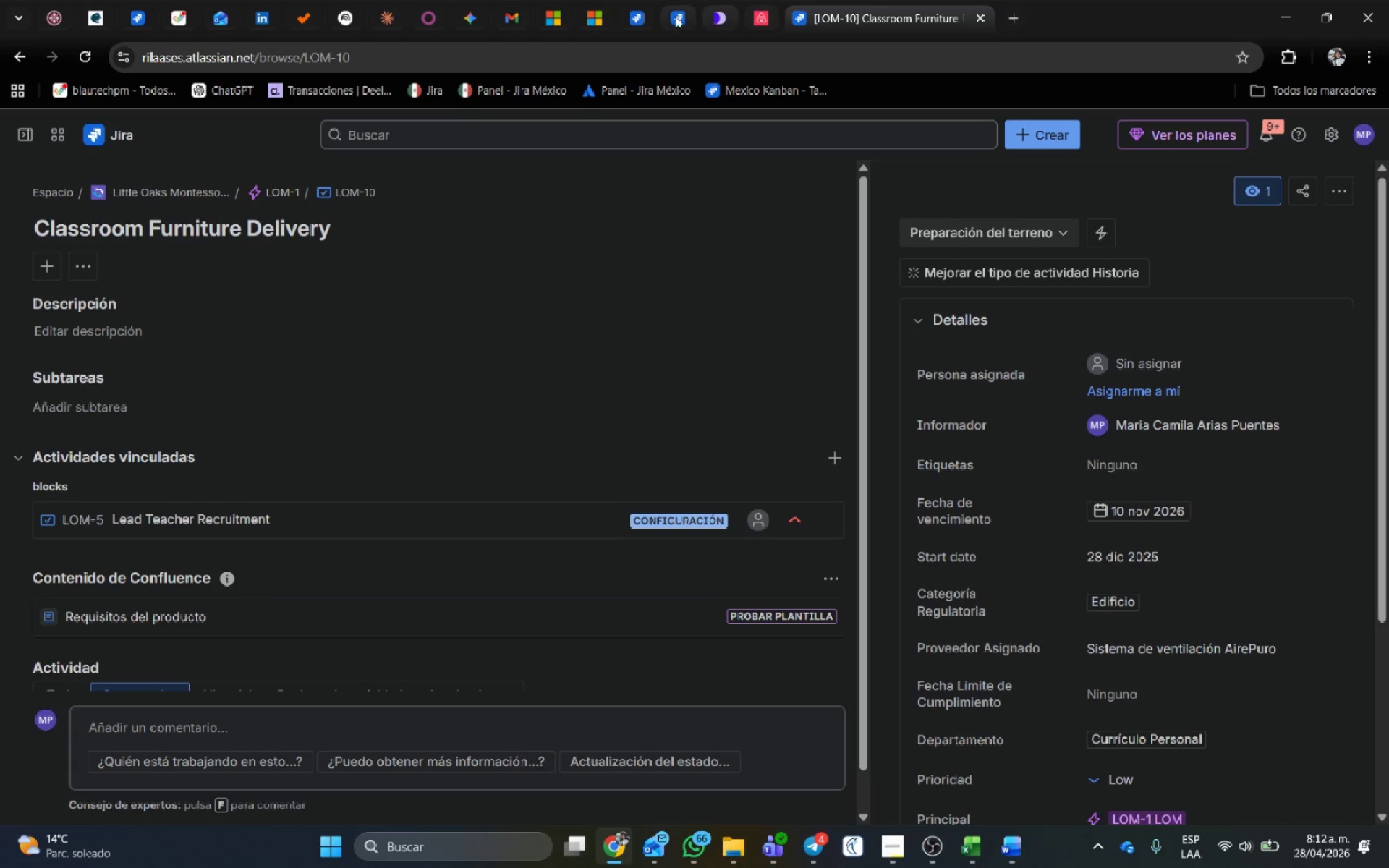 
left_click([646, 9])
 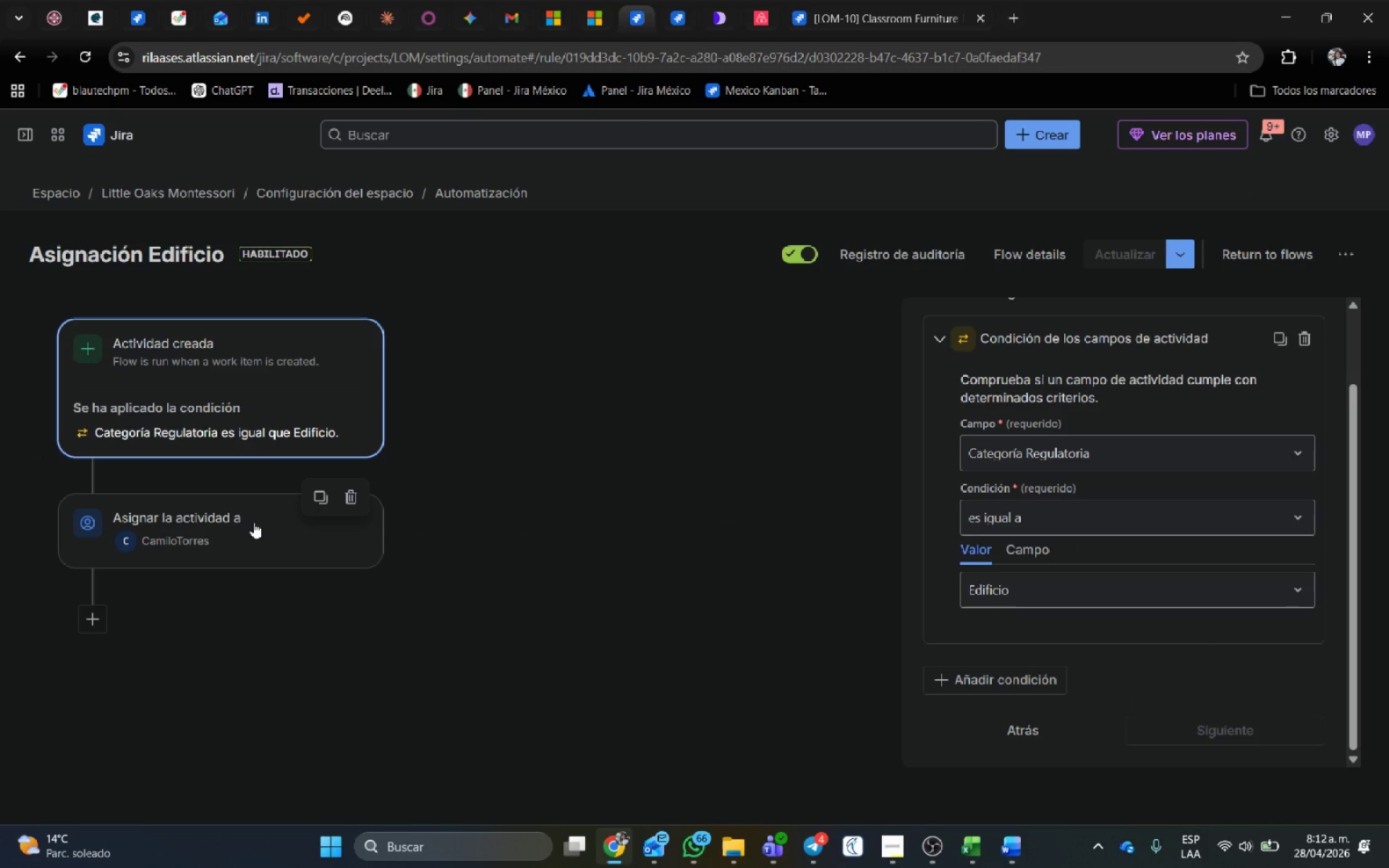 
left_click([247, 535])
 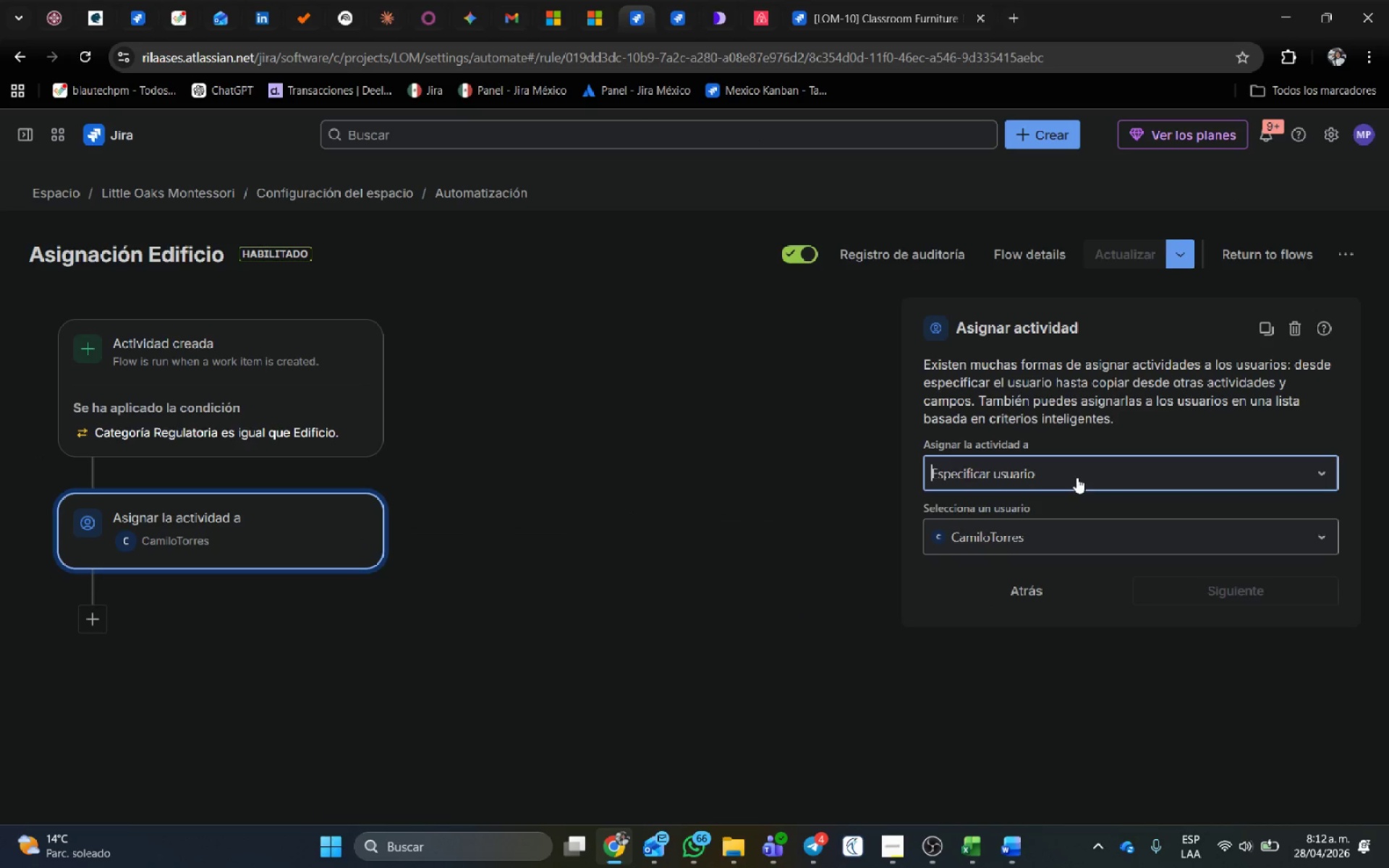 
left_click([1047, 539])
 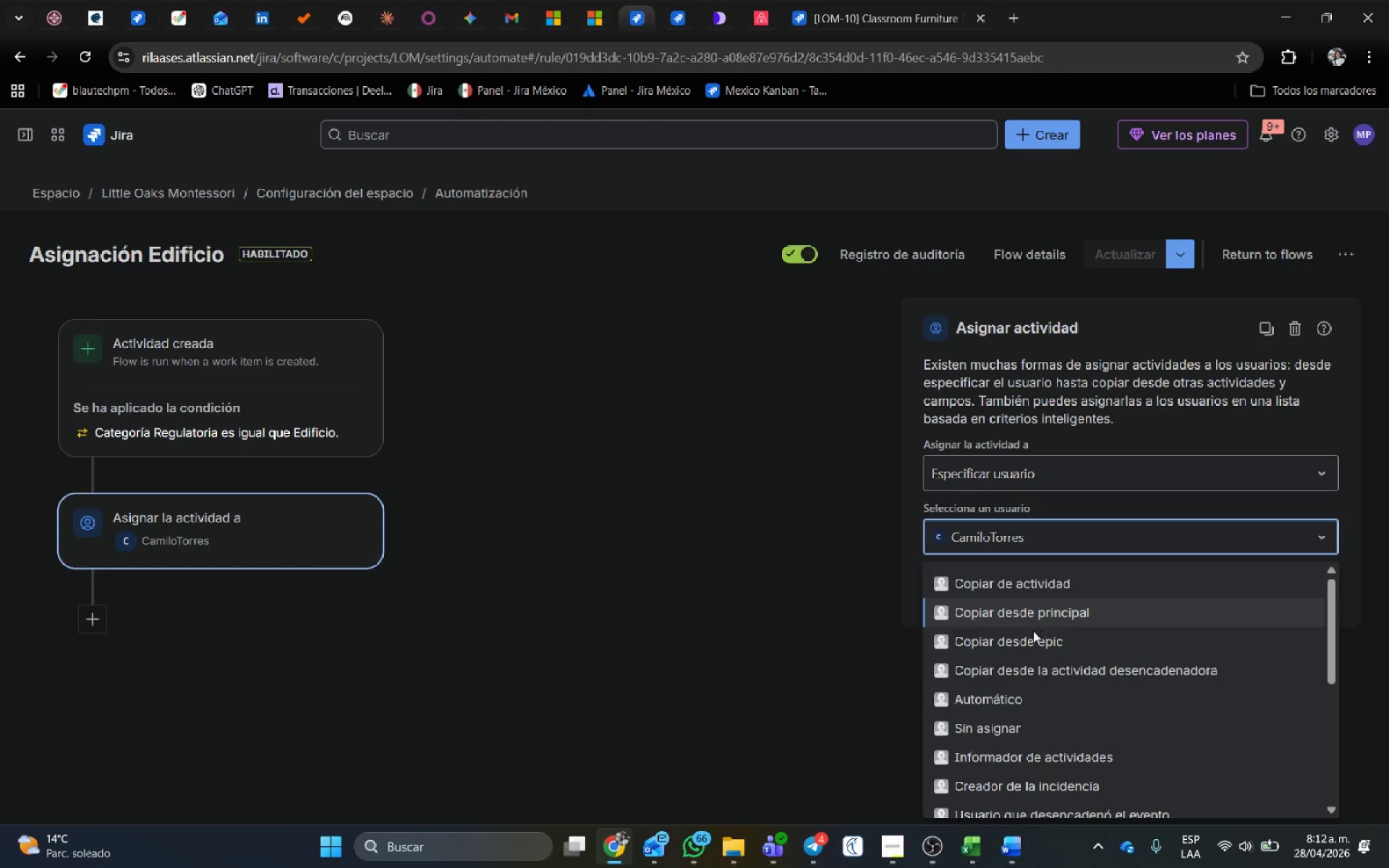 
scroll: coordinate [958, 681], scroll_direction: down, amount: 14.0
 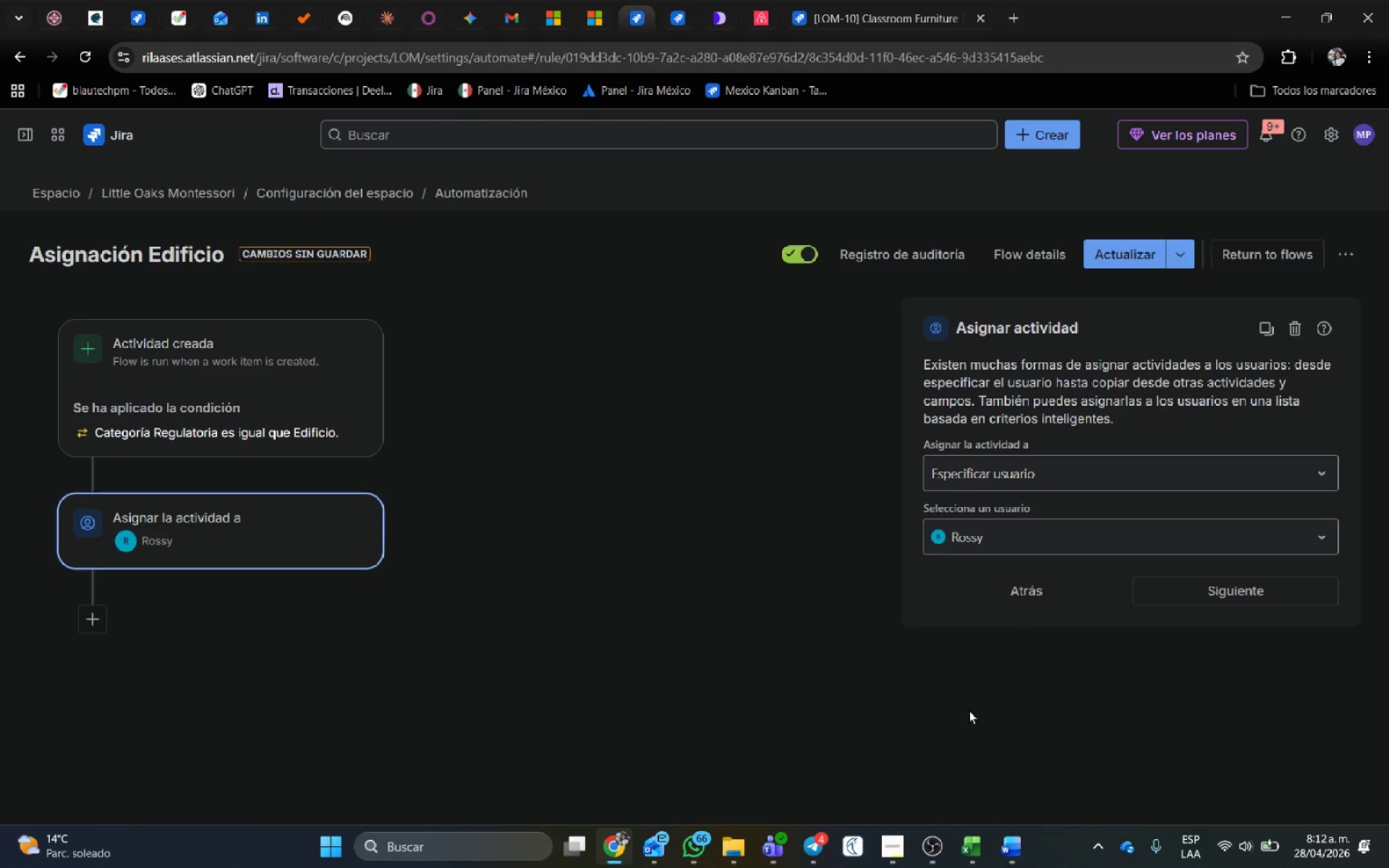 
left_click([1302, 592])
 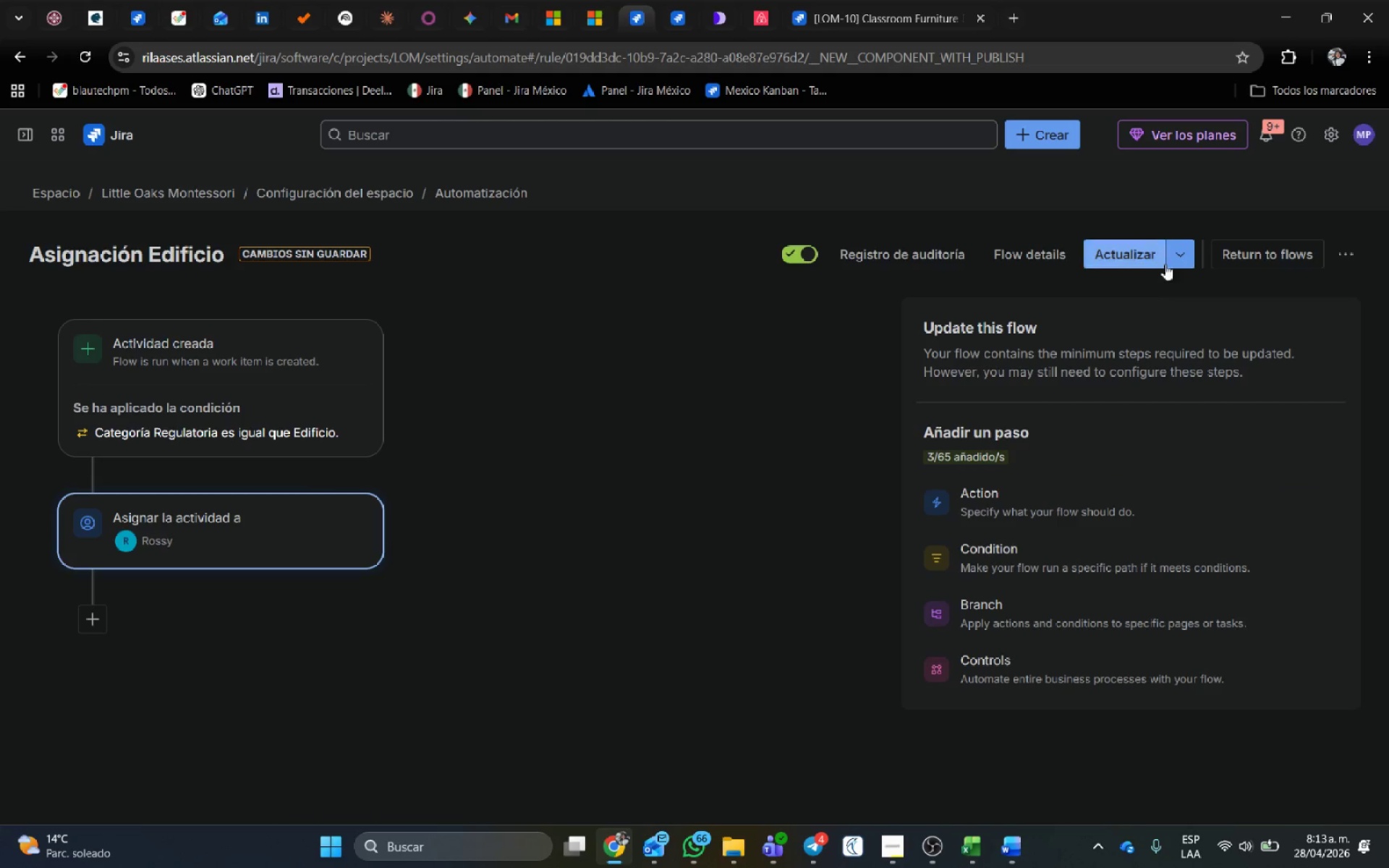 
left_click([1123, 258])
 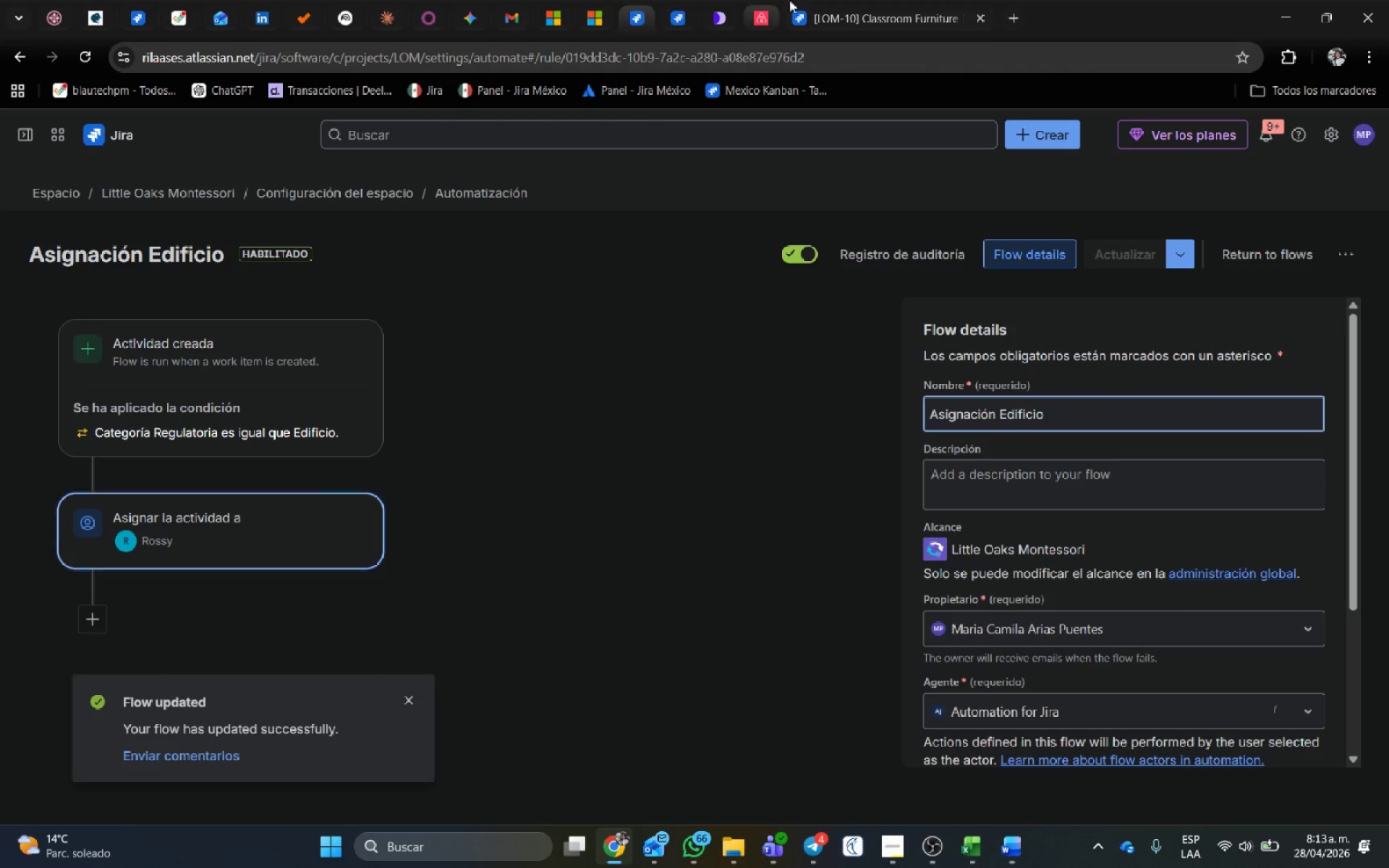 
left_click([931, 3])
 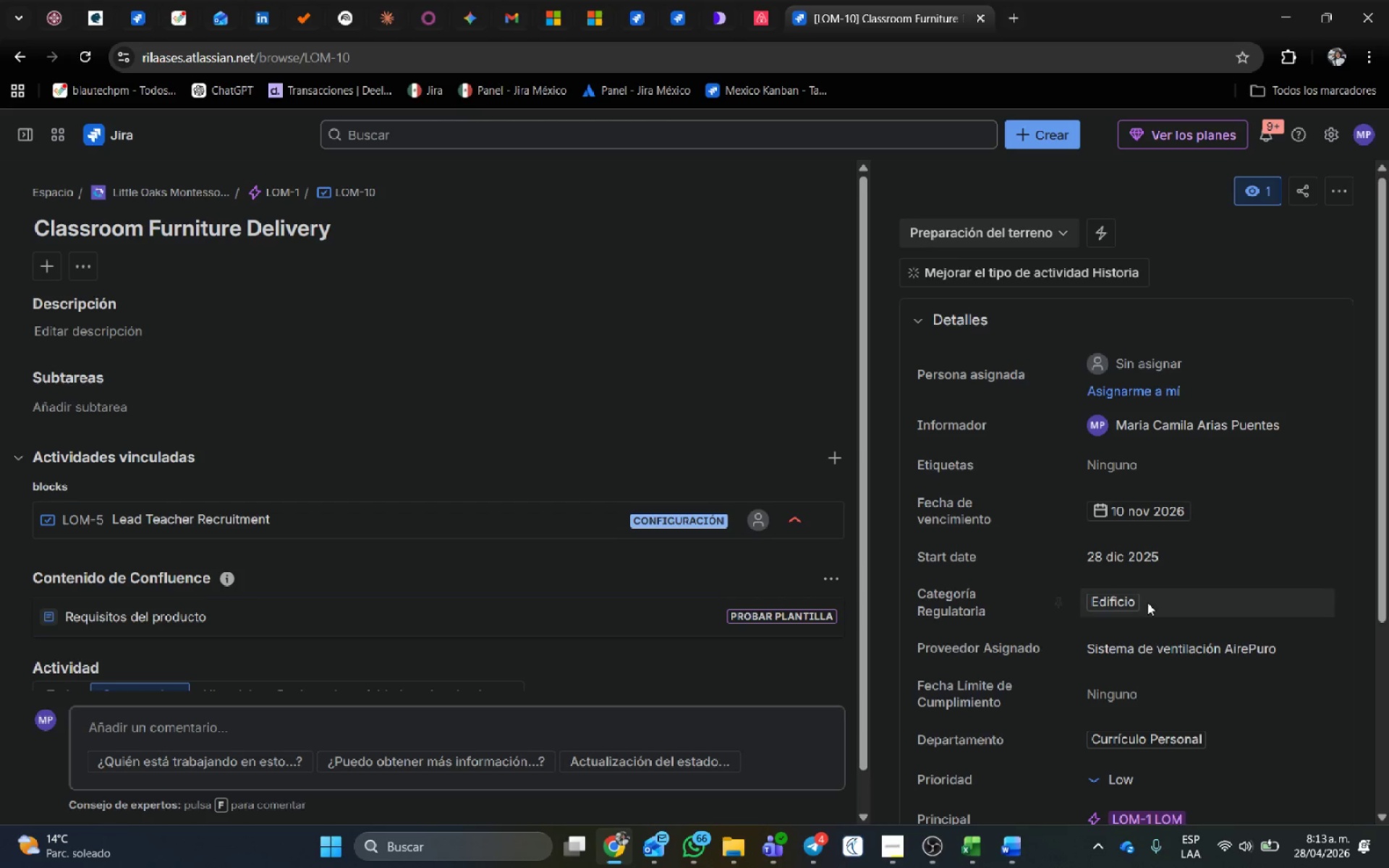 
left_click([1162, 600])
 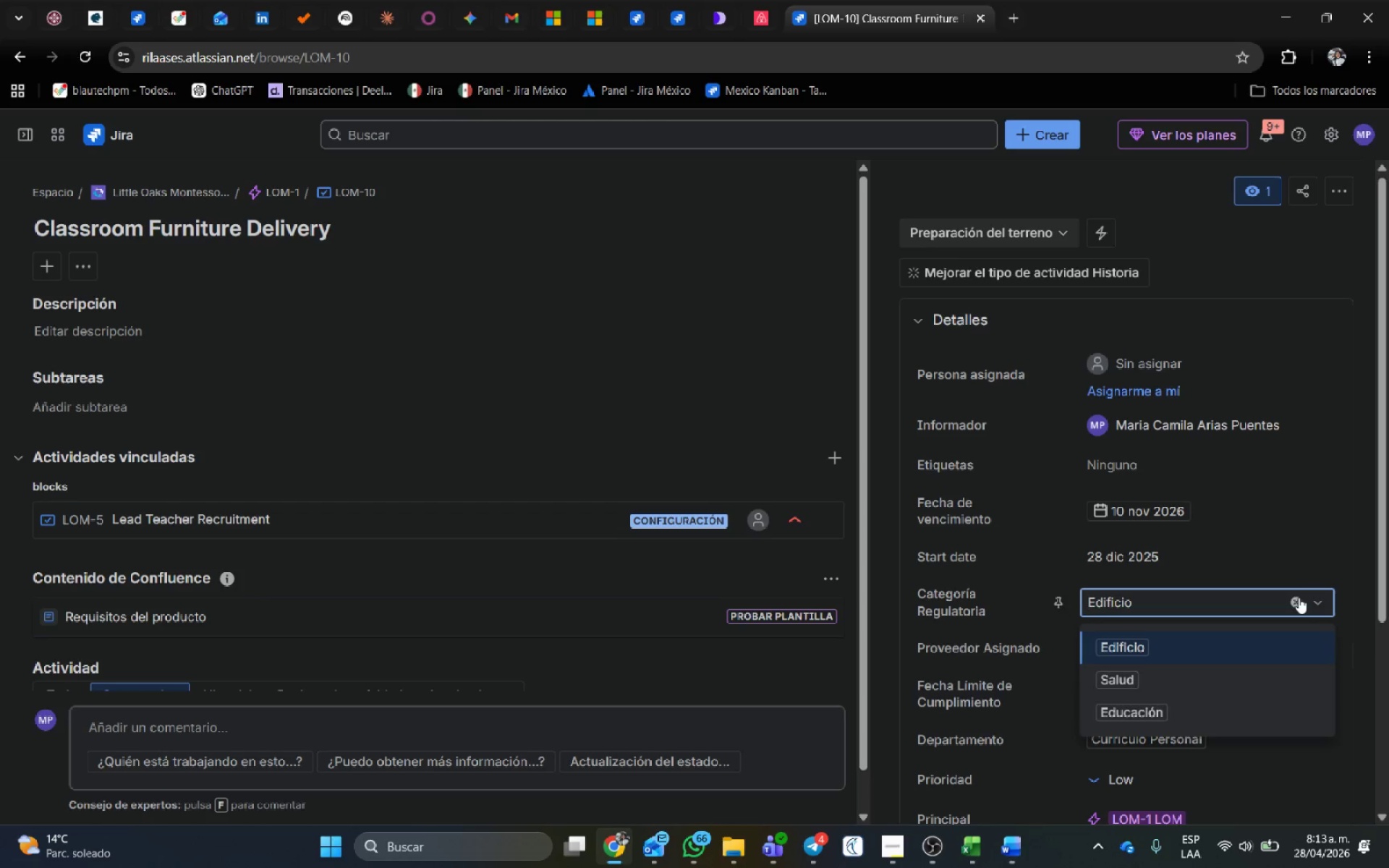 
left_click([1175, 703])
 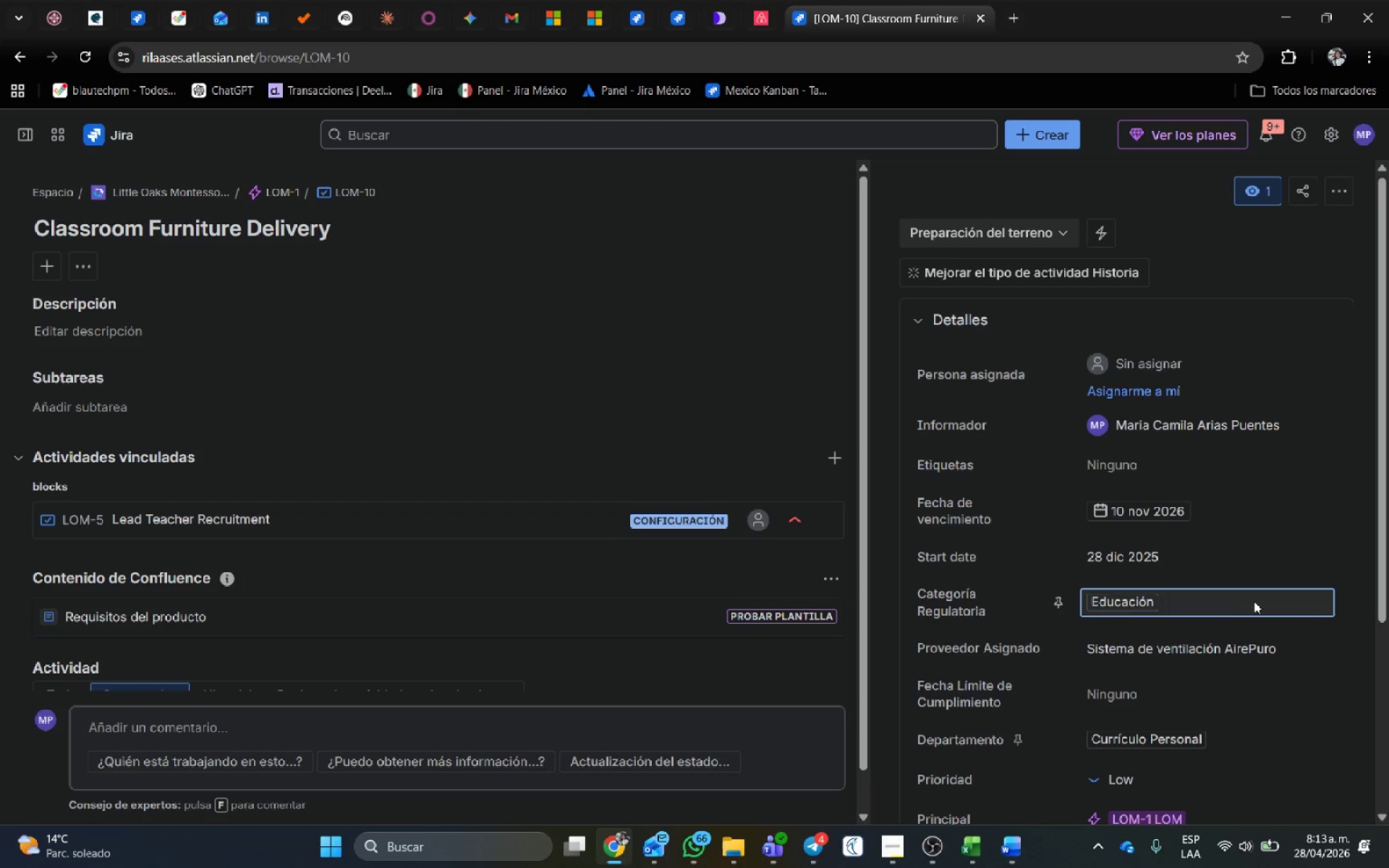 
wait(7.03)
 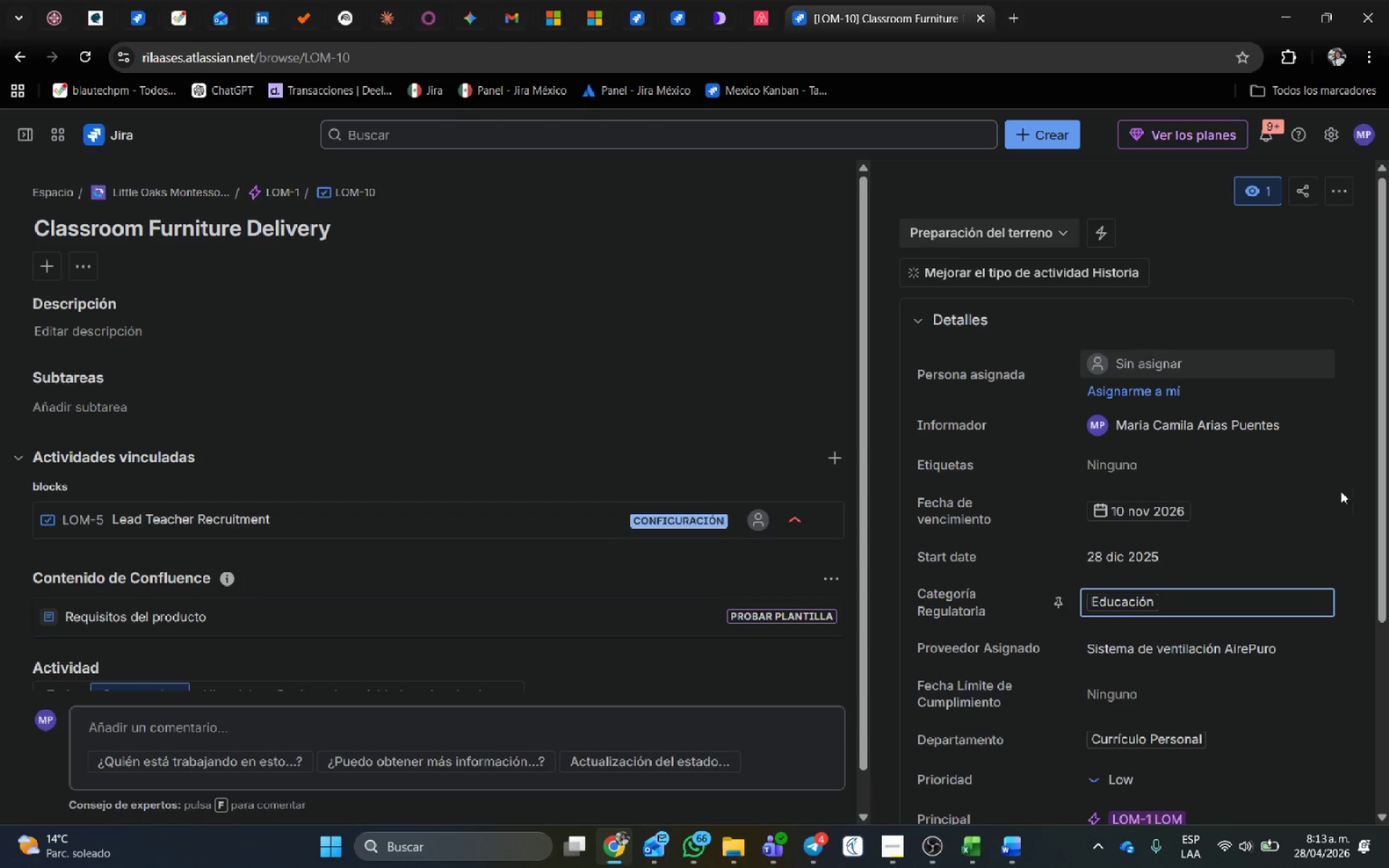 
key(Control+Shift+ShiftLeft)
 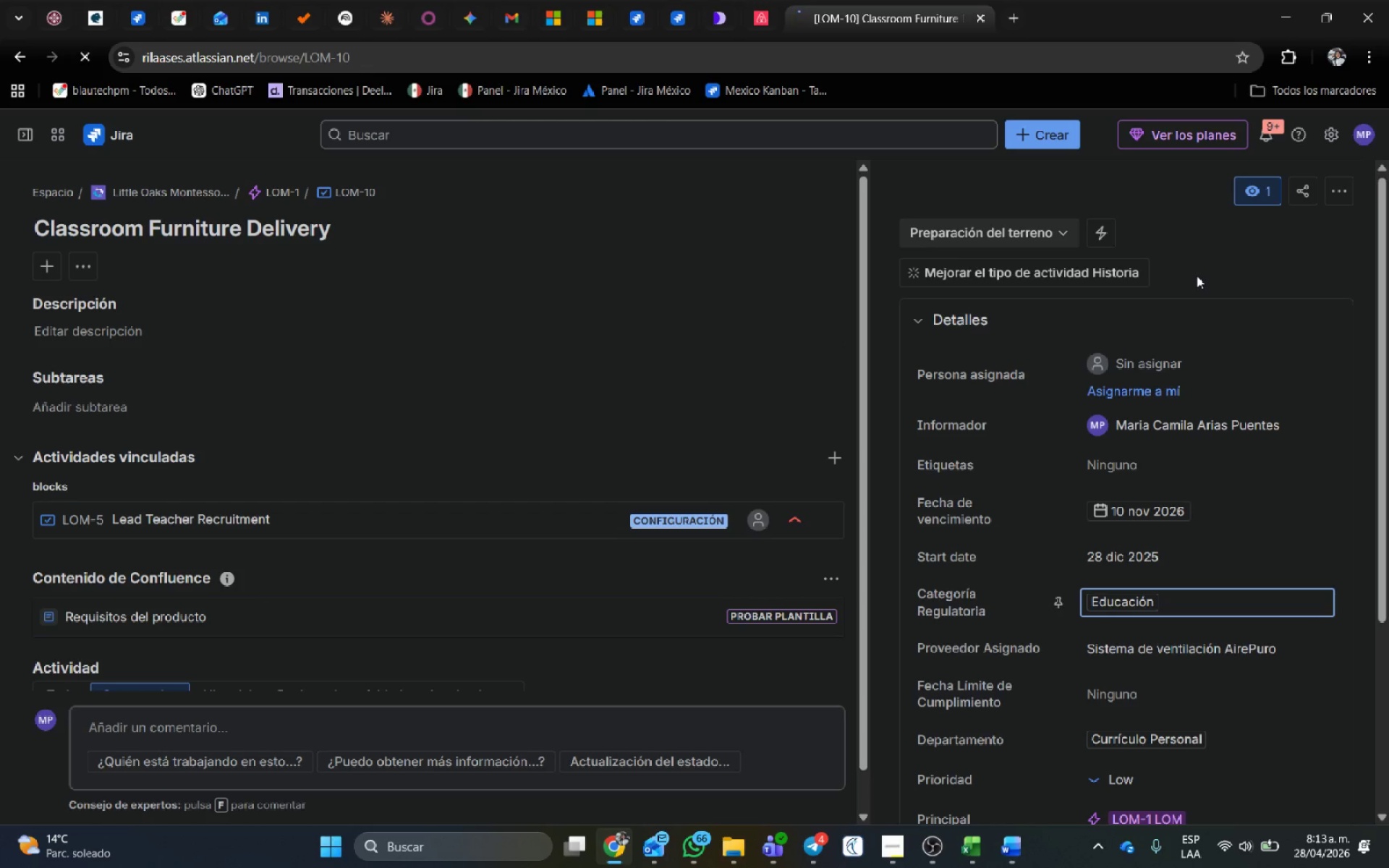 
key(Control+Shift+R)
 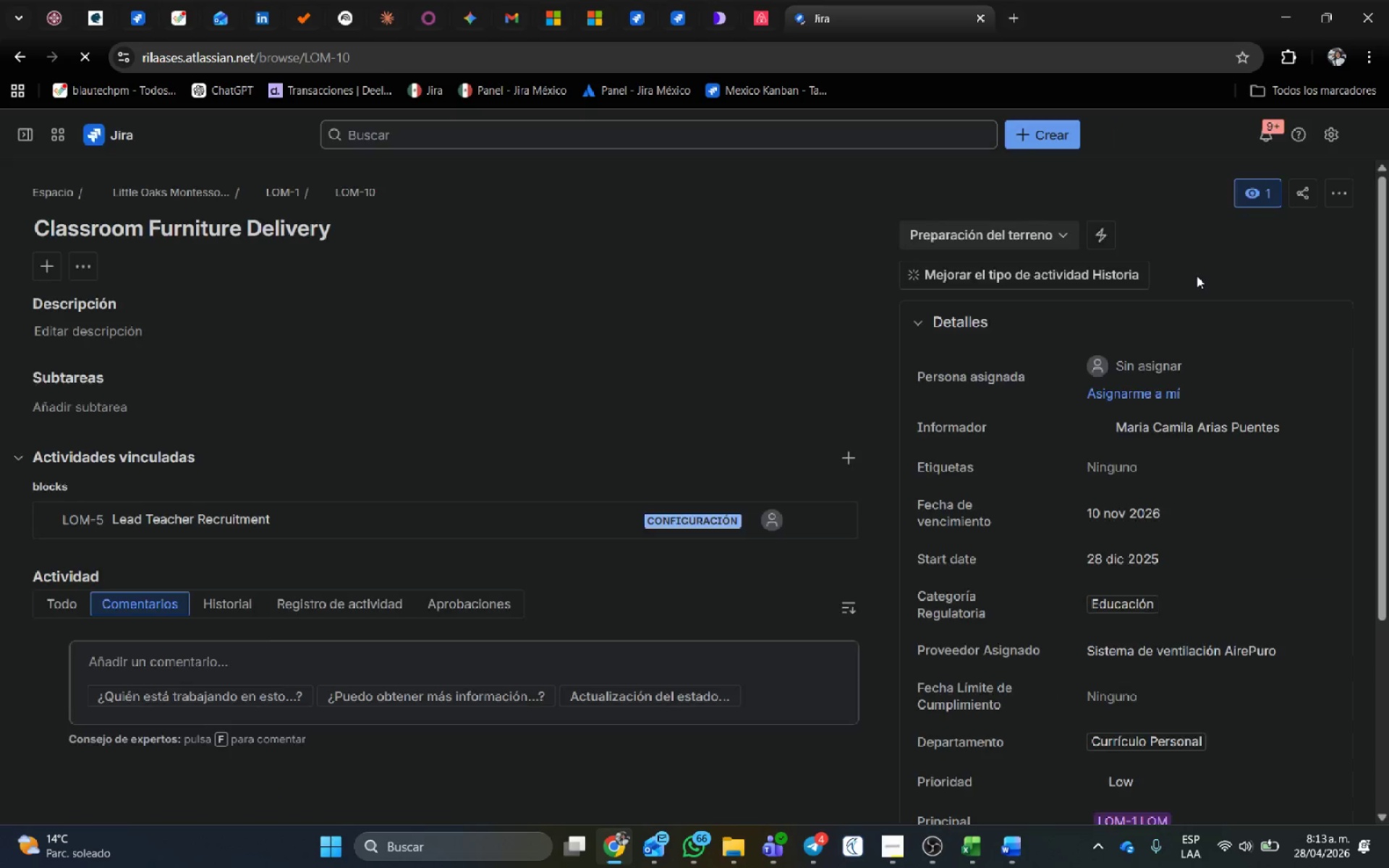 
key(CapsLock)
 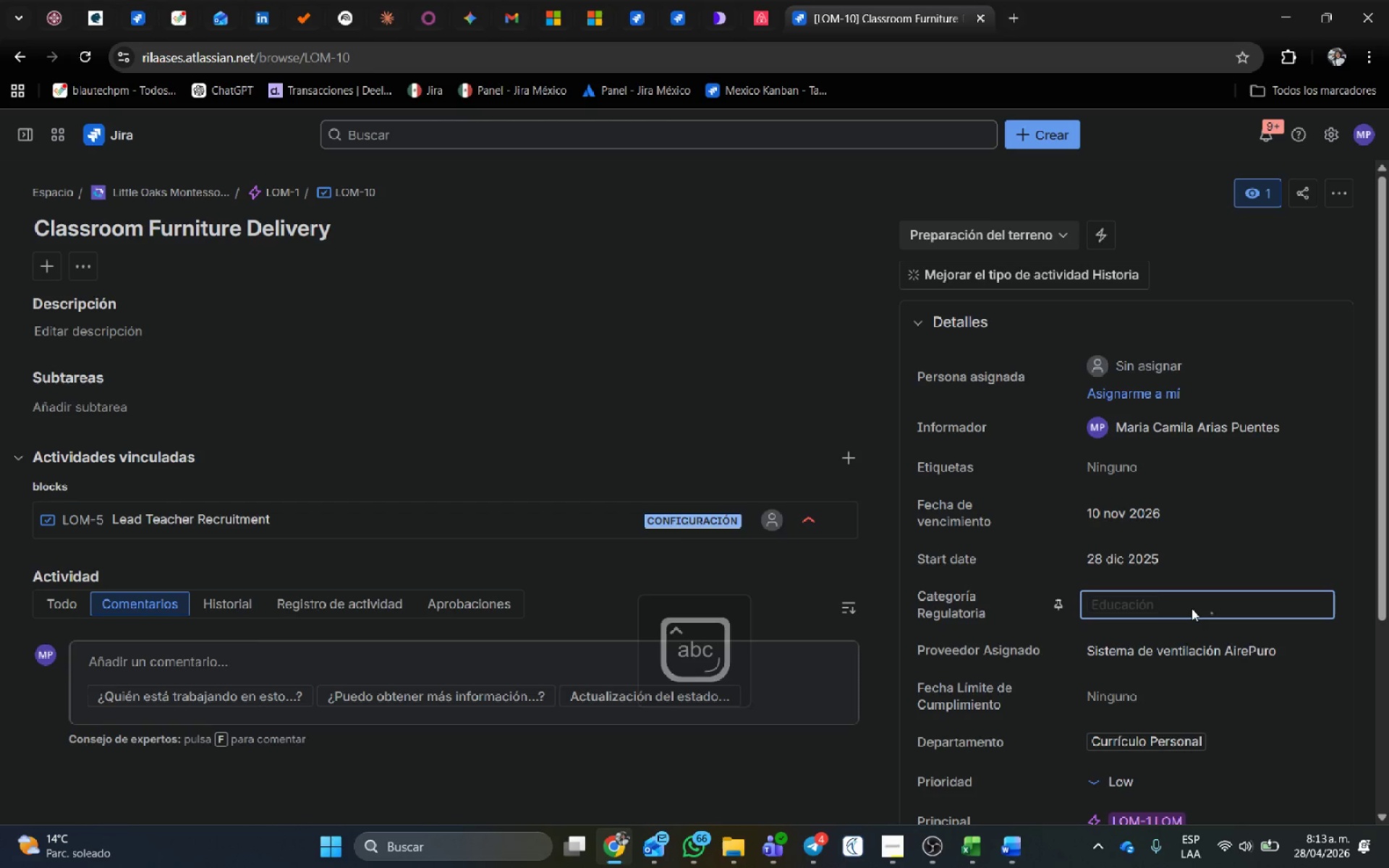 
left_click([1171, 610])
 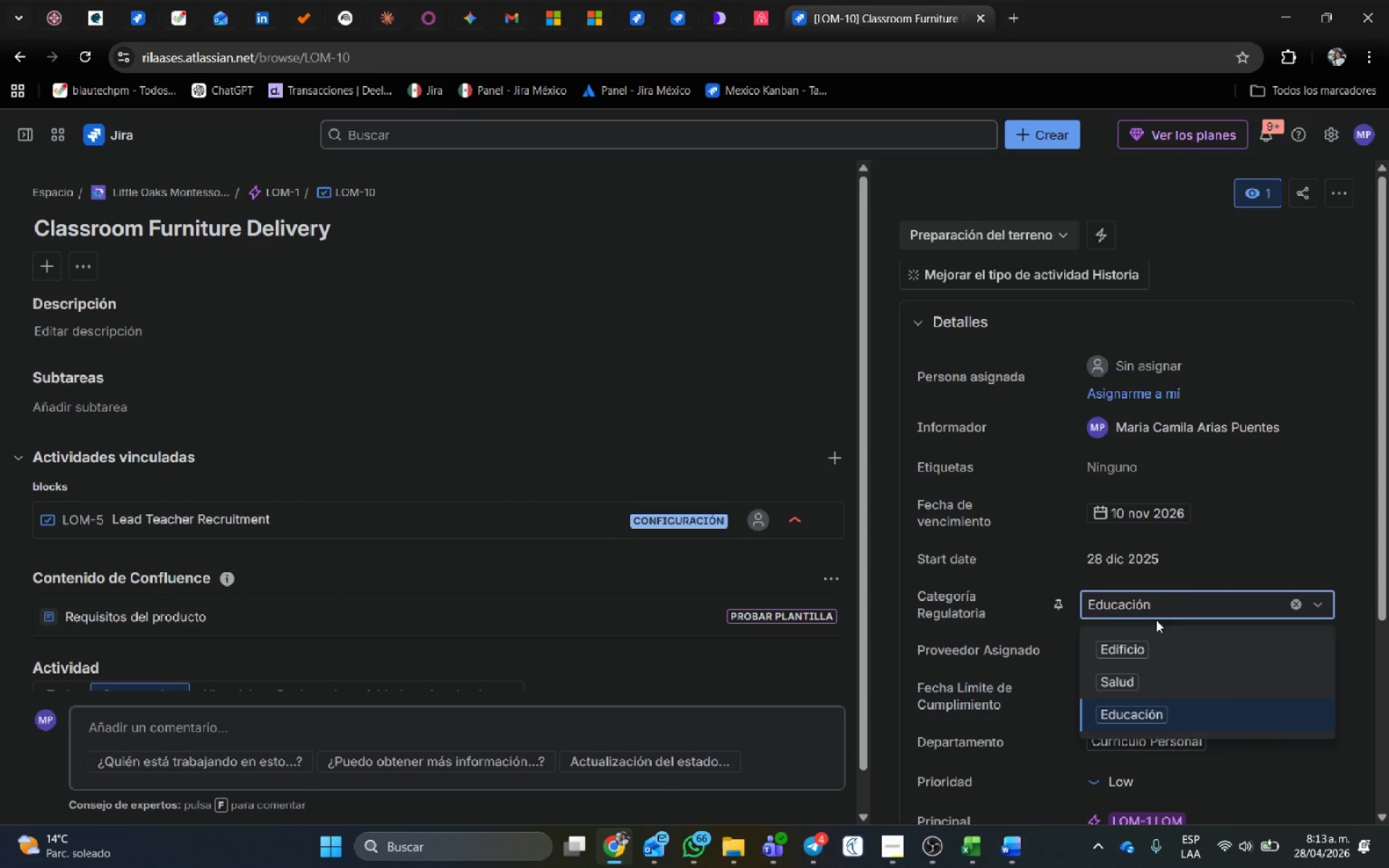 
left_click([1135, 652])
 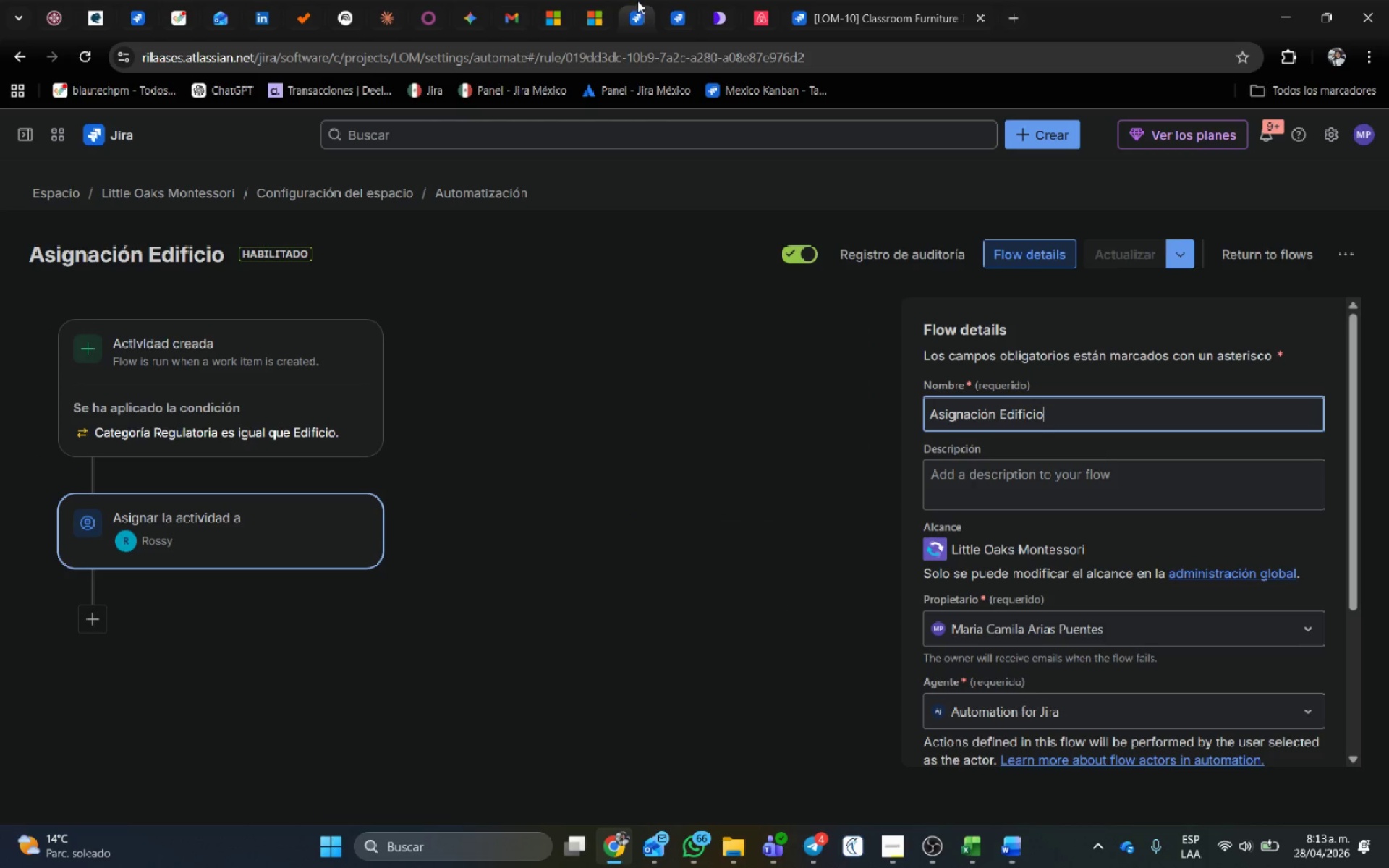 
left_click([1223, 255])
 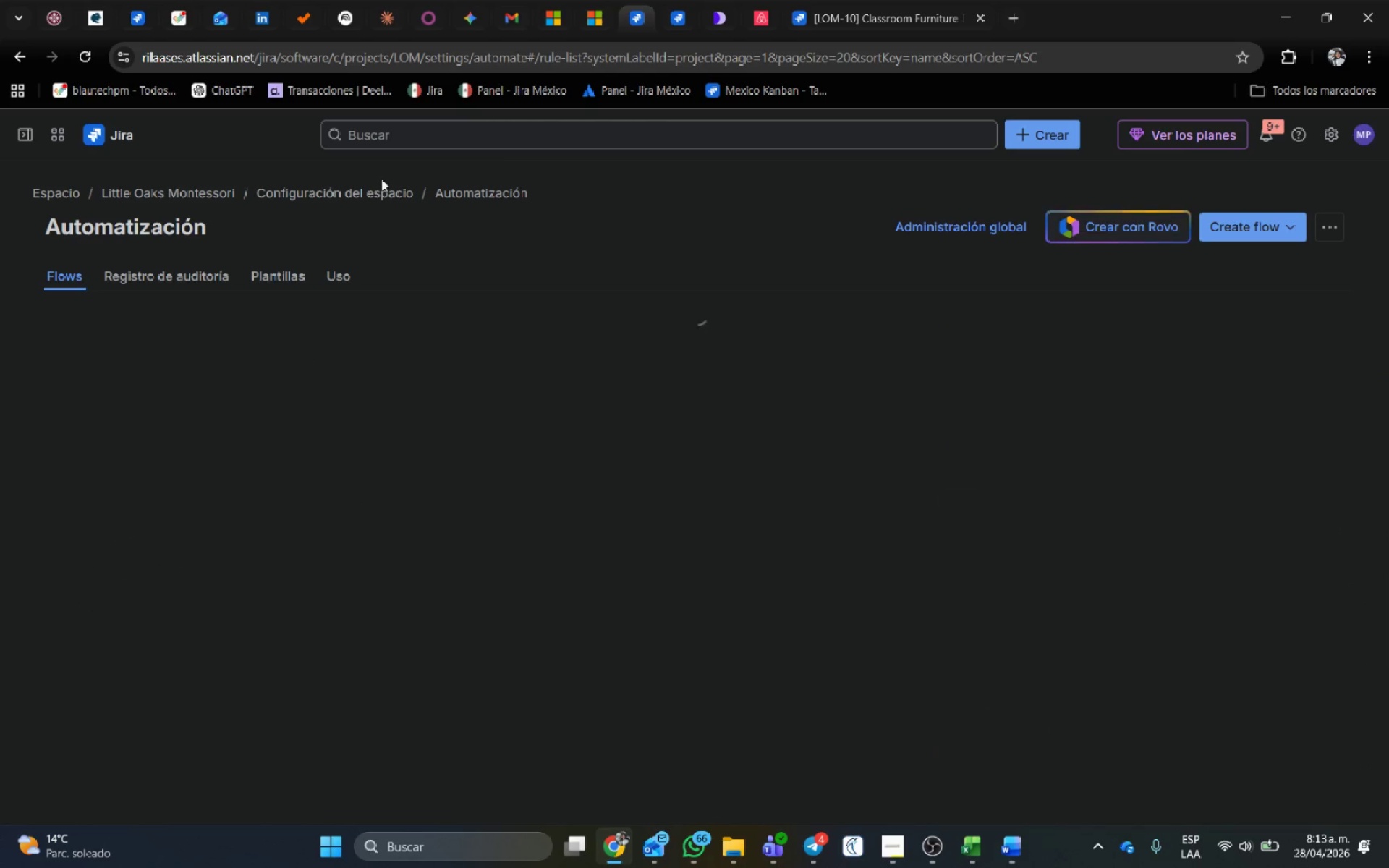 
mouse_move([200, 270])
 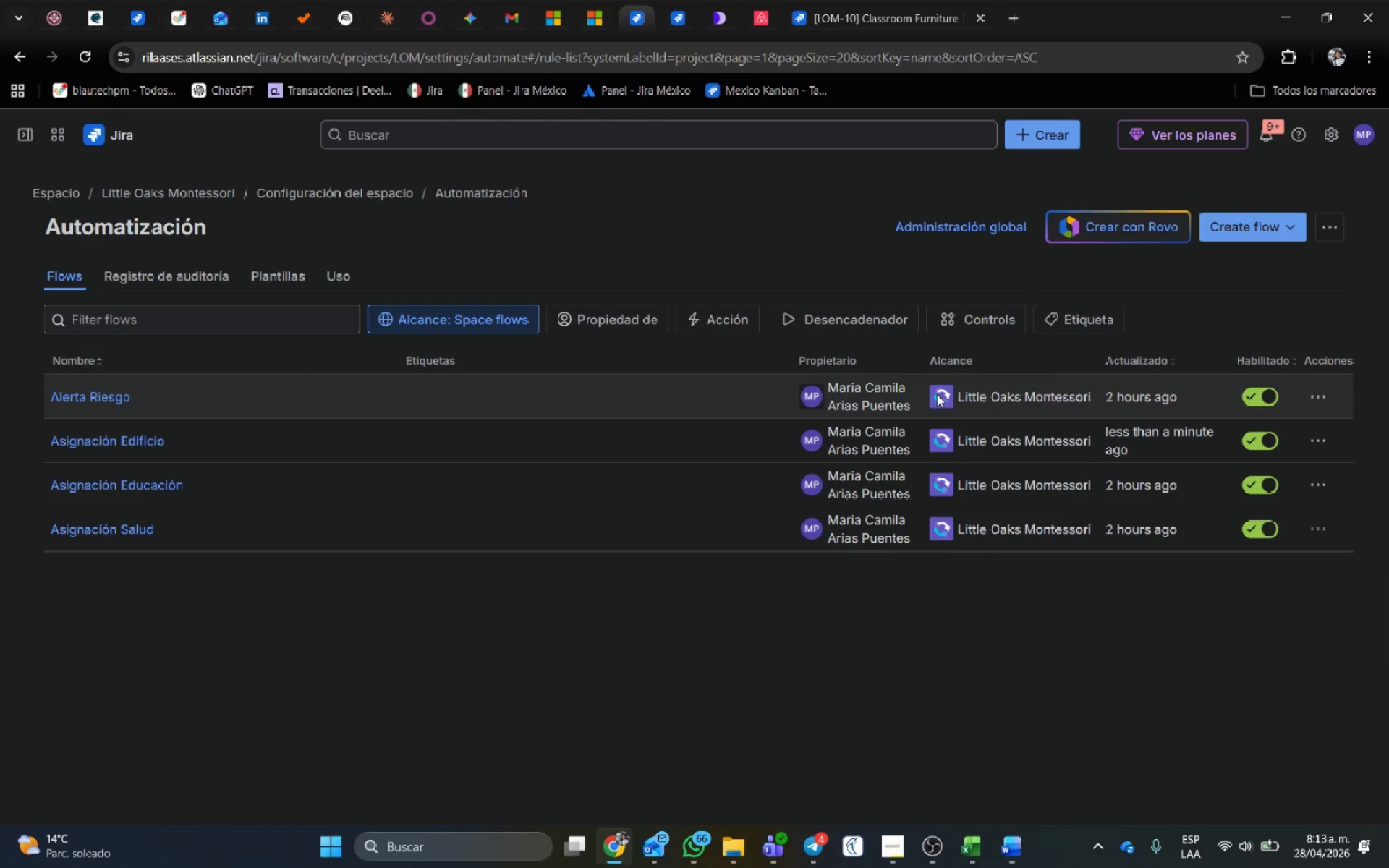 
left_click([937, 394])
 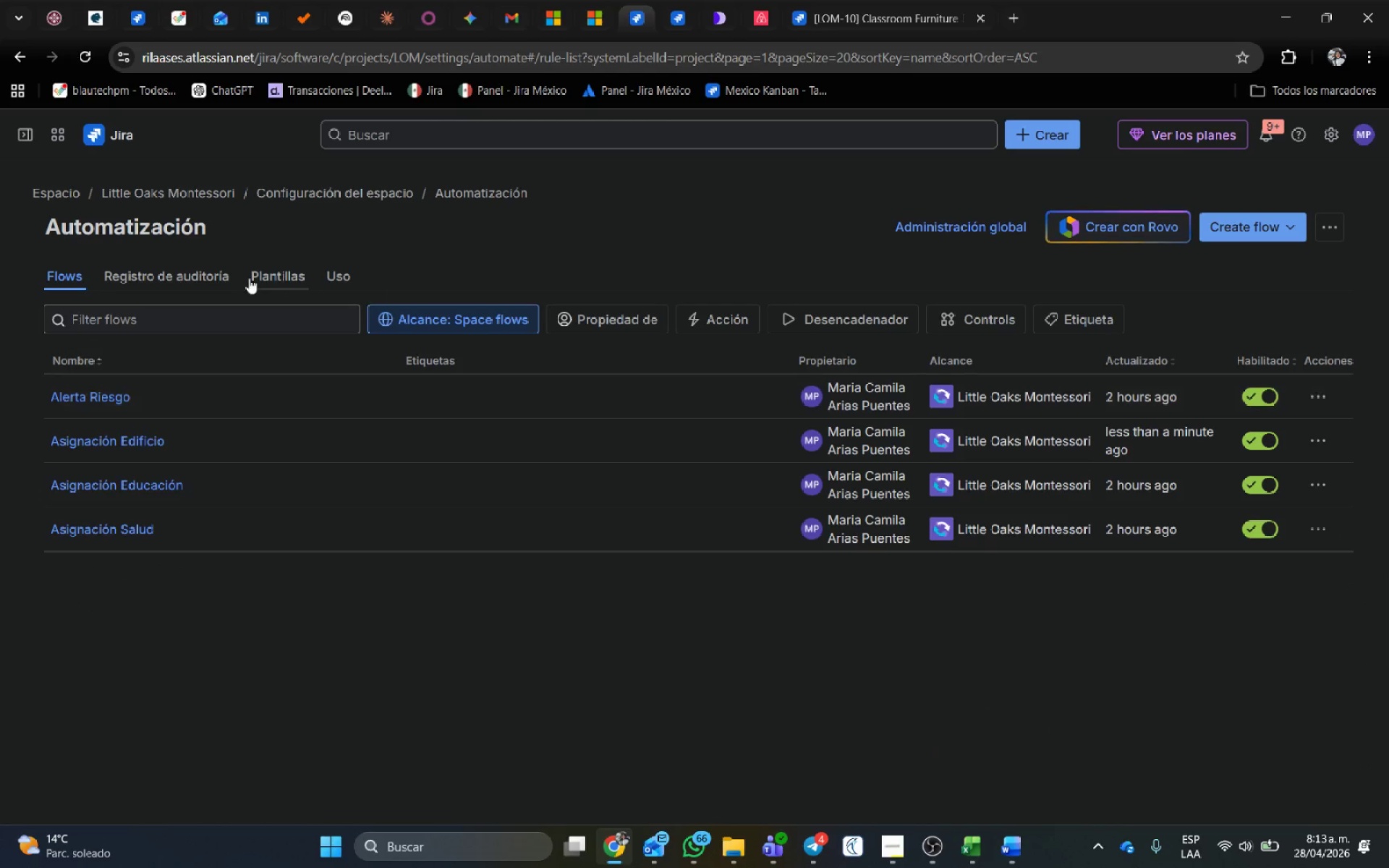 
left_click([170, 271])
 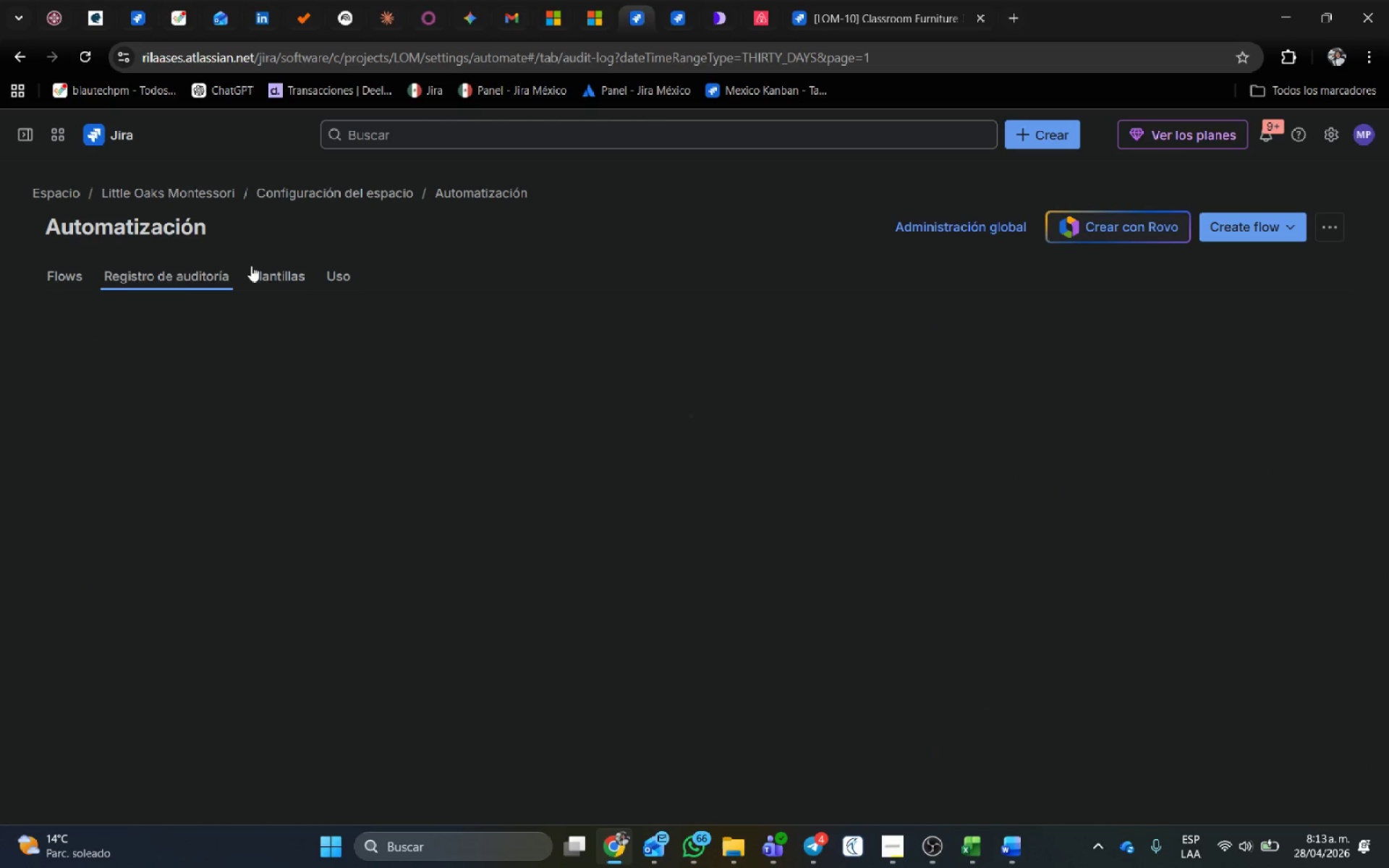 
mouse_move([362, 286])
 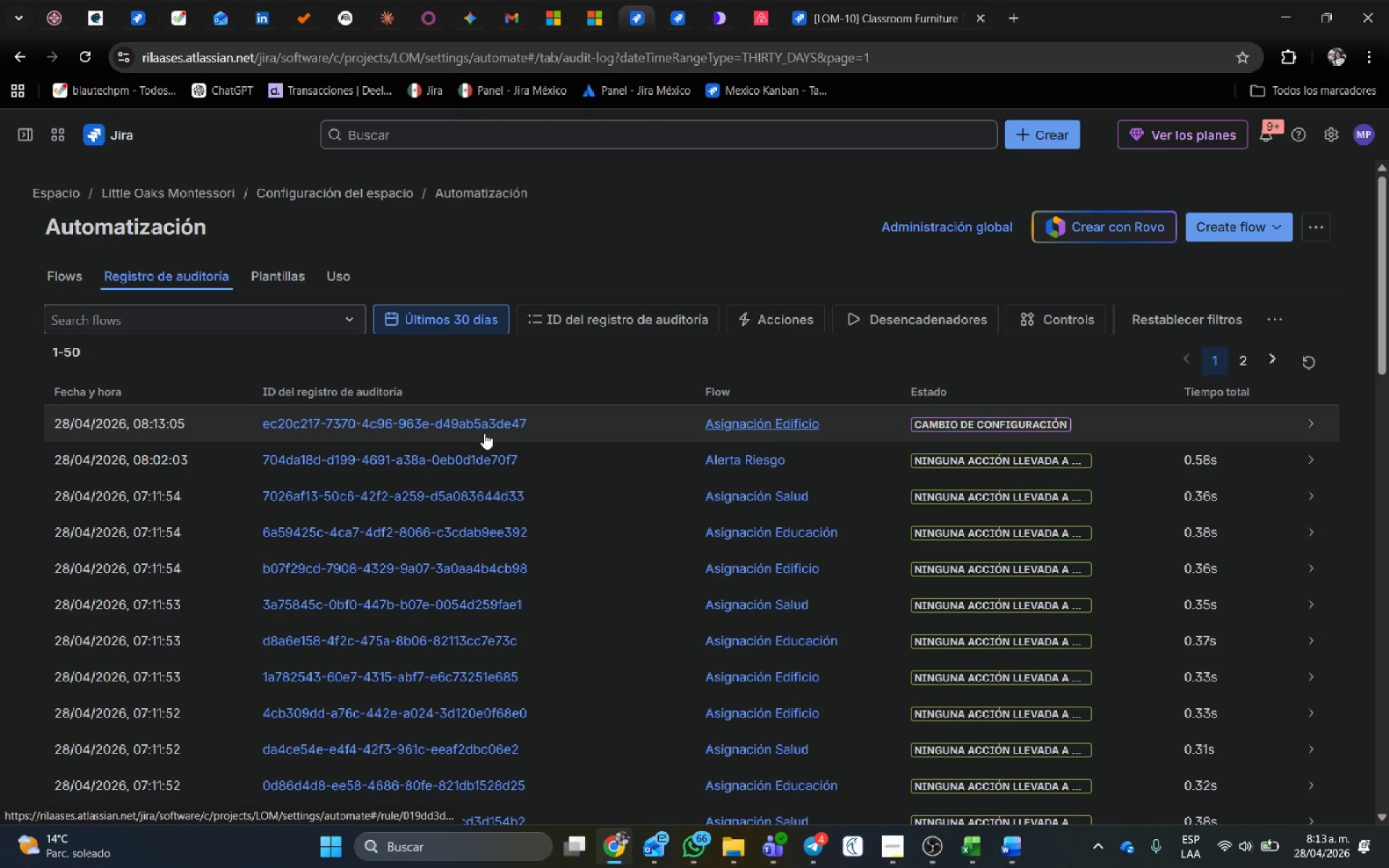 
scroll: coordinate [480, 471], scroll_direction: up, amount: 4.0
 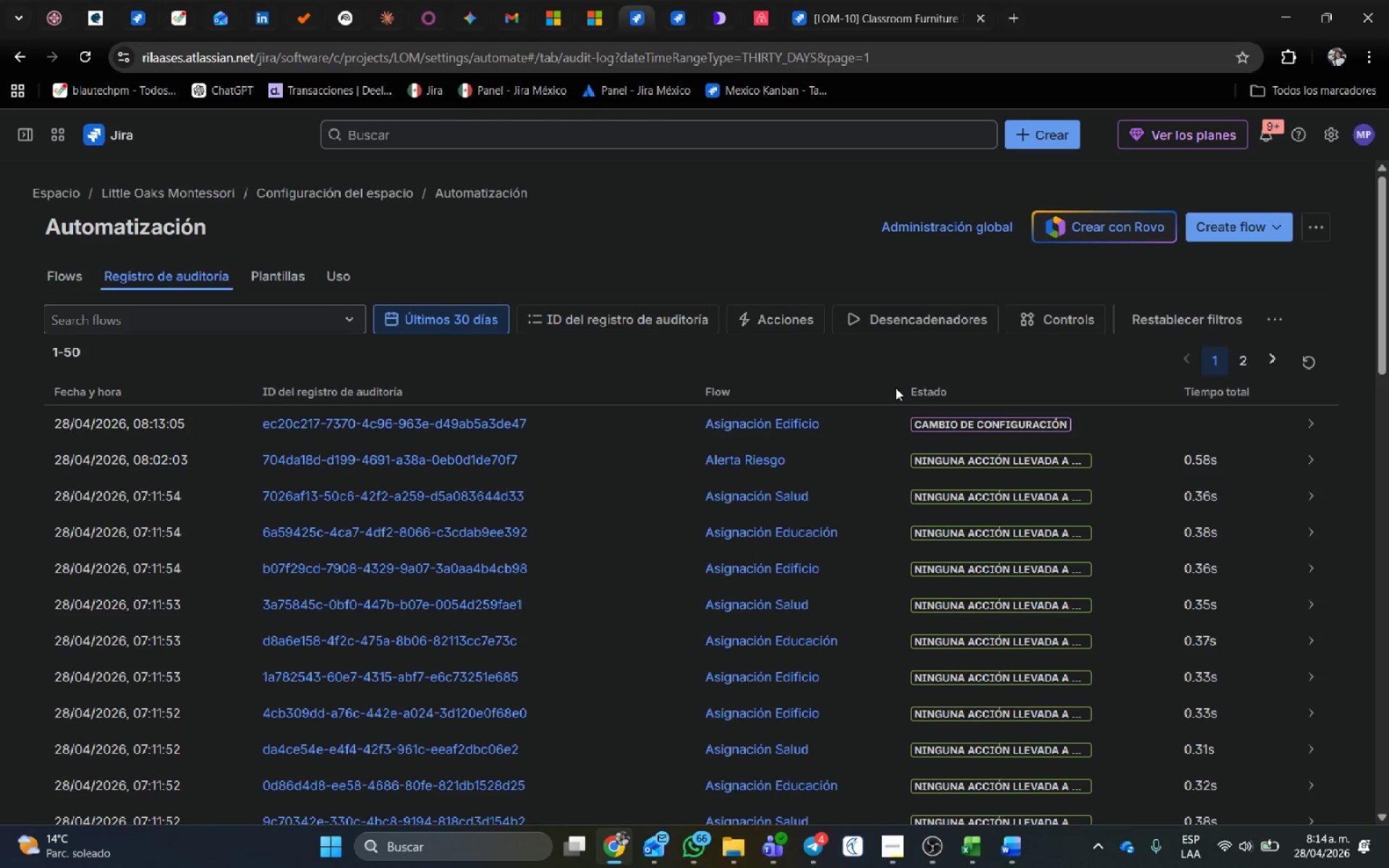 
wait(46.14)
 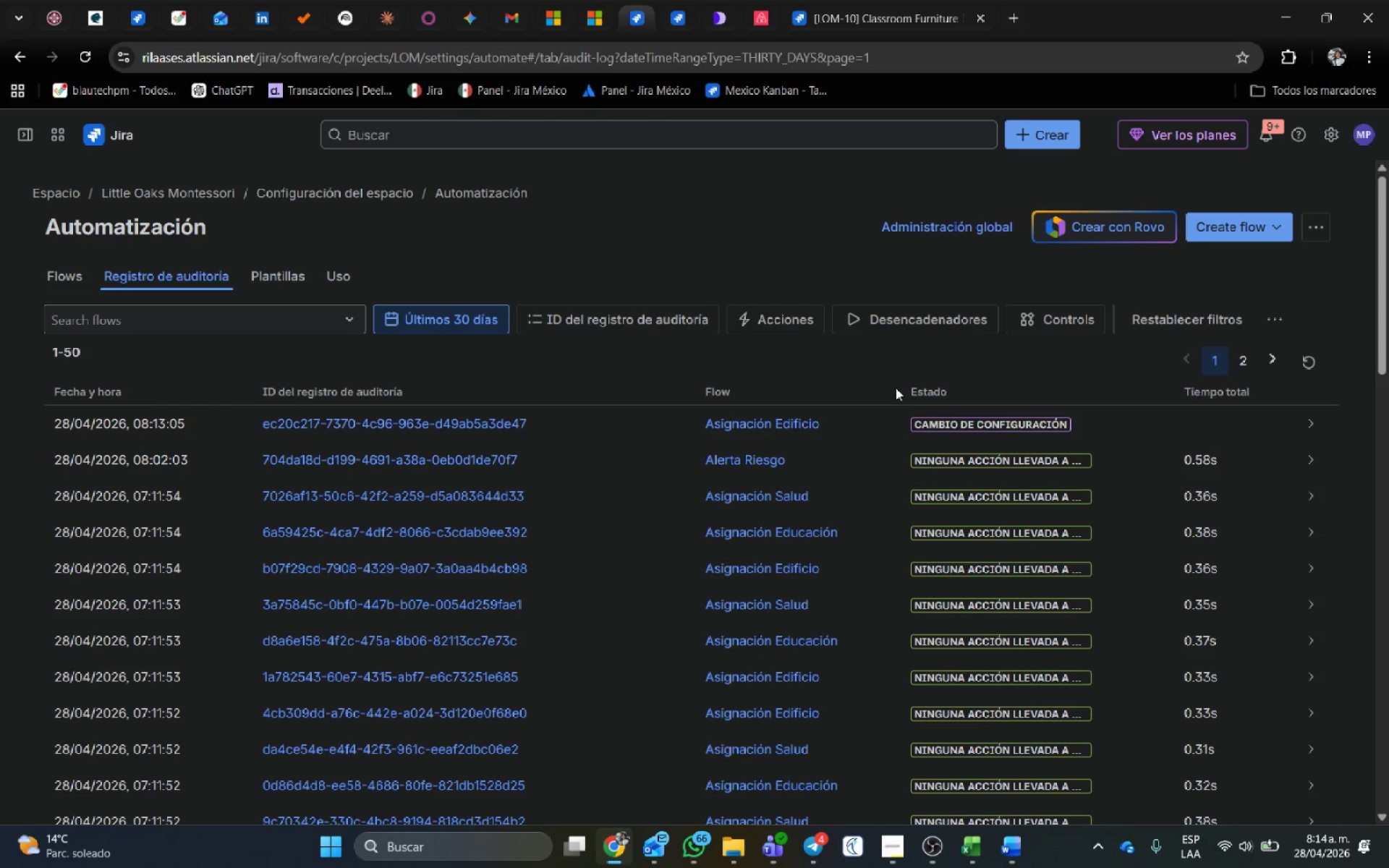 
left_click([885, 38])
 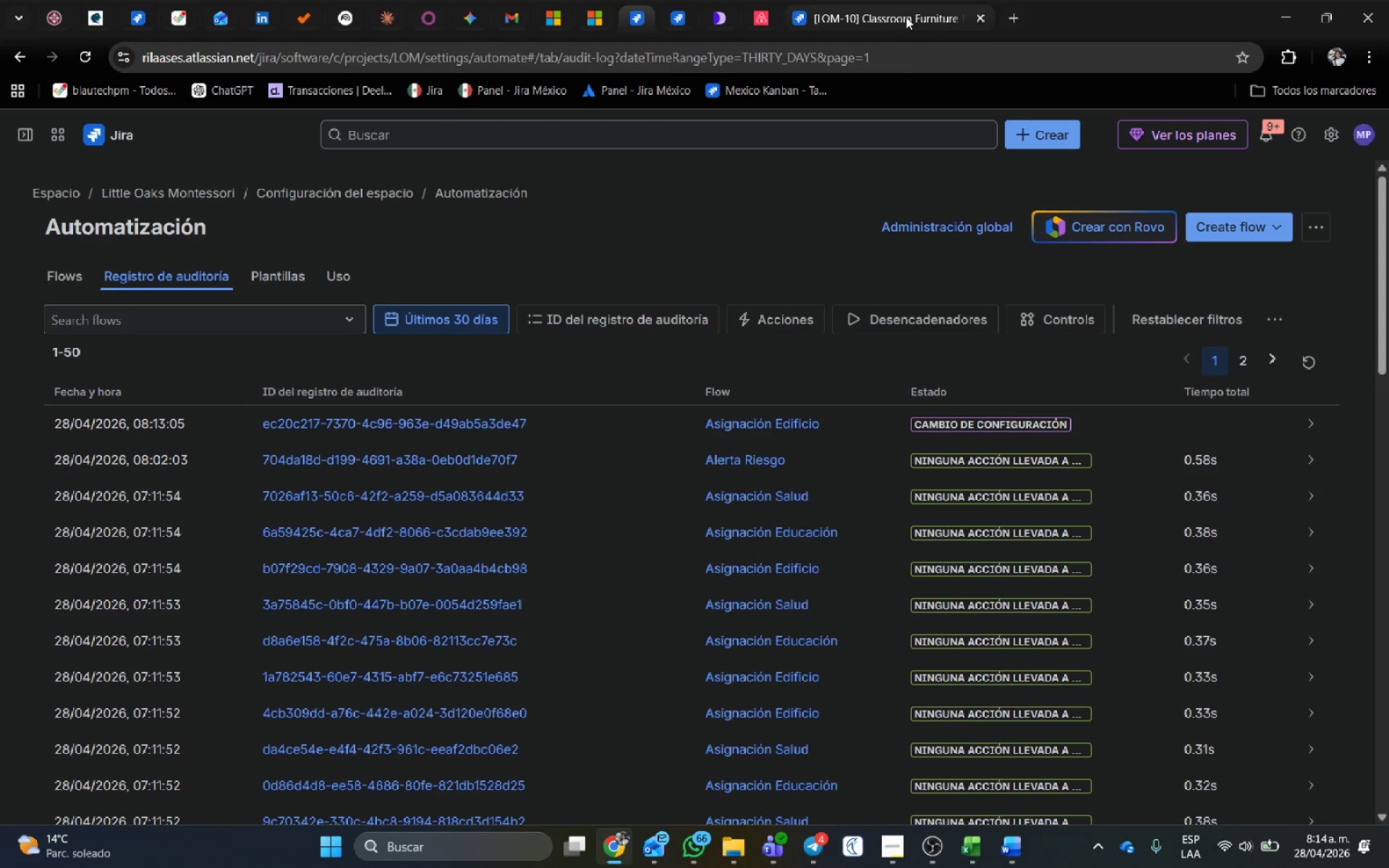 
left_click([906, 16])
 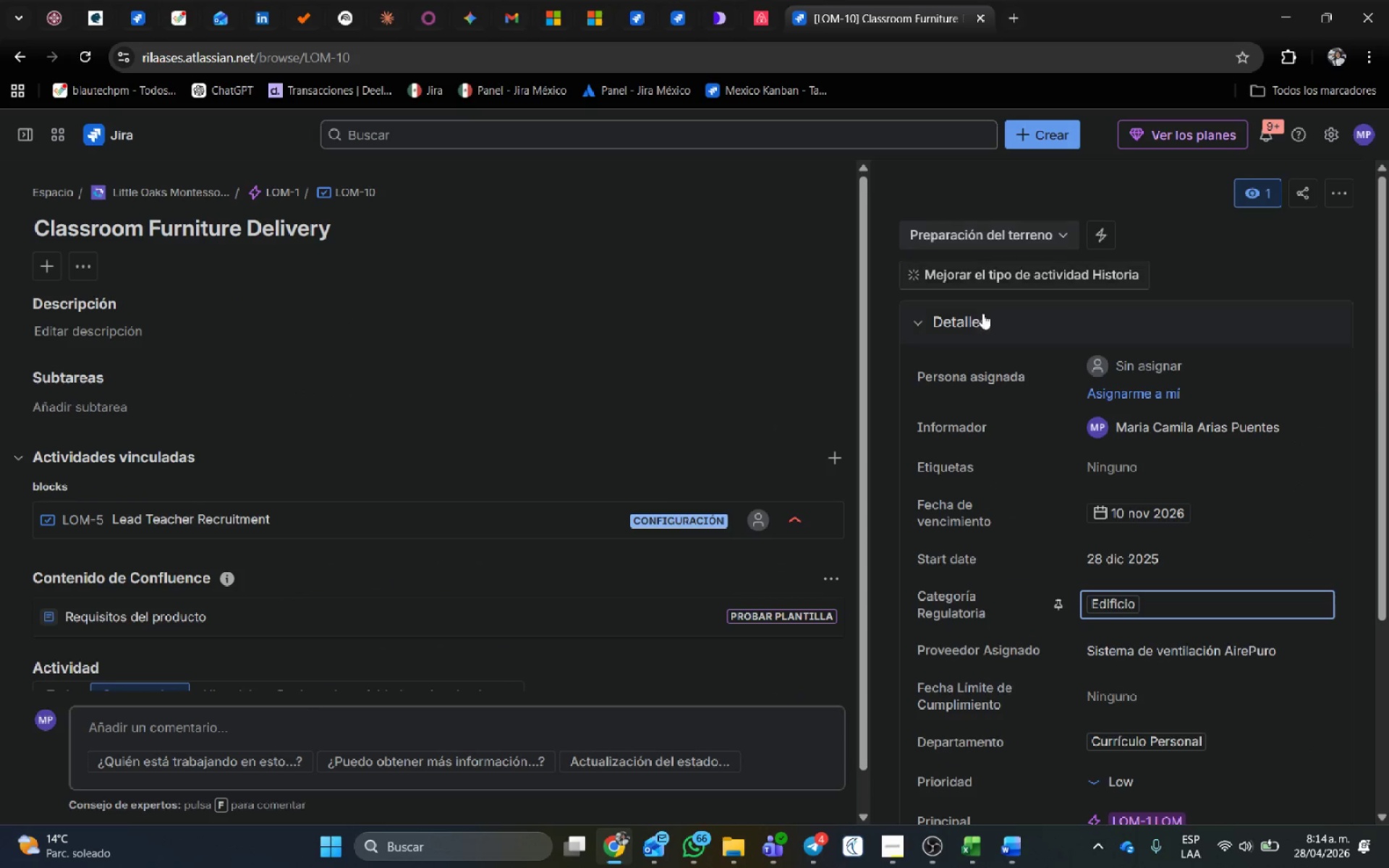 
scroll: coordinate [1032, 396], scroll_direction: down, amount: 4.0
 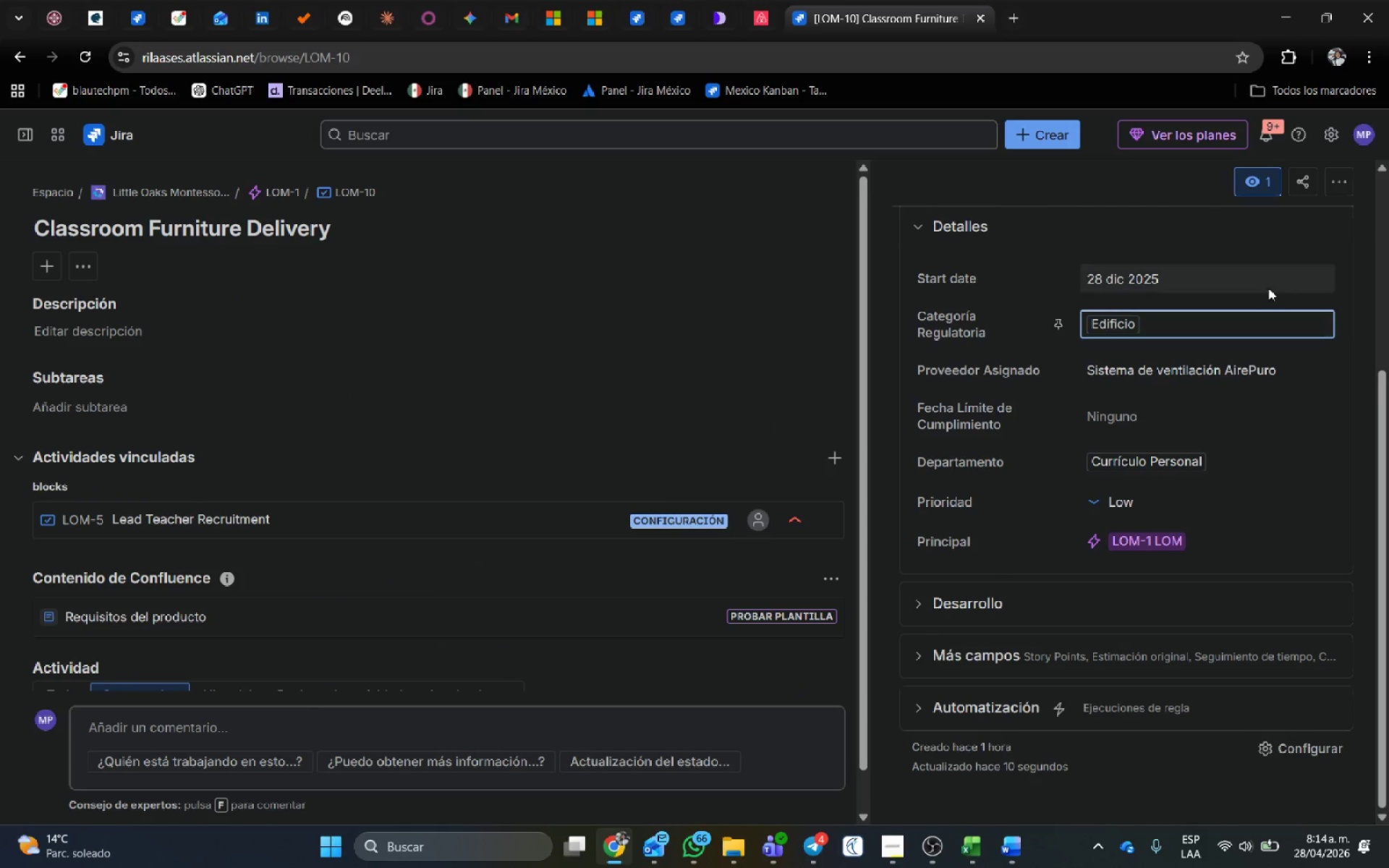 
left_click([1325, 273])
 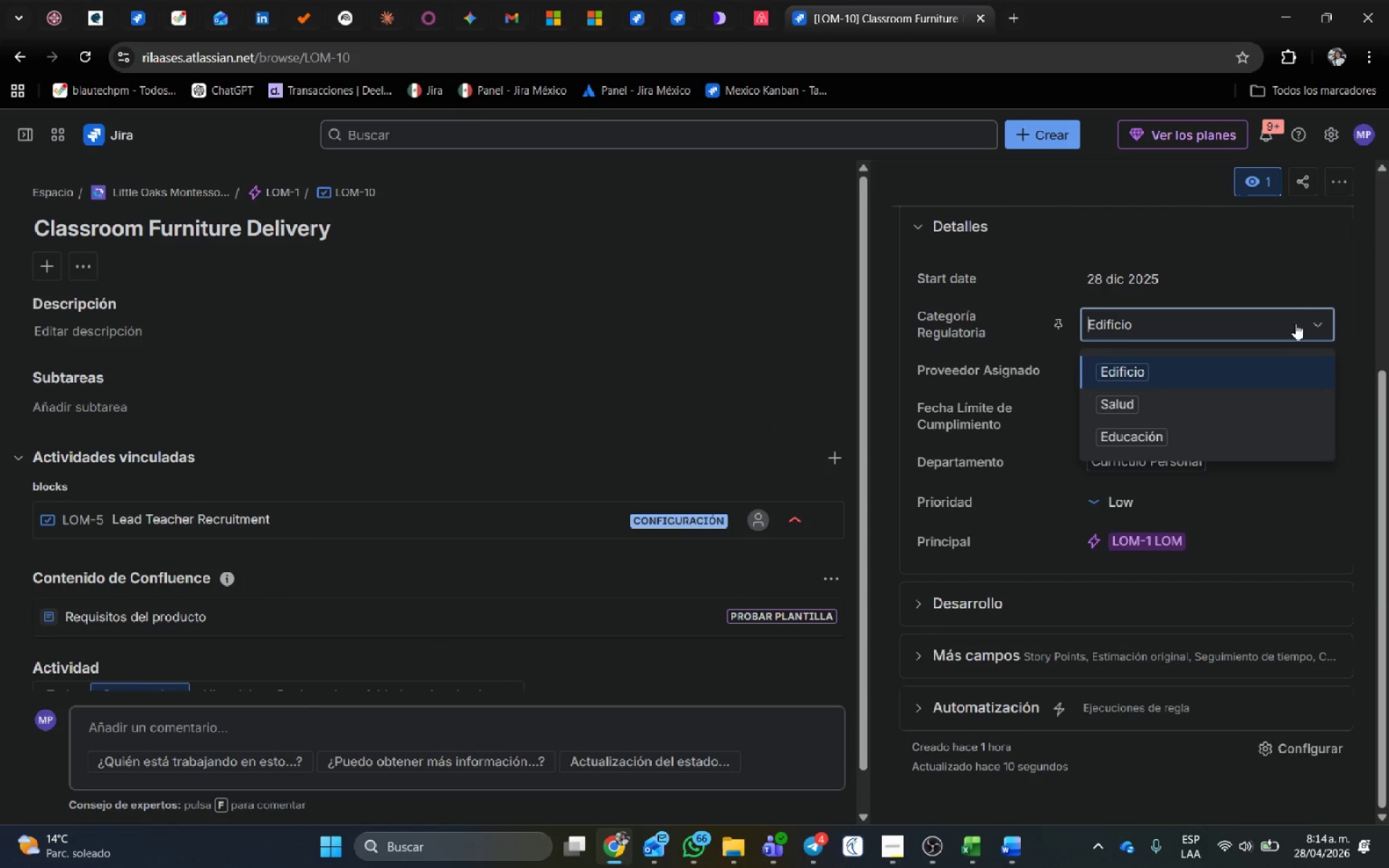 
scroll: coordinate [1305, 339], scroll_direction: up, amount: 2.0
 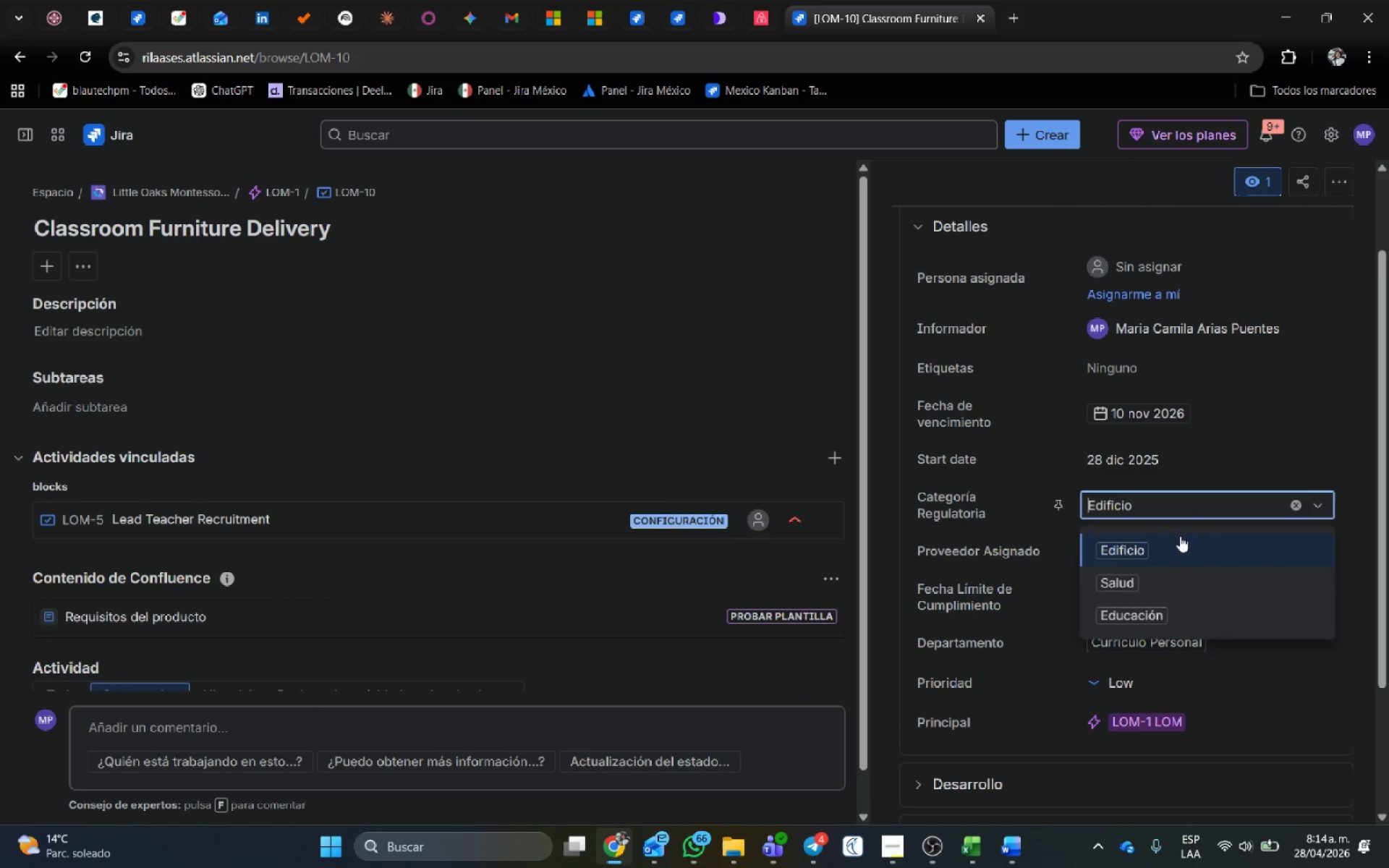 
left_click([1178, 536])
 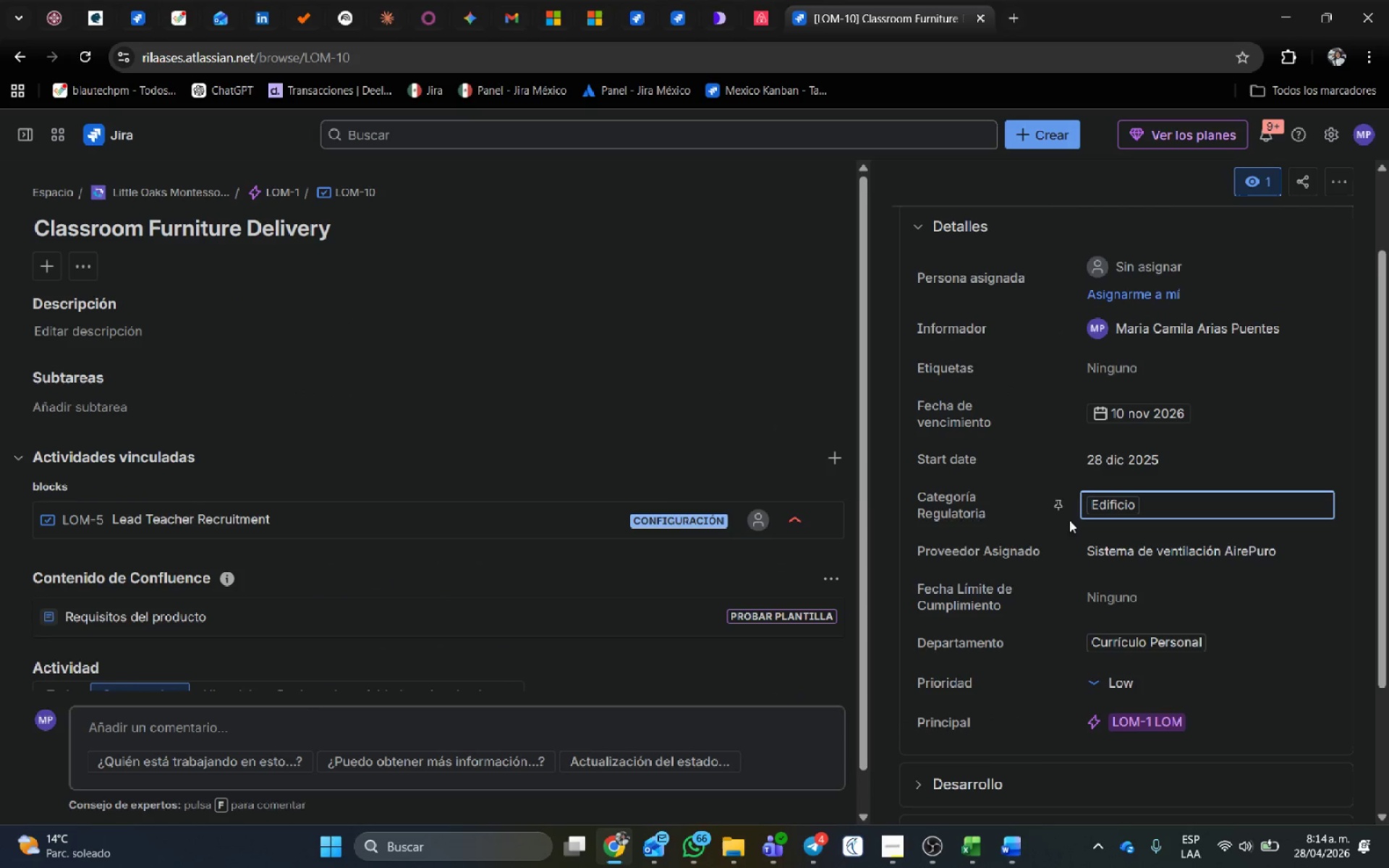 
scroll: coordinate [165, 441], scroll_direction: up, amount: 9.0
 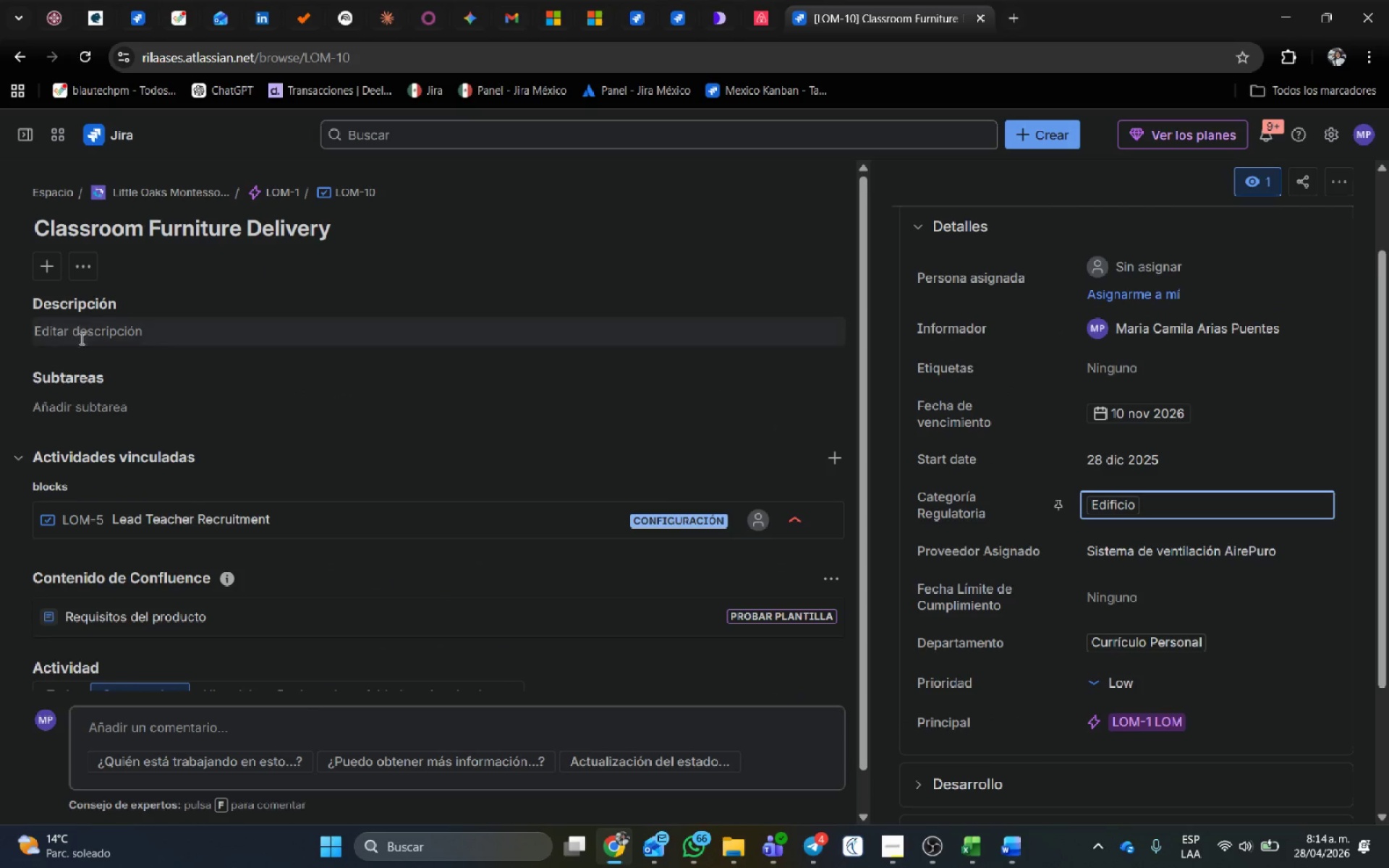 
scroll: coordinate [421, 407], scroll_direction: down, amount: 3.0
 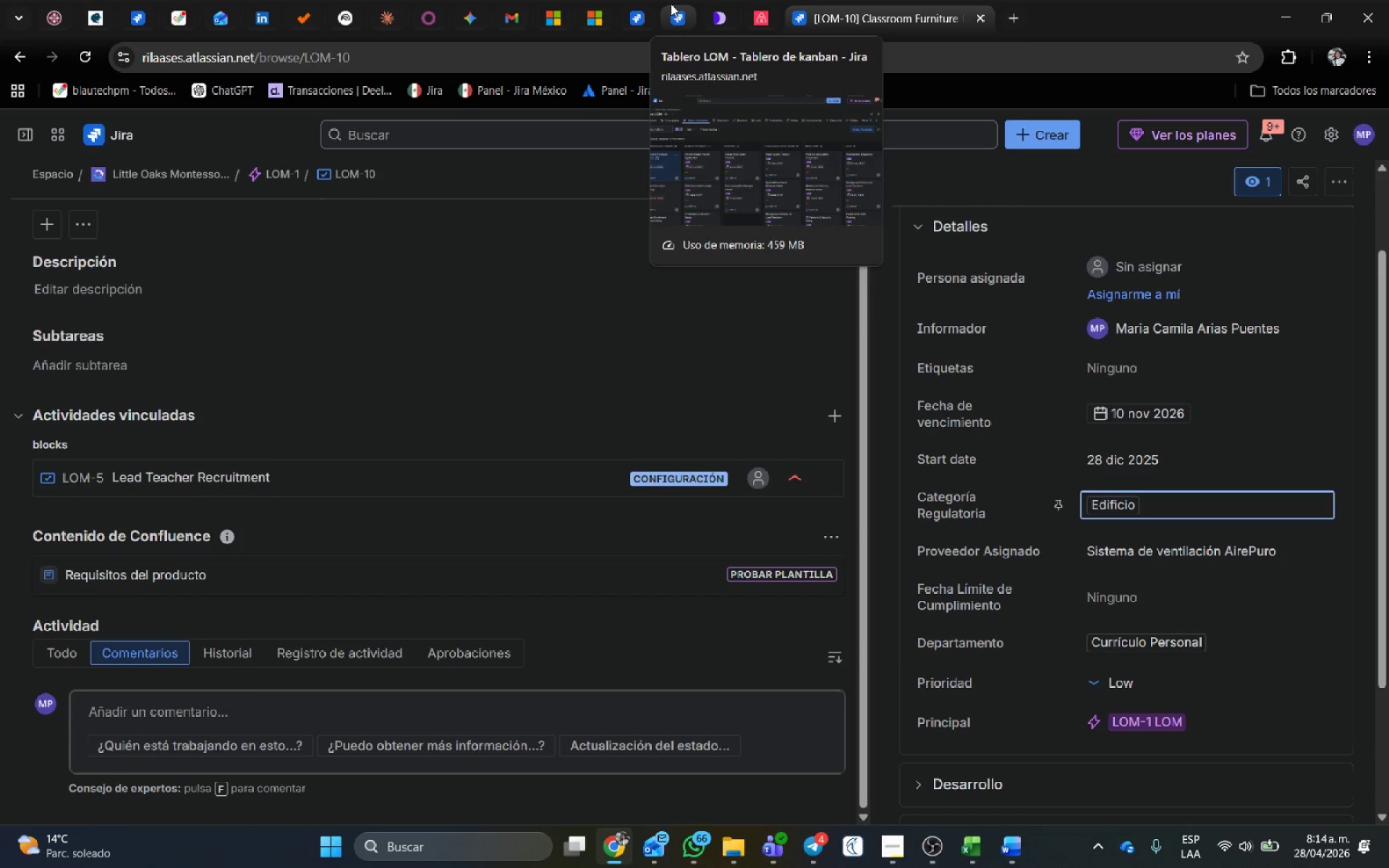 
wait(32.1)
 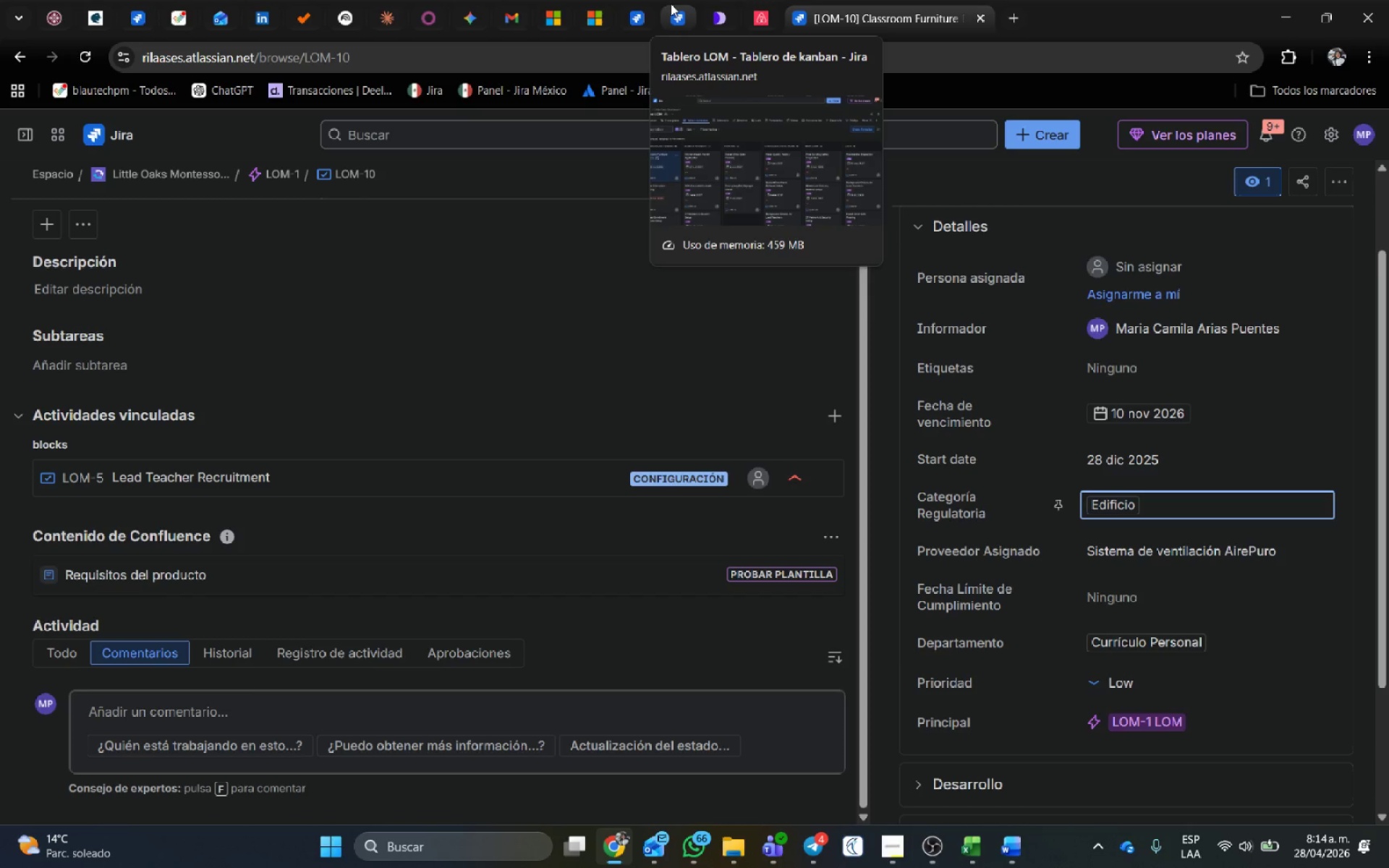 
left_click([878, 0])
 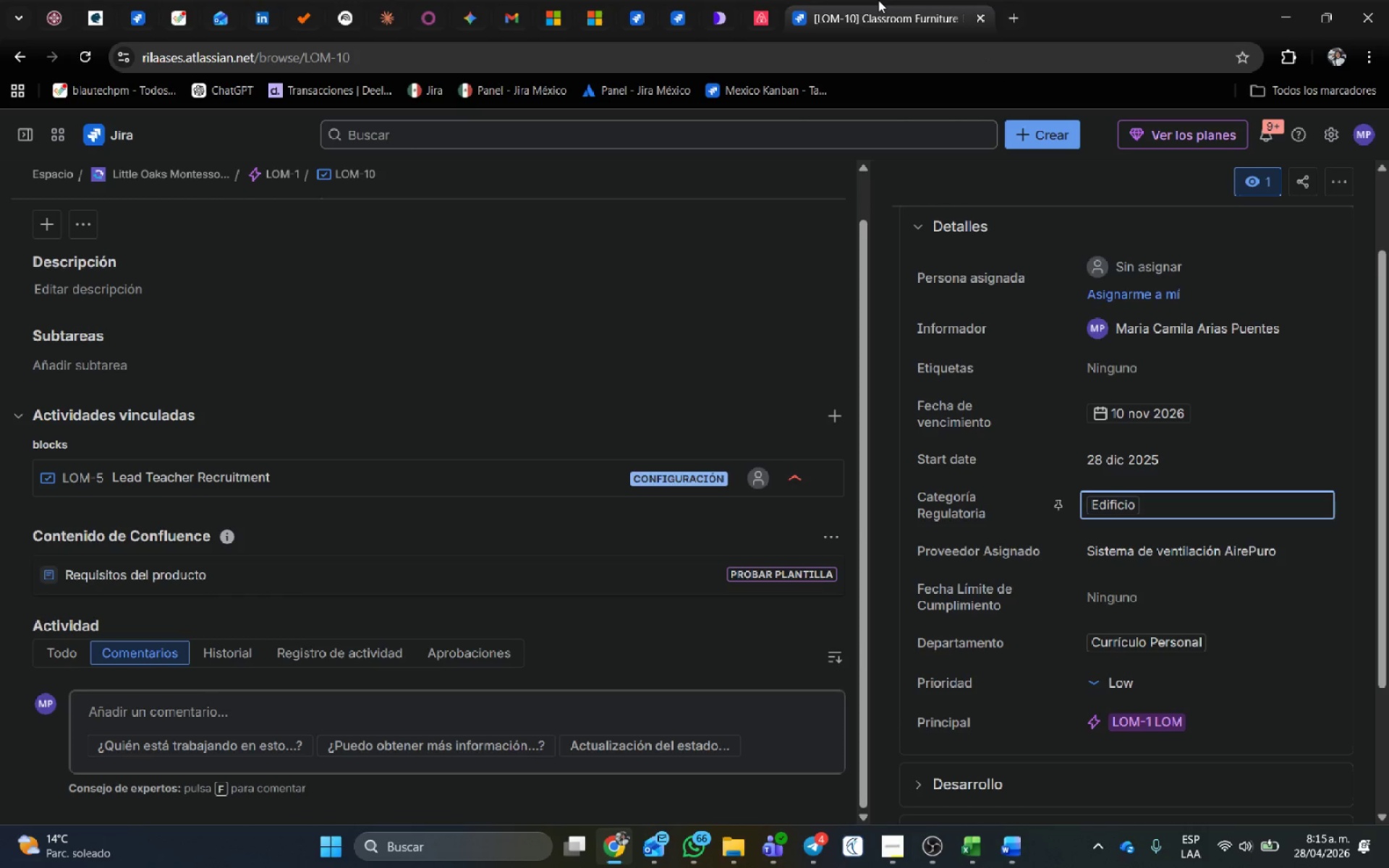 
middle_click([878, 0])
 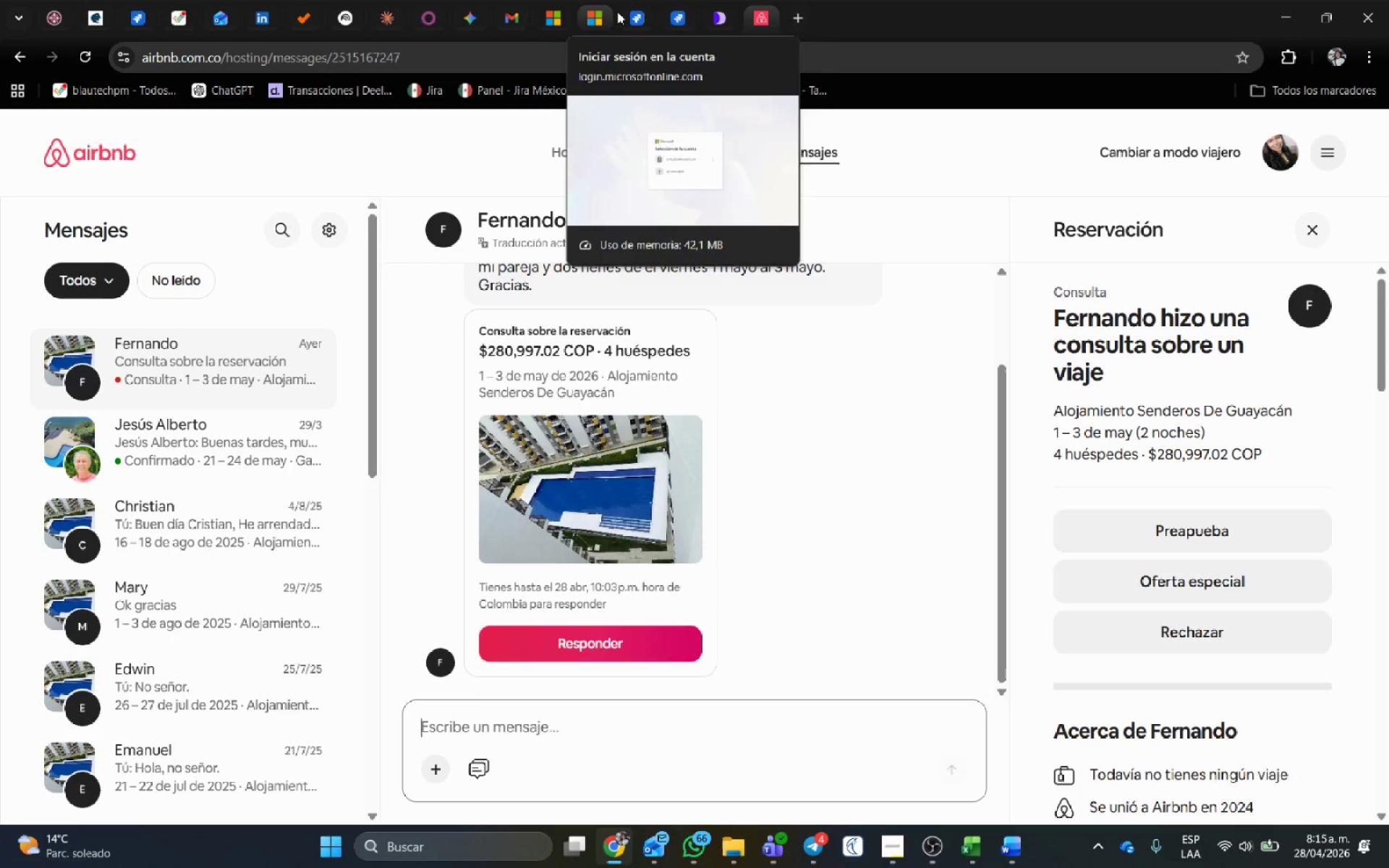 
left_click([636, 6])
 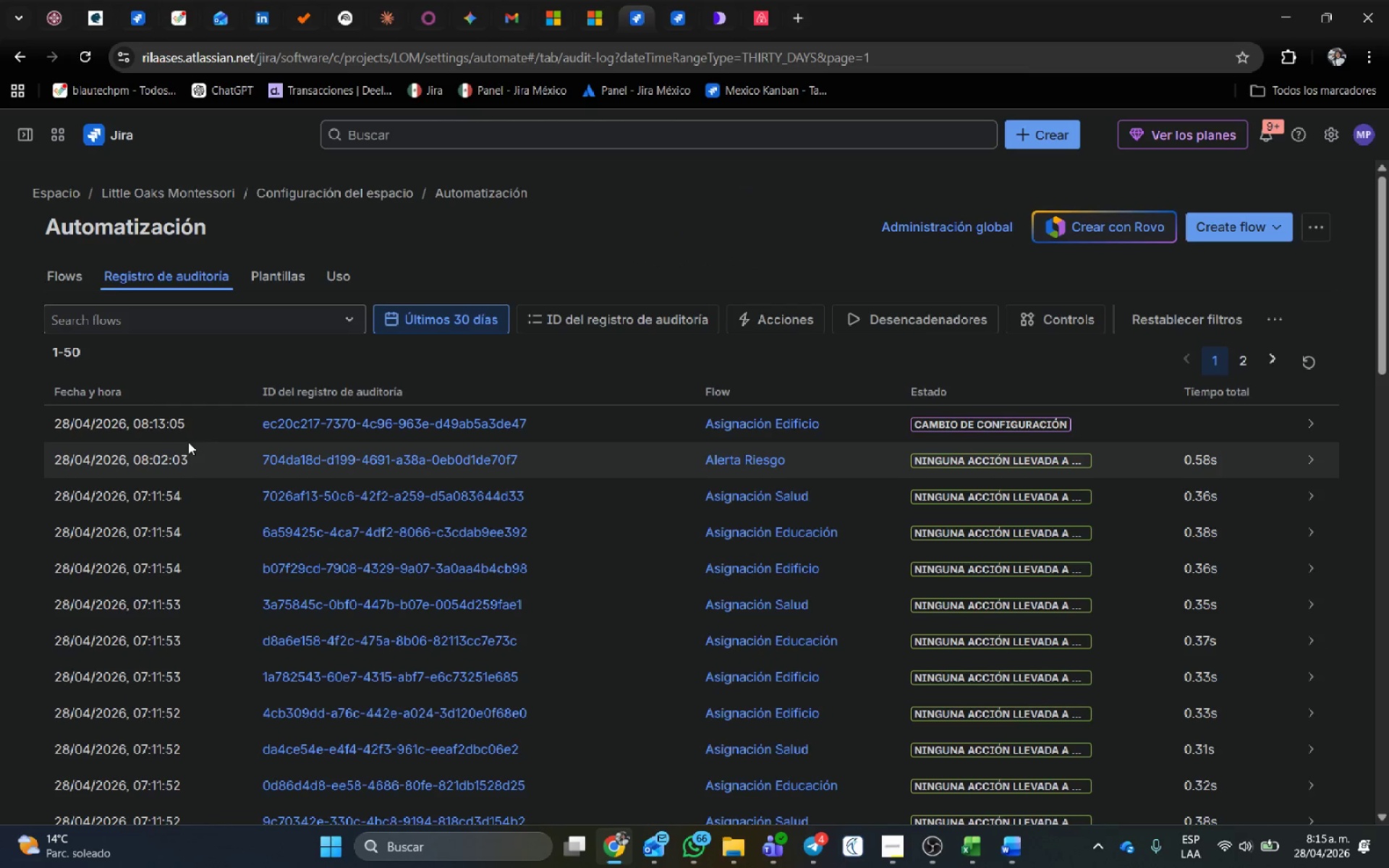 
scroll: coordinate [142, 500], scroll_direction: up, amount: 2.0
 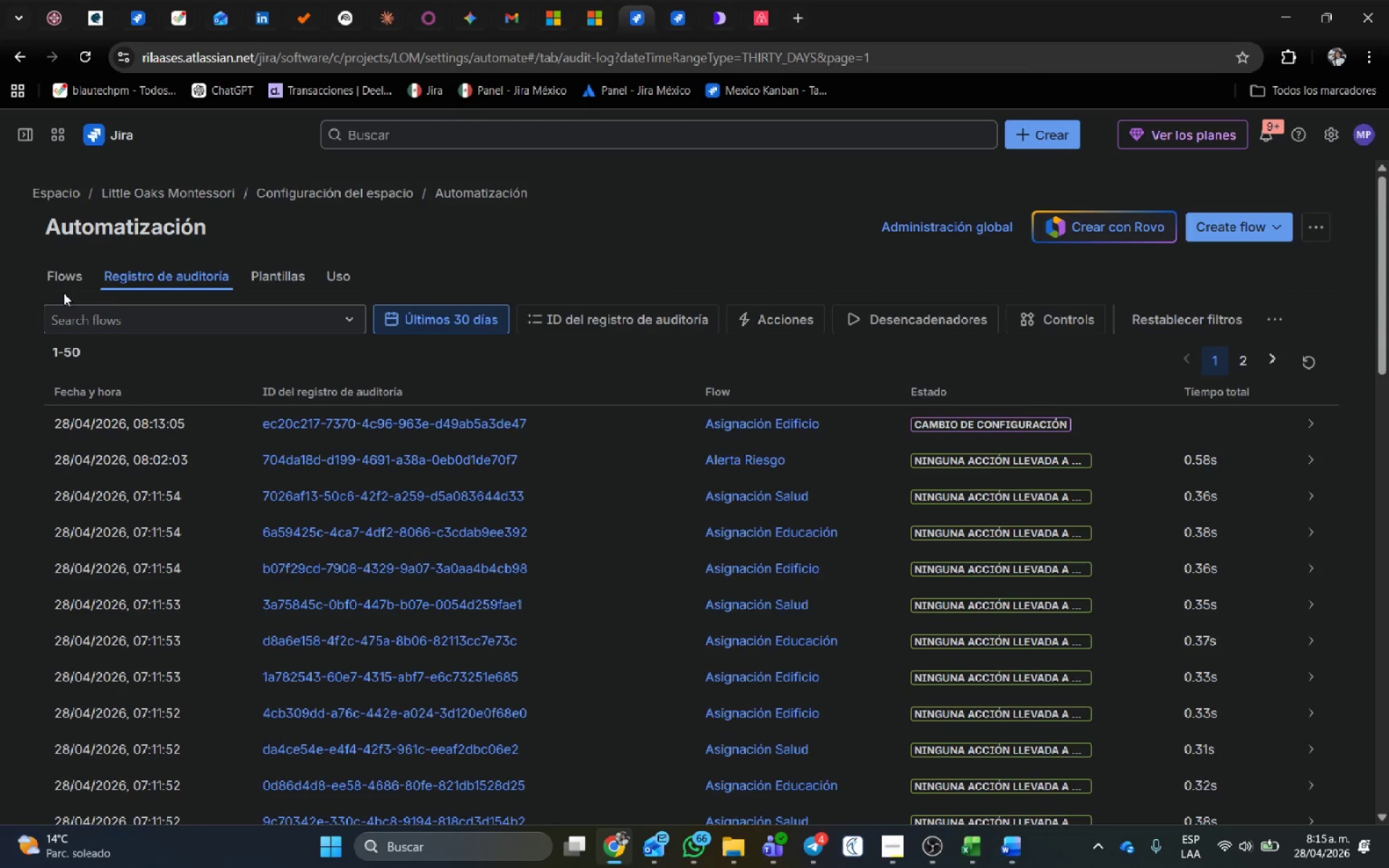 
left_click([61, 279])
 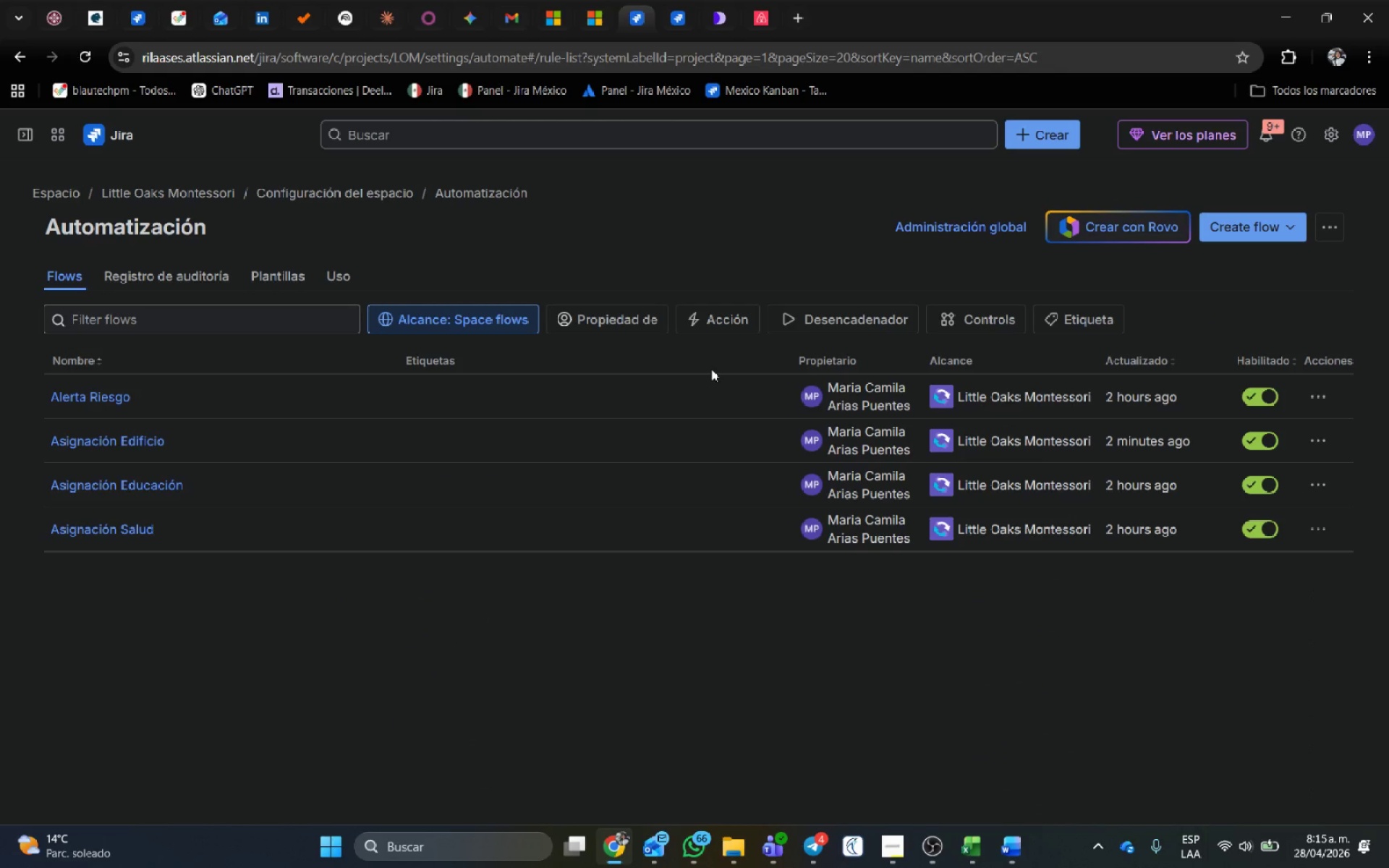 
wait(11.47)
 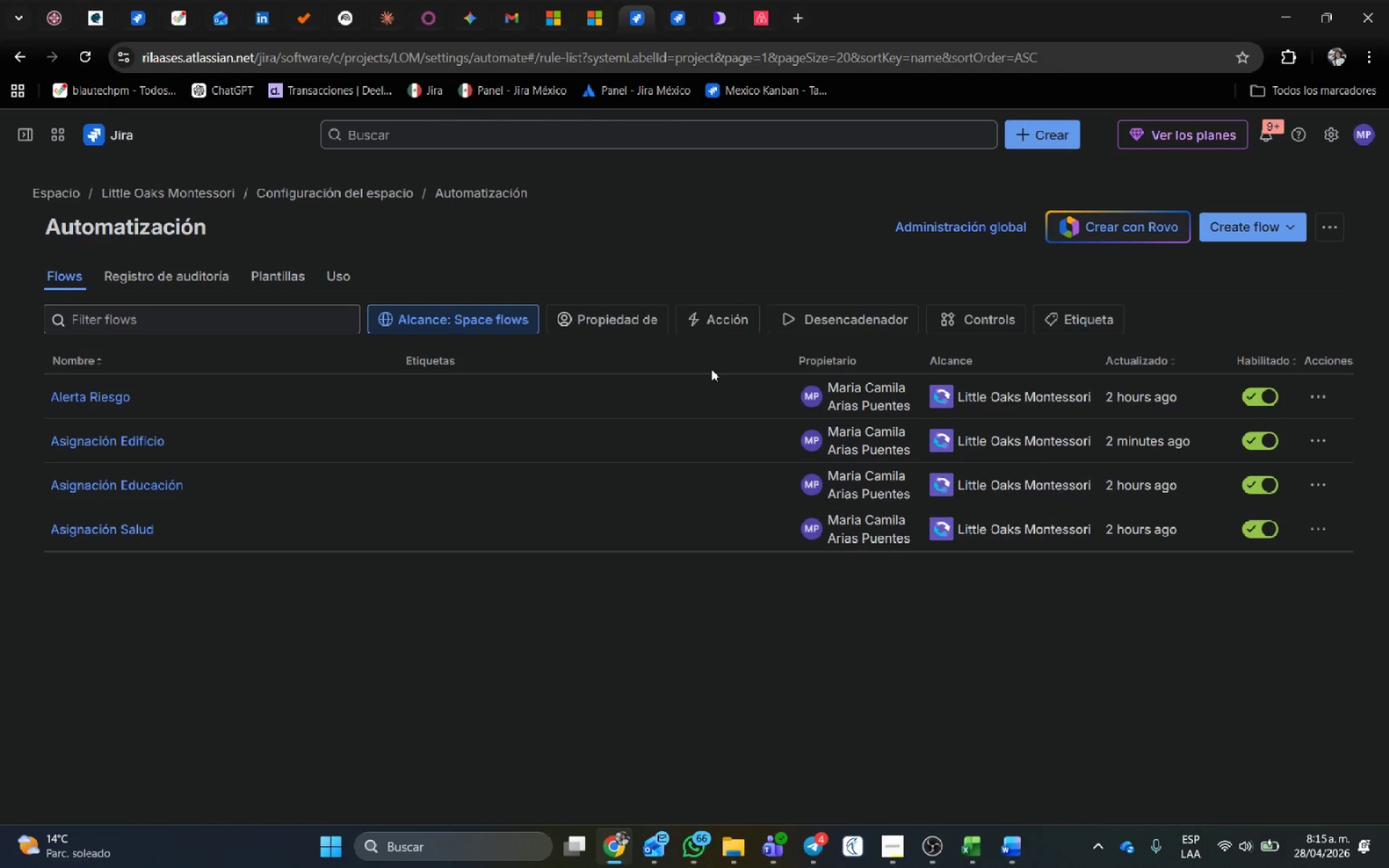 
left_click([671, 9])
 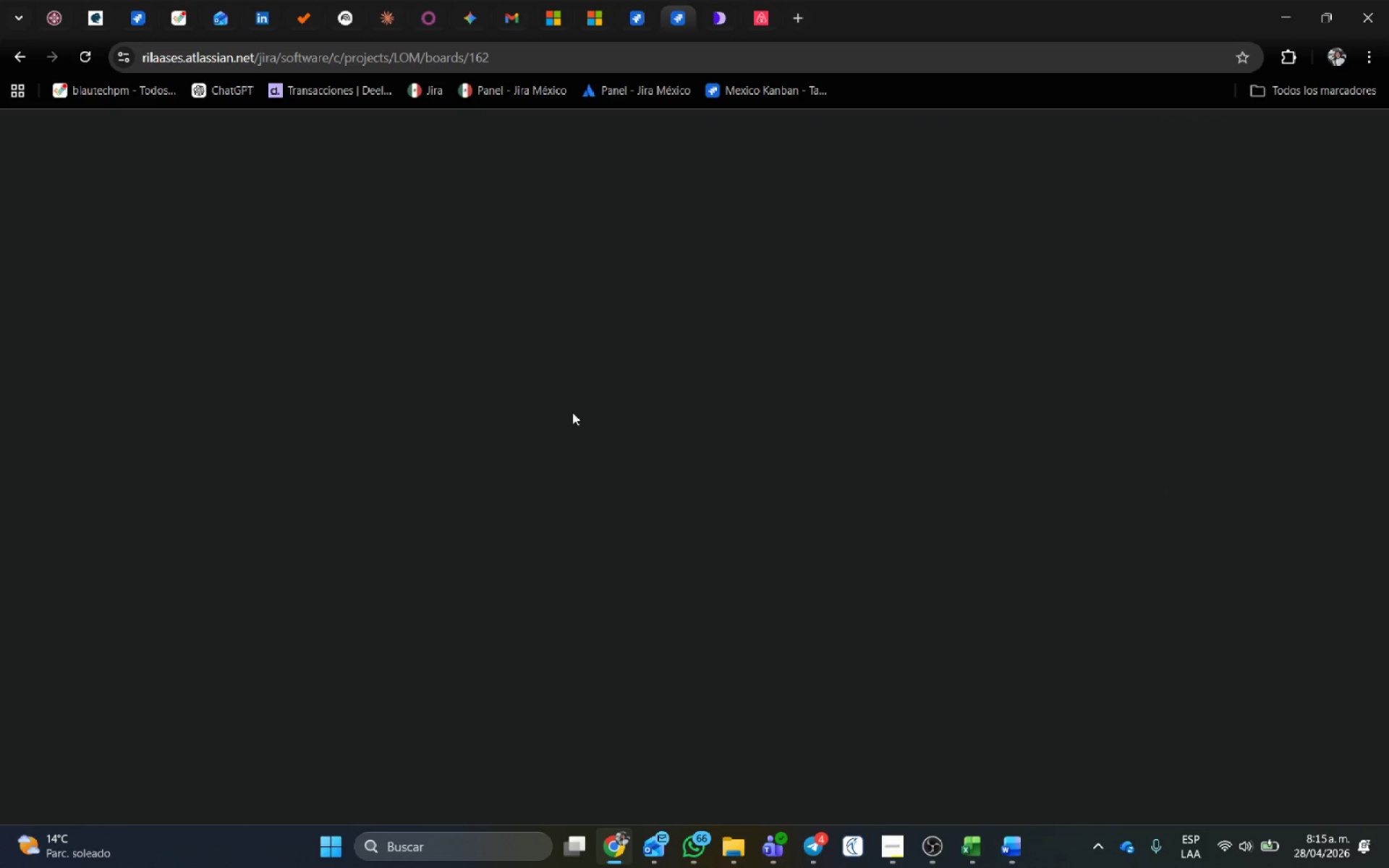 
scroll: coordinate [570, 414], scroll_direction: up, amount: 1.0
 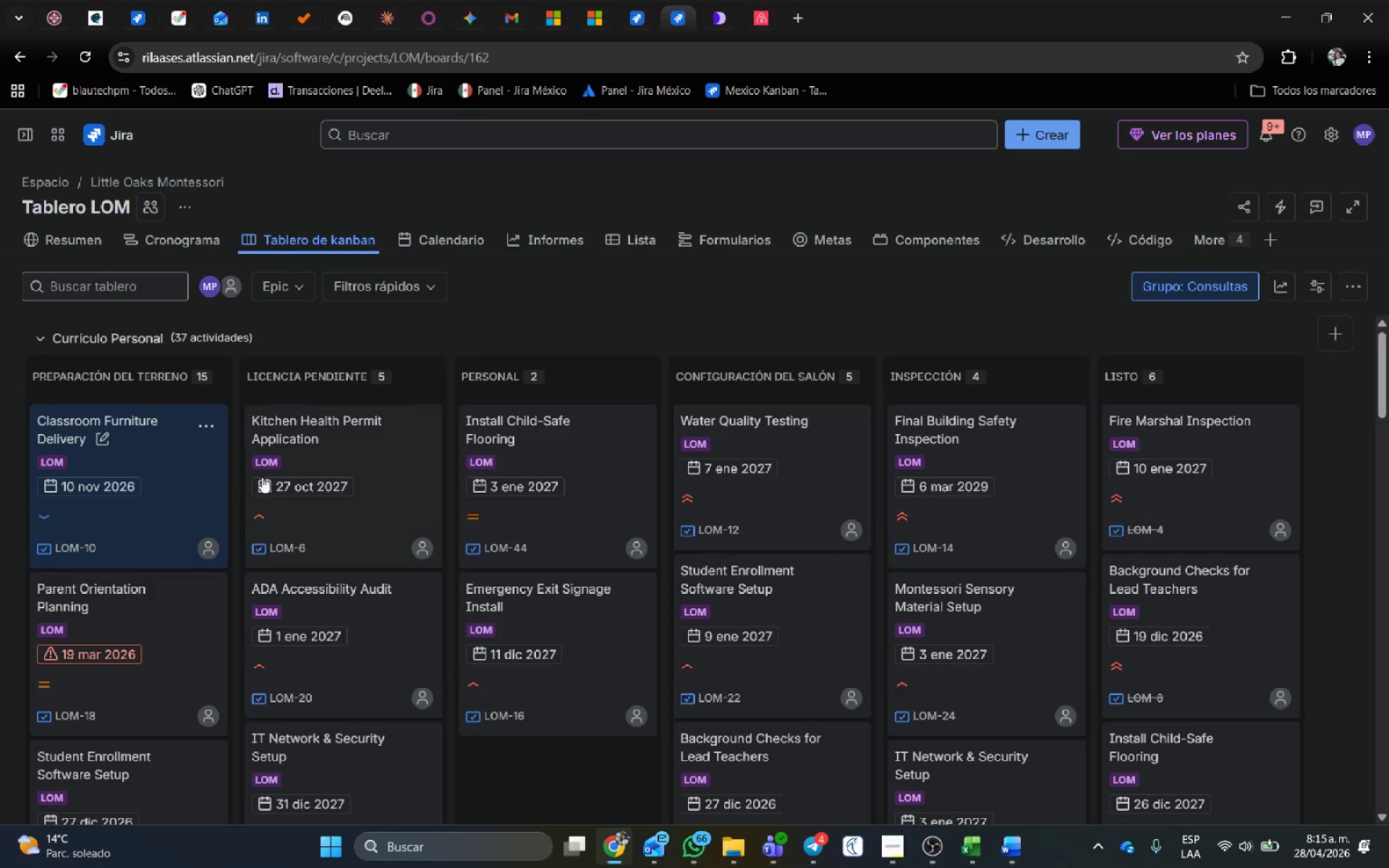 
scroll: coordinate [200, 517], scroll_direction: down, amount: 2.0
 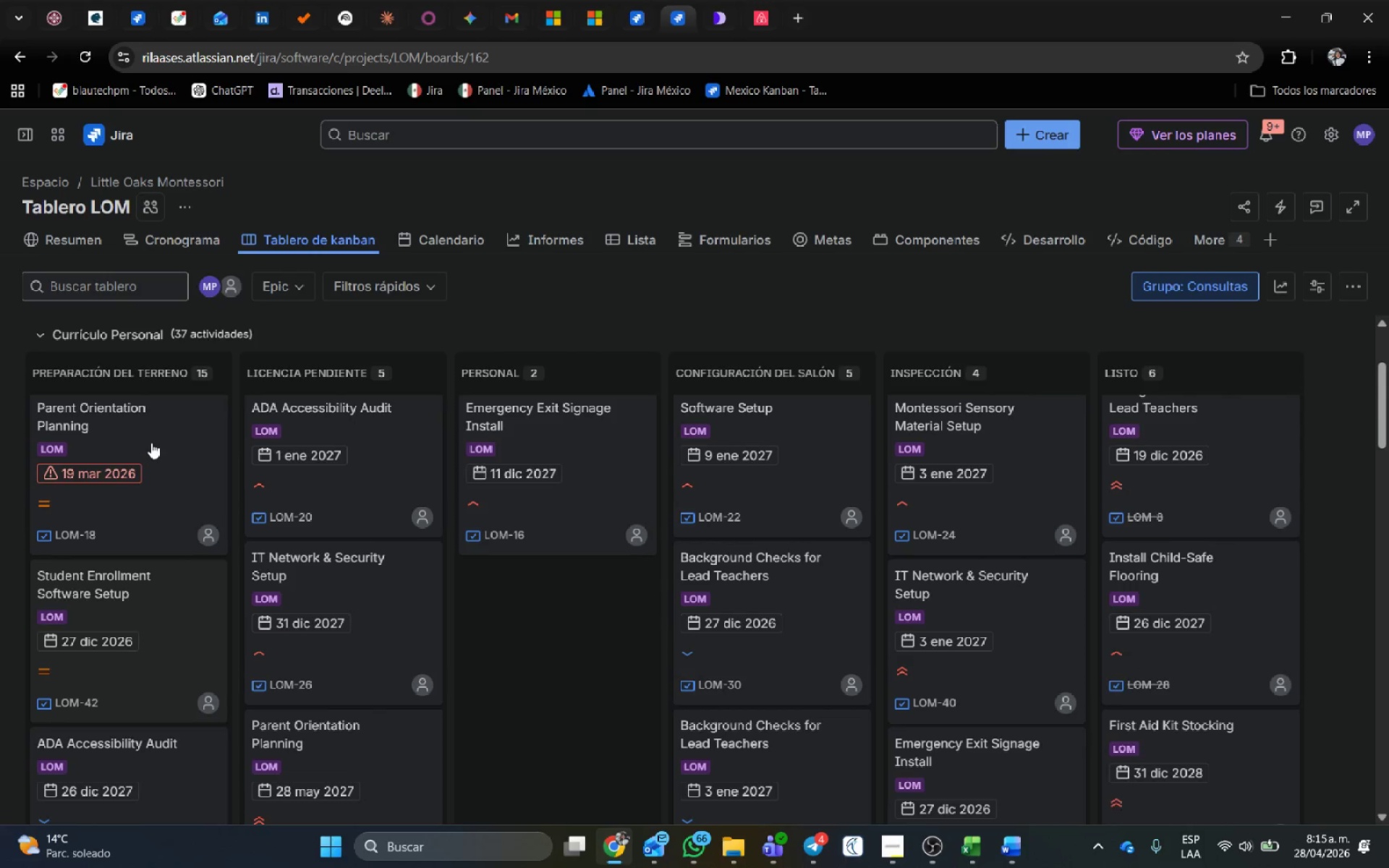 
left_click([153, 430])
 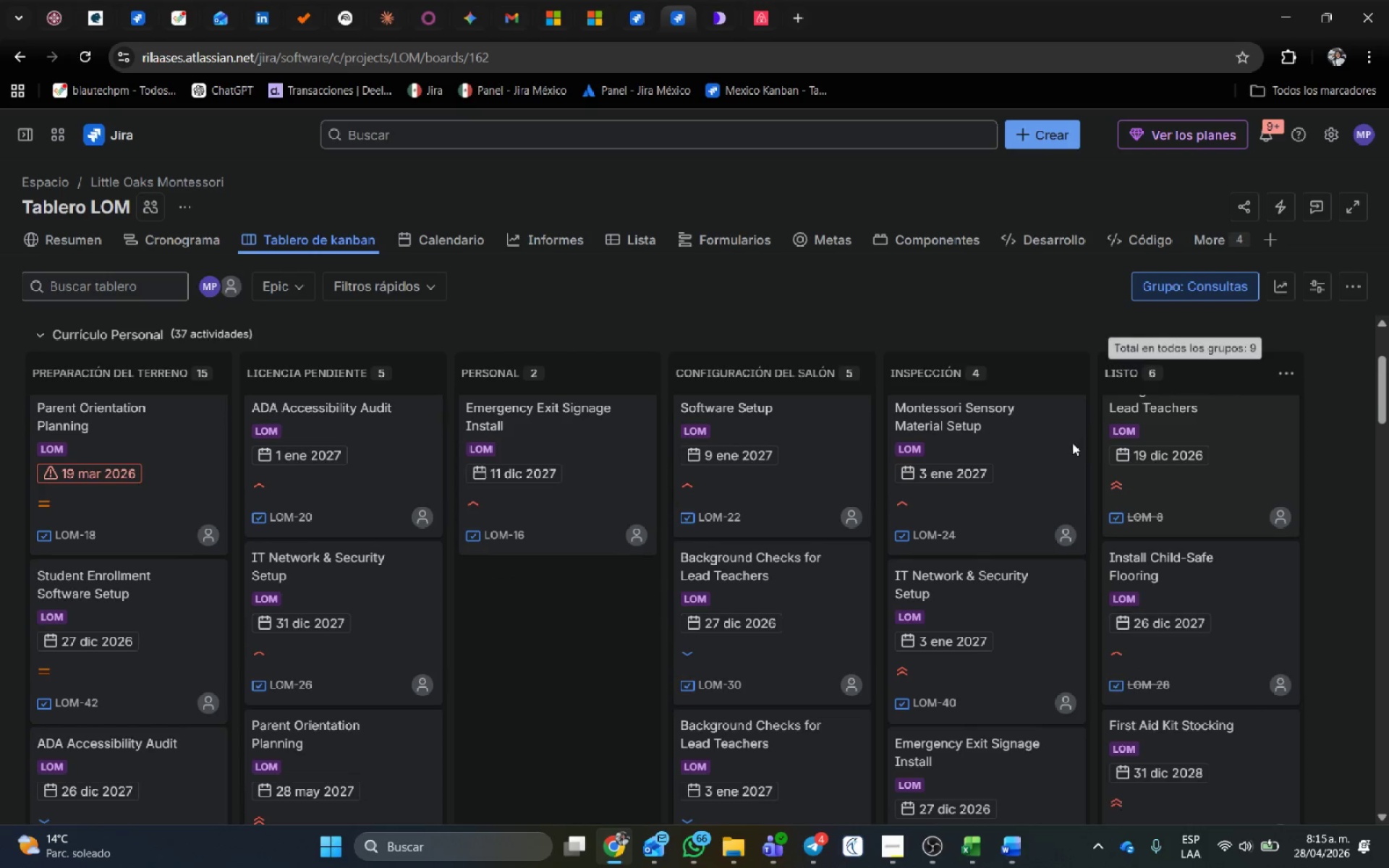 
mouse_move([161, 488])
 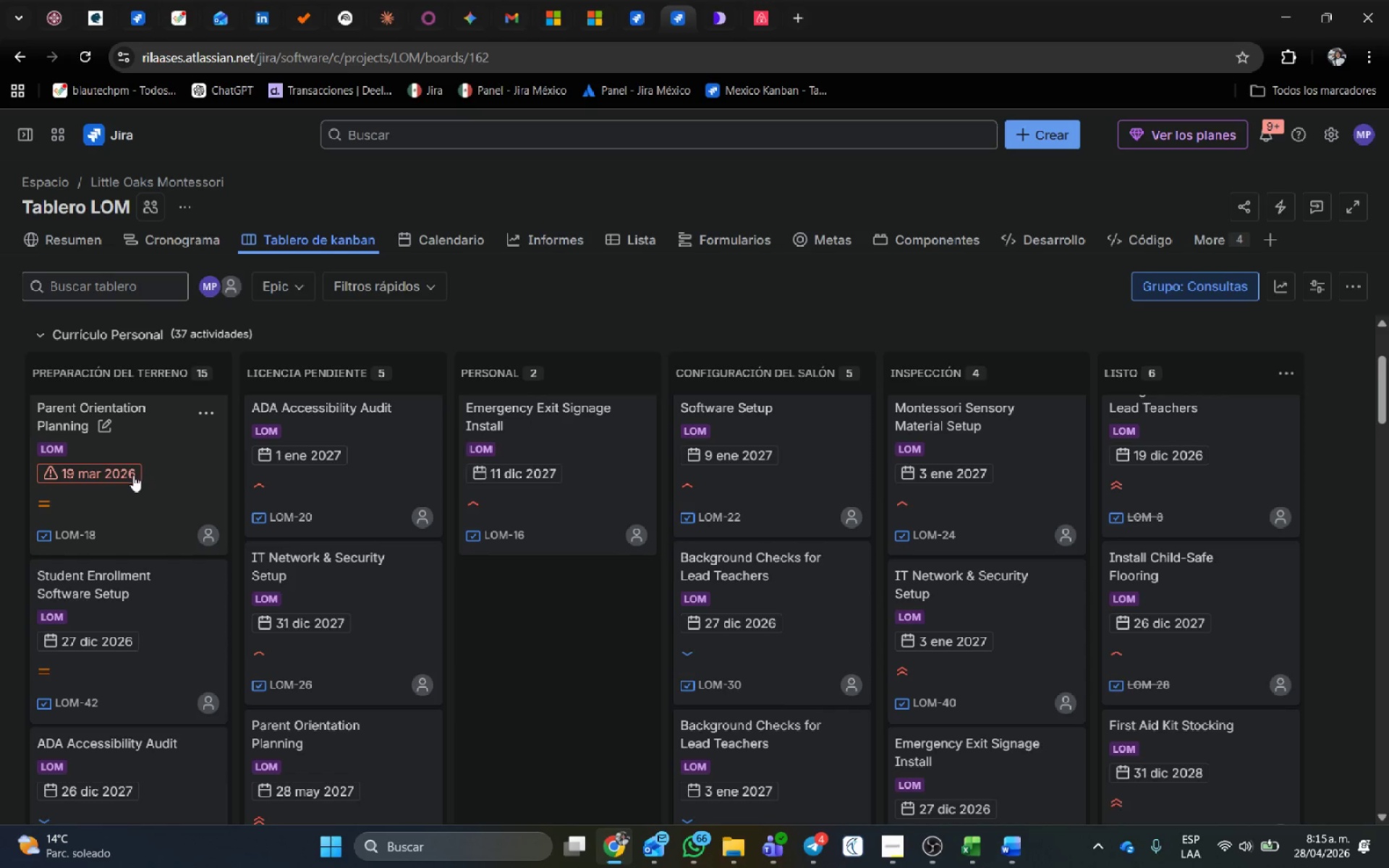 
left_click([133, 475])
 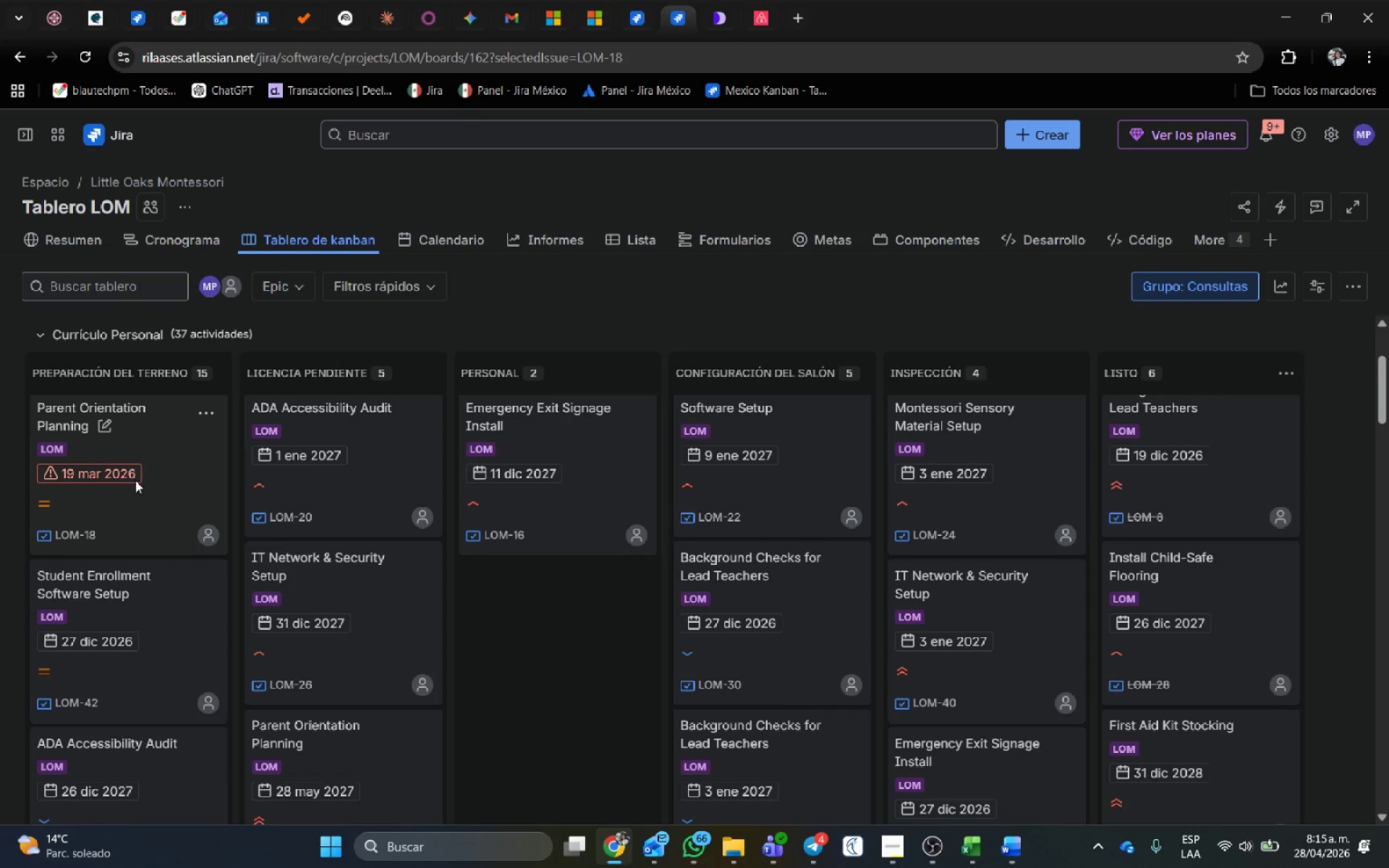 
mouse_move([204, 412])
 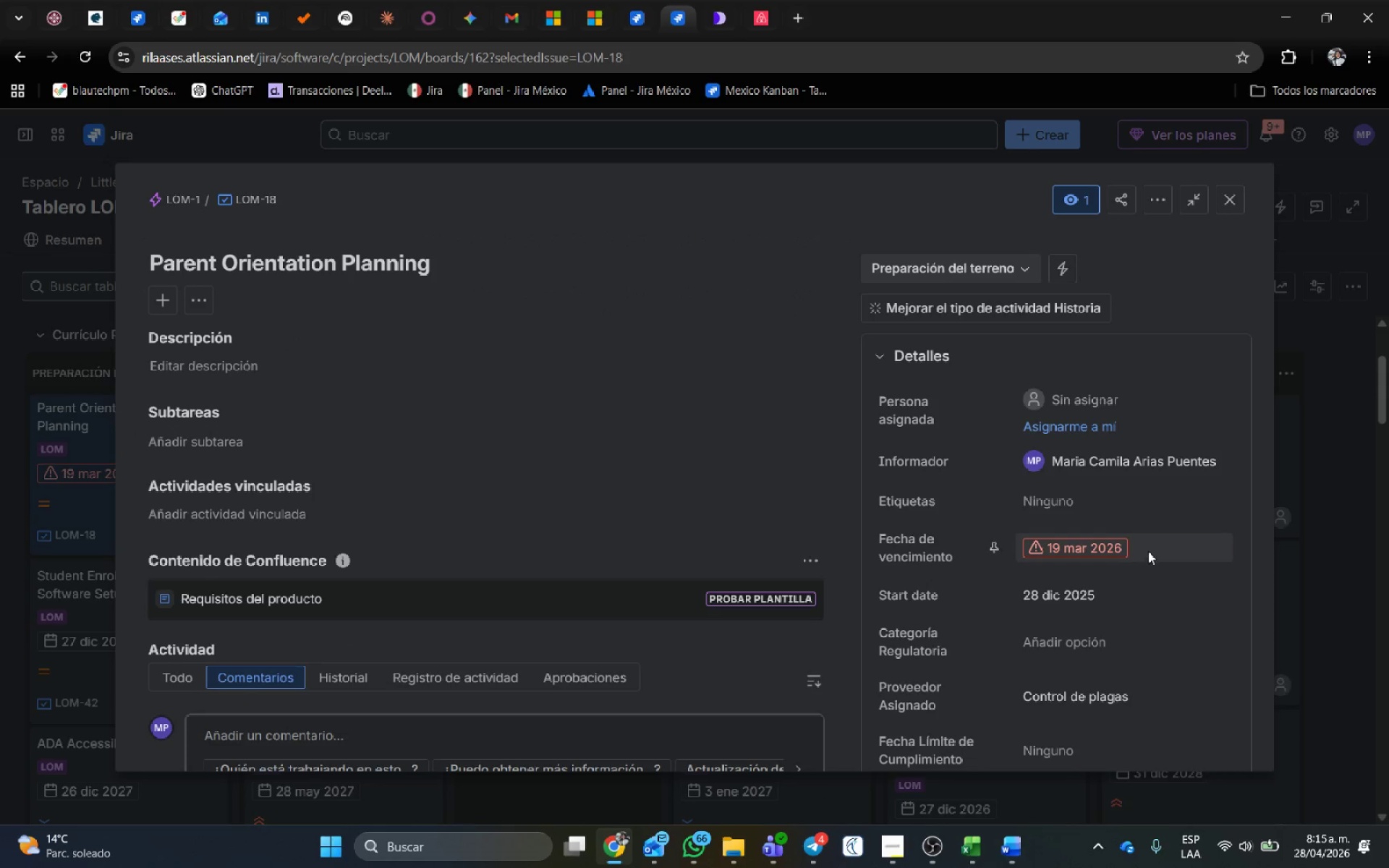 
left_click([1148, 551])
 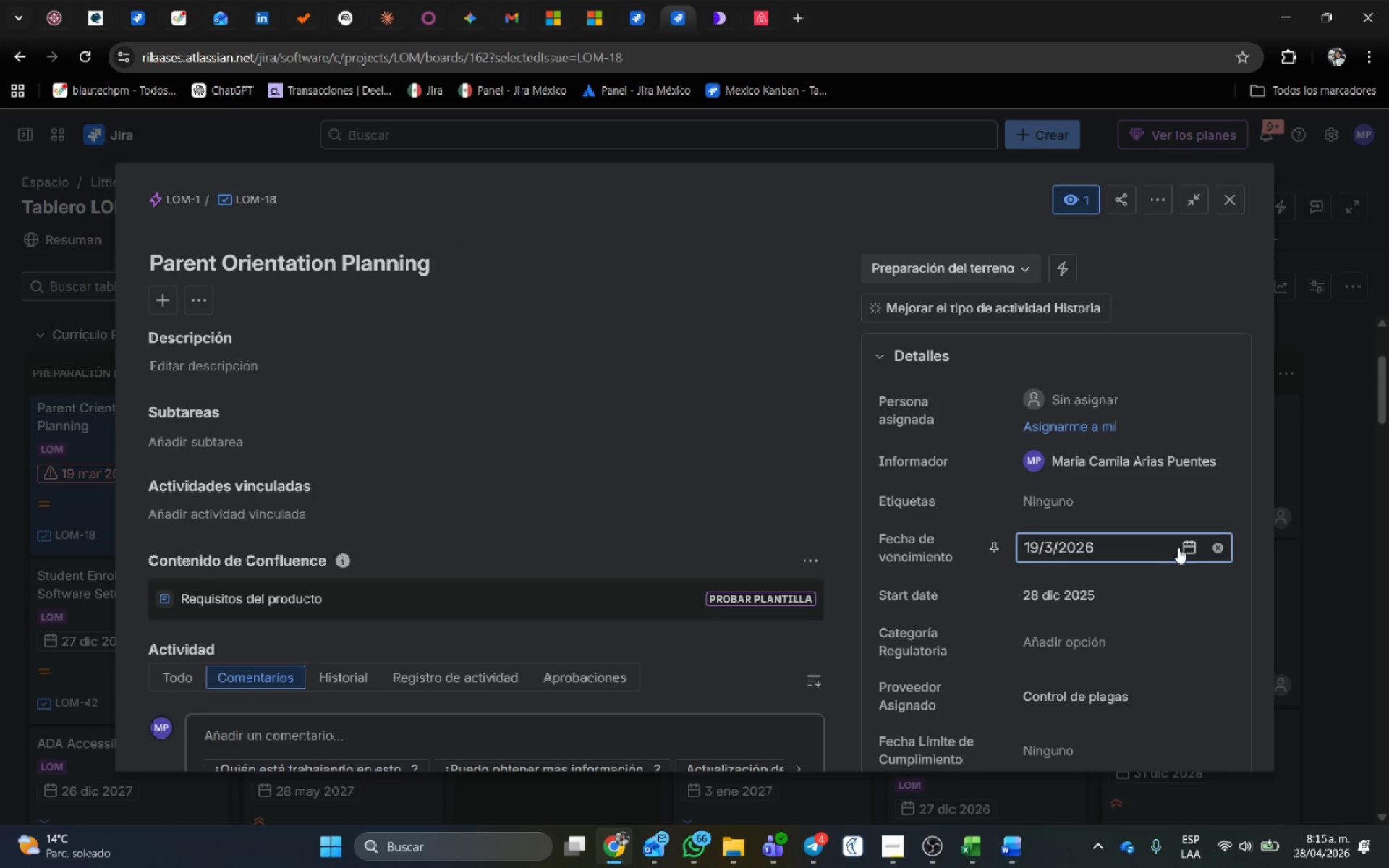 
left_click([1188, 545])
 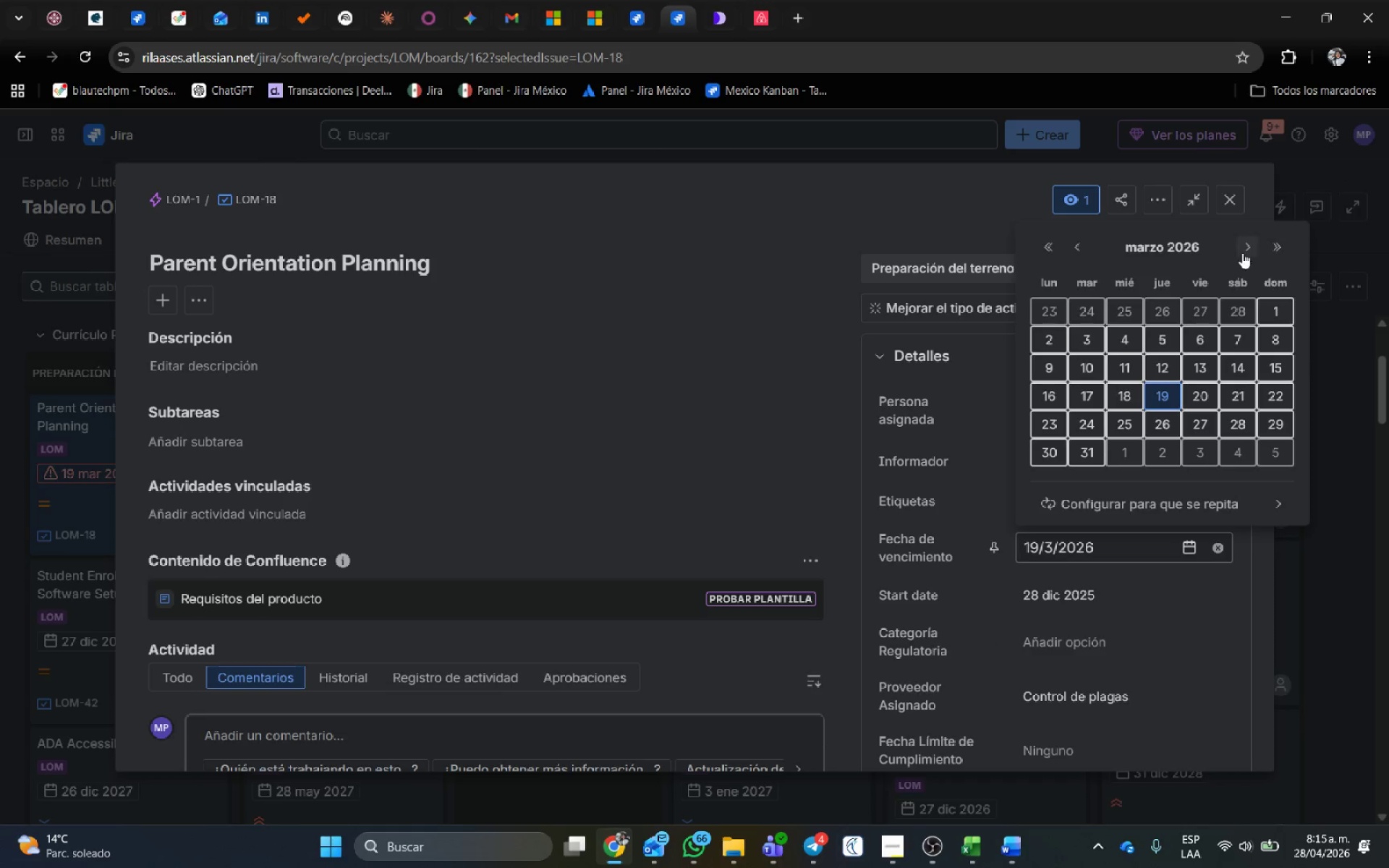 
double_click([1242, 247])
 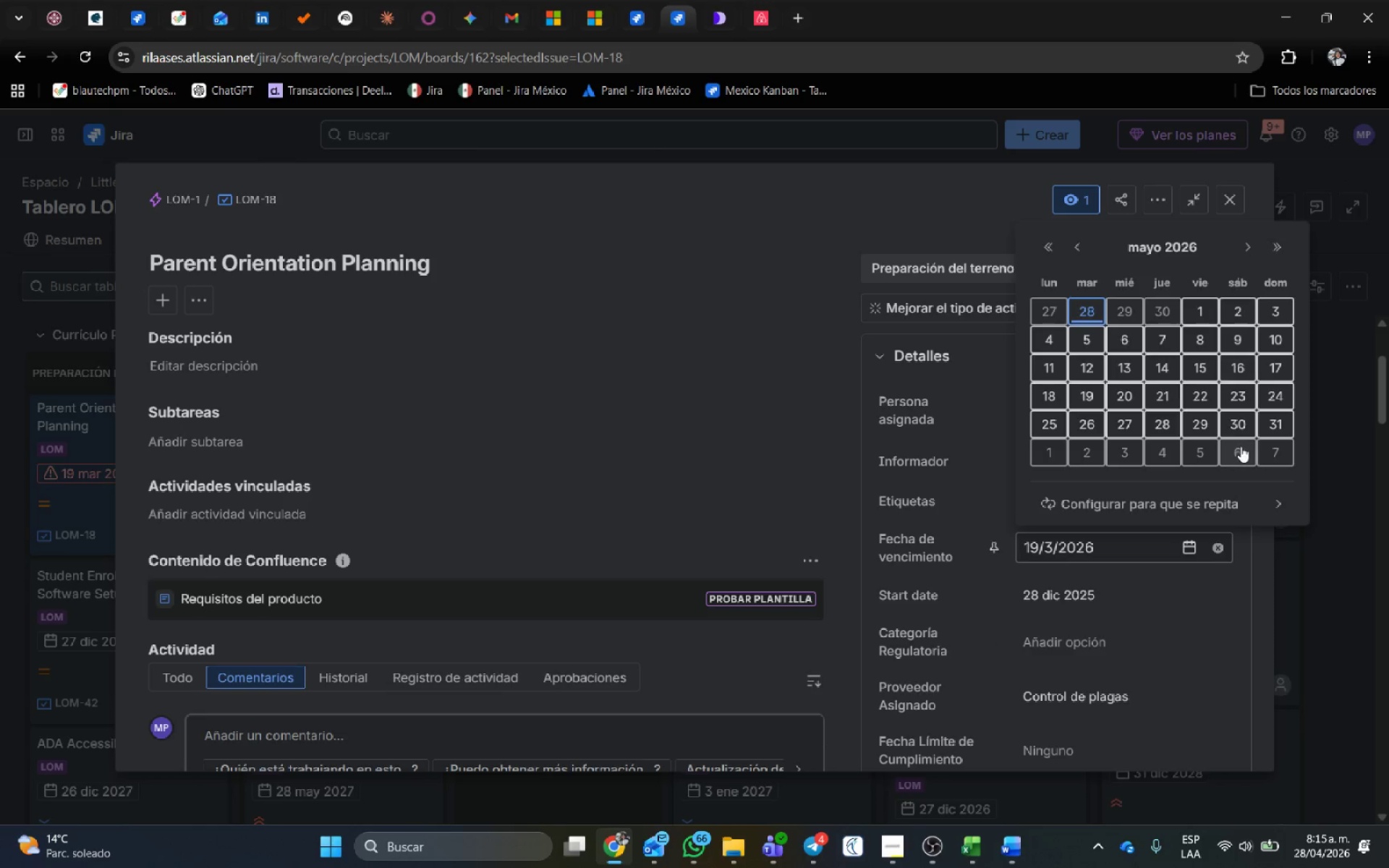 
left_click([1238, 408])
 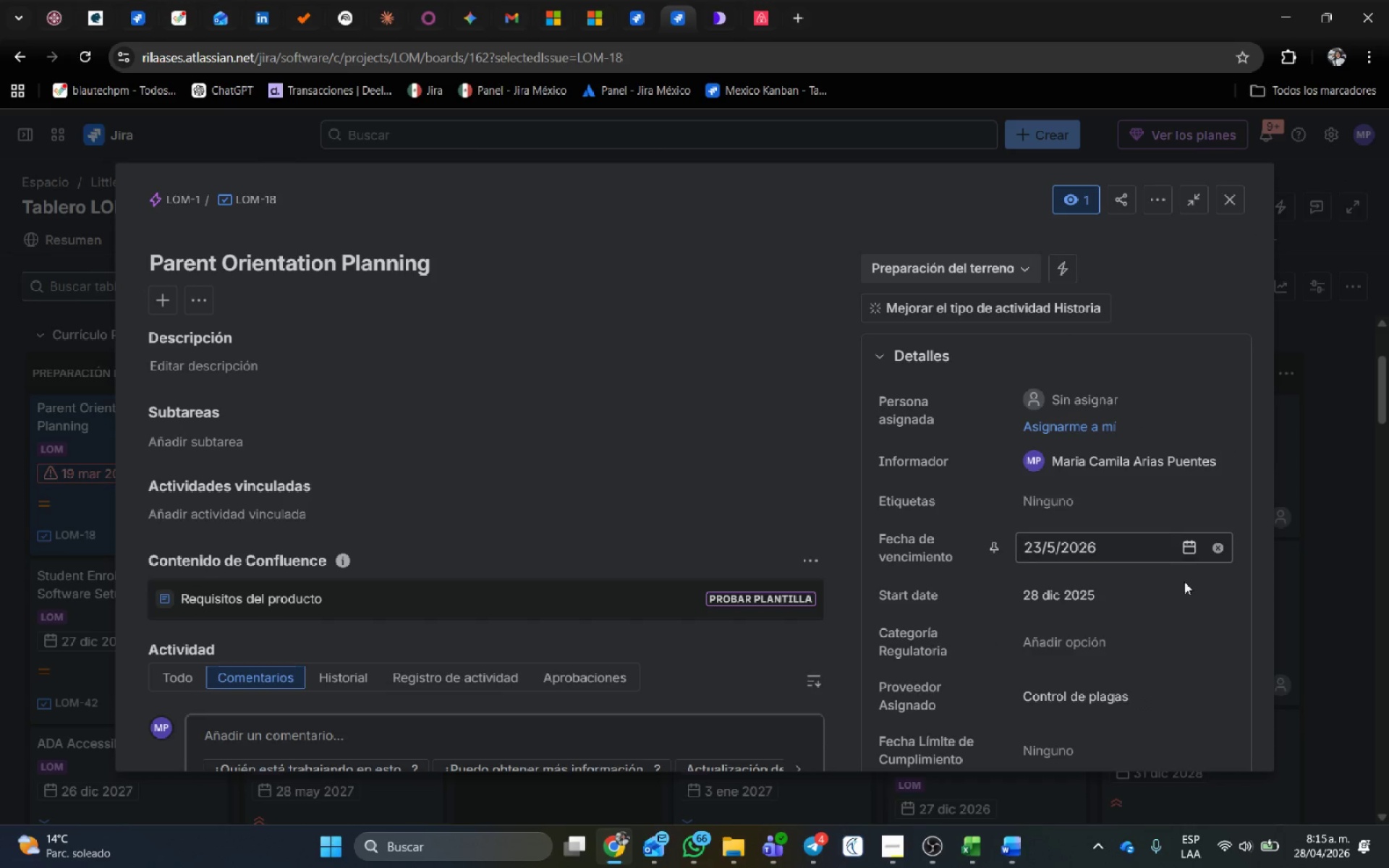 
left_click([1189, 545])
 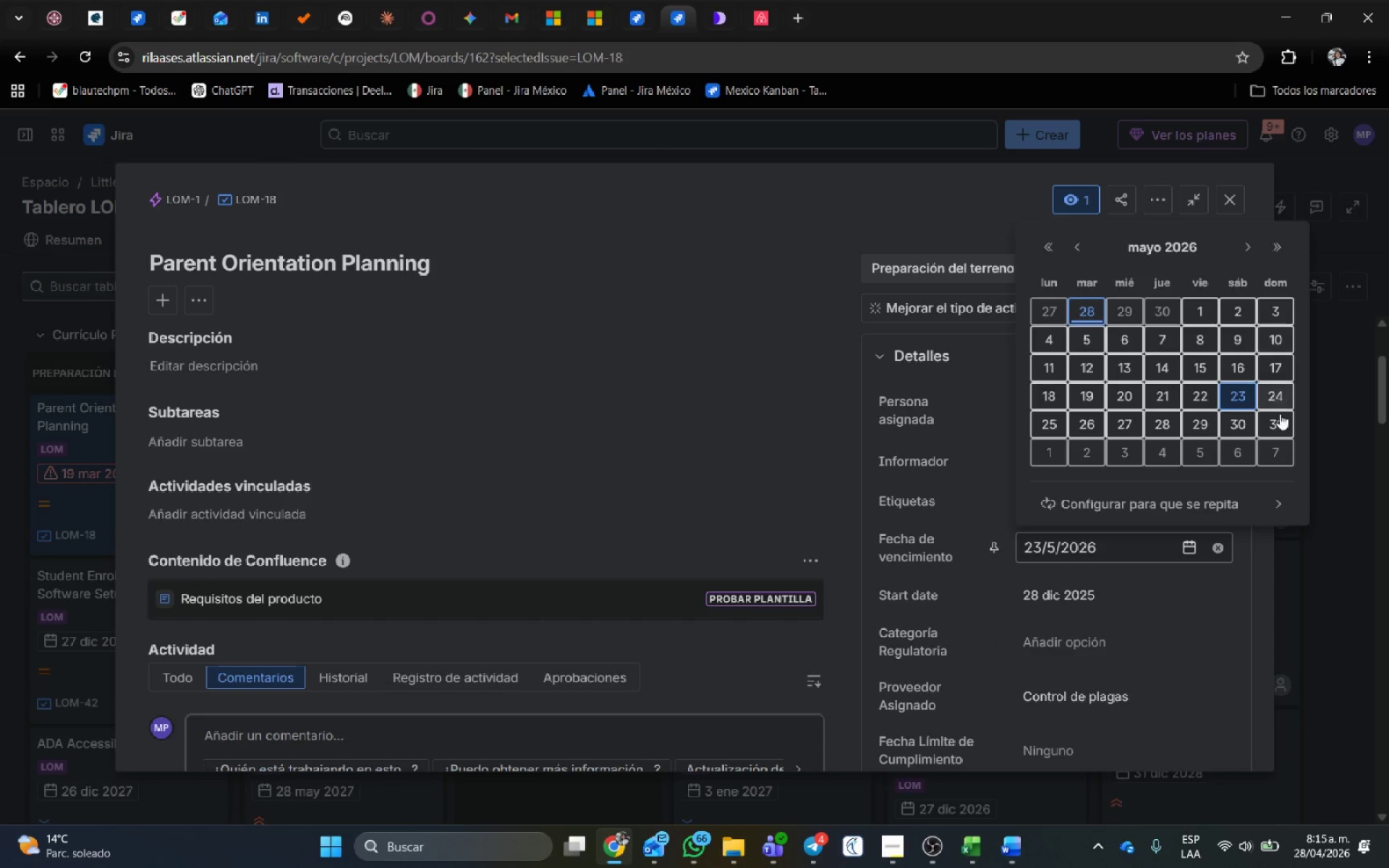 
left_click([1276, 451])
 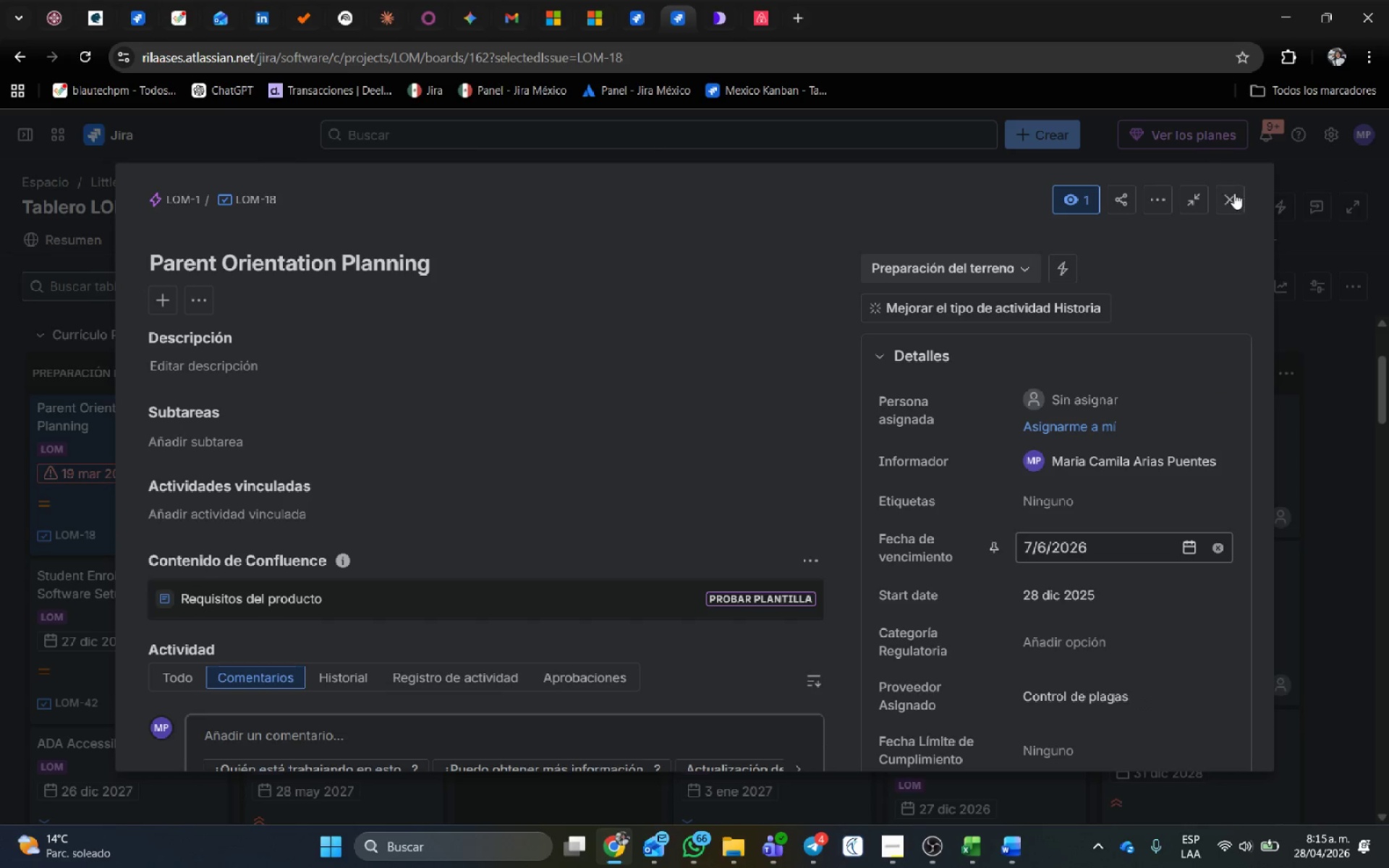 
left_click([1235, 195])
 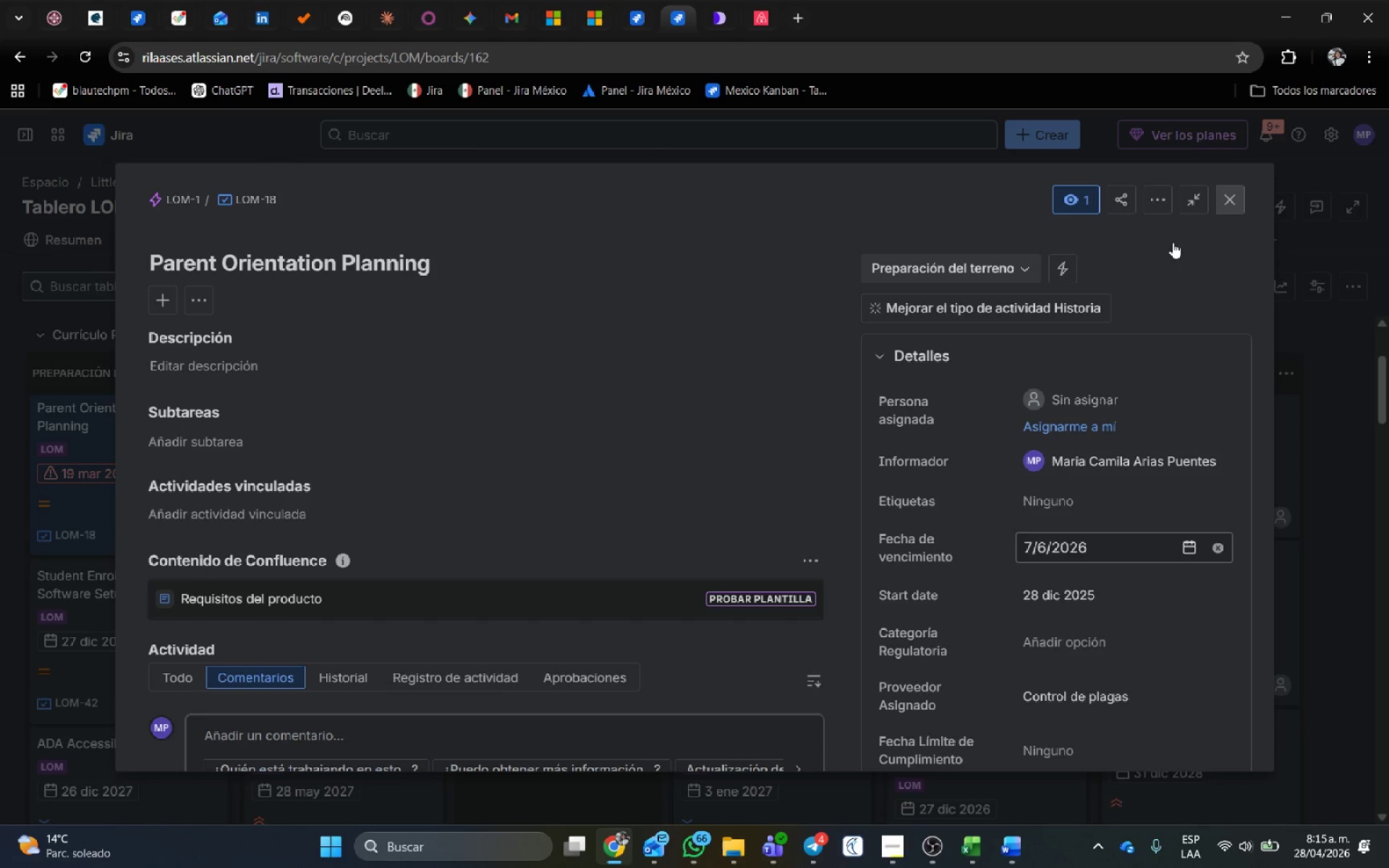 
mouse_move([1155, 262])
 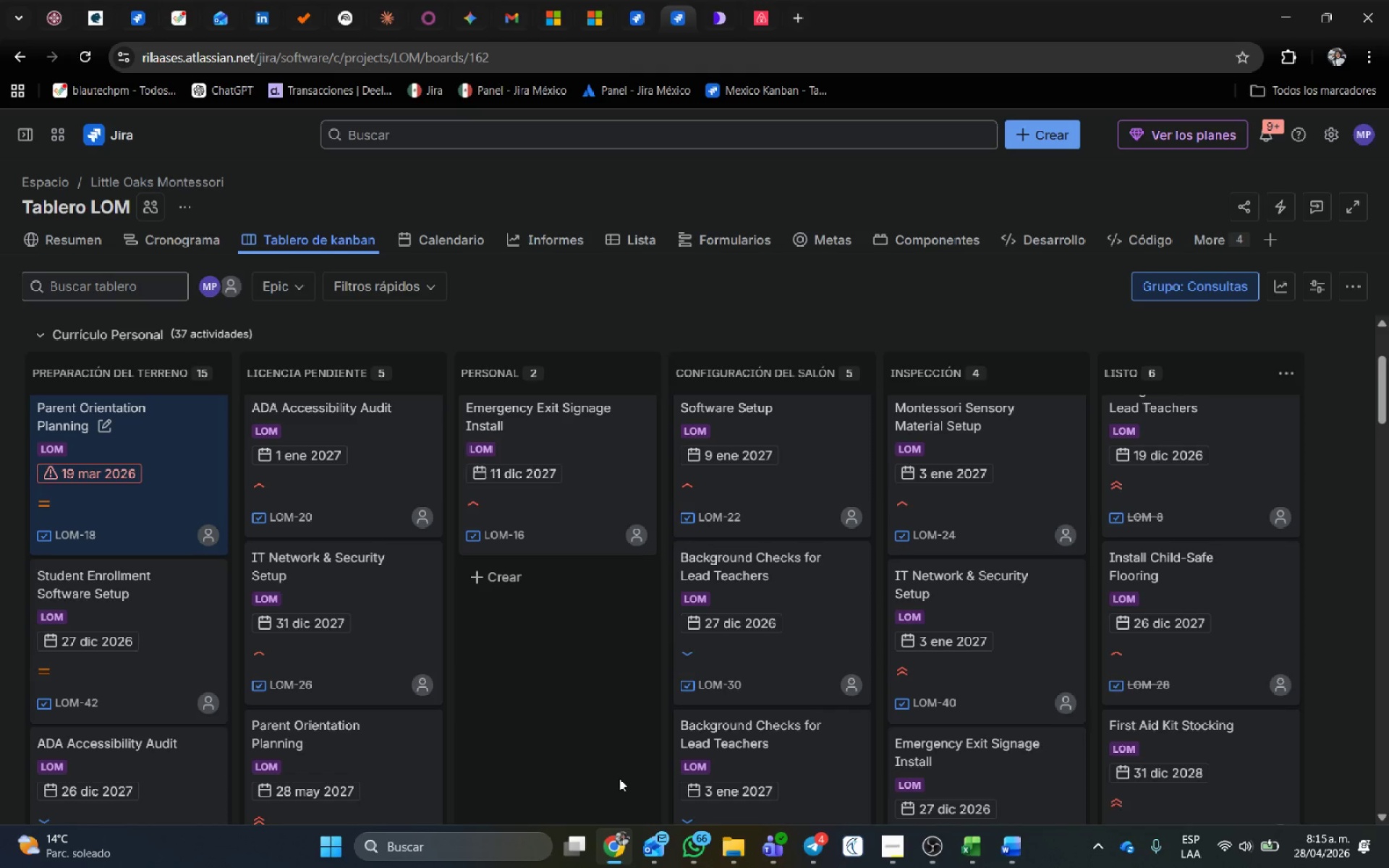 
wait(5.12)
 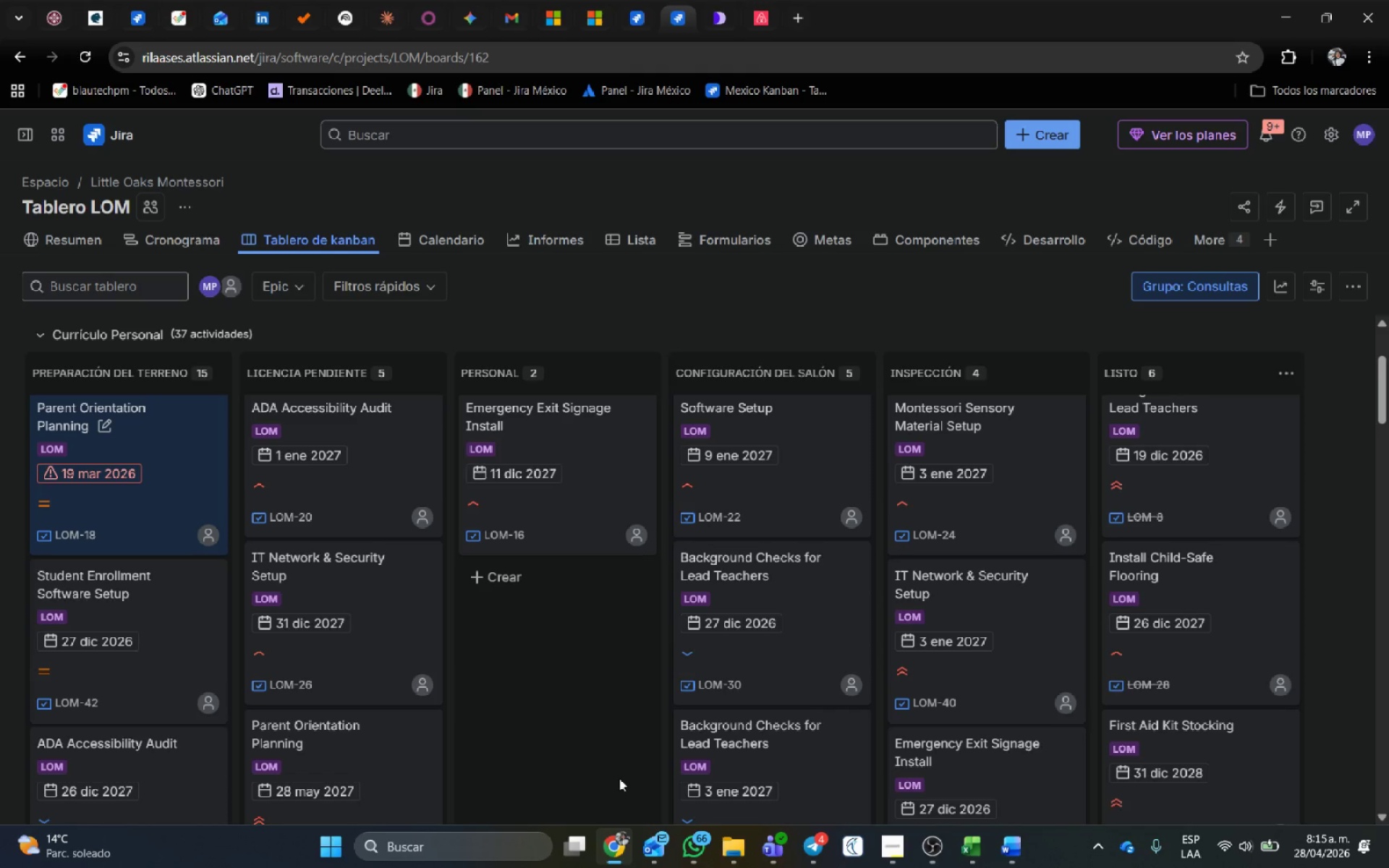 
left_click([145, 478])
 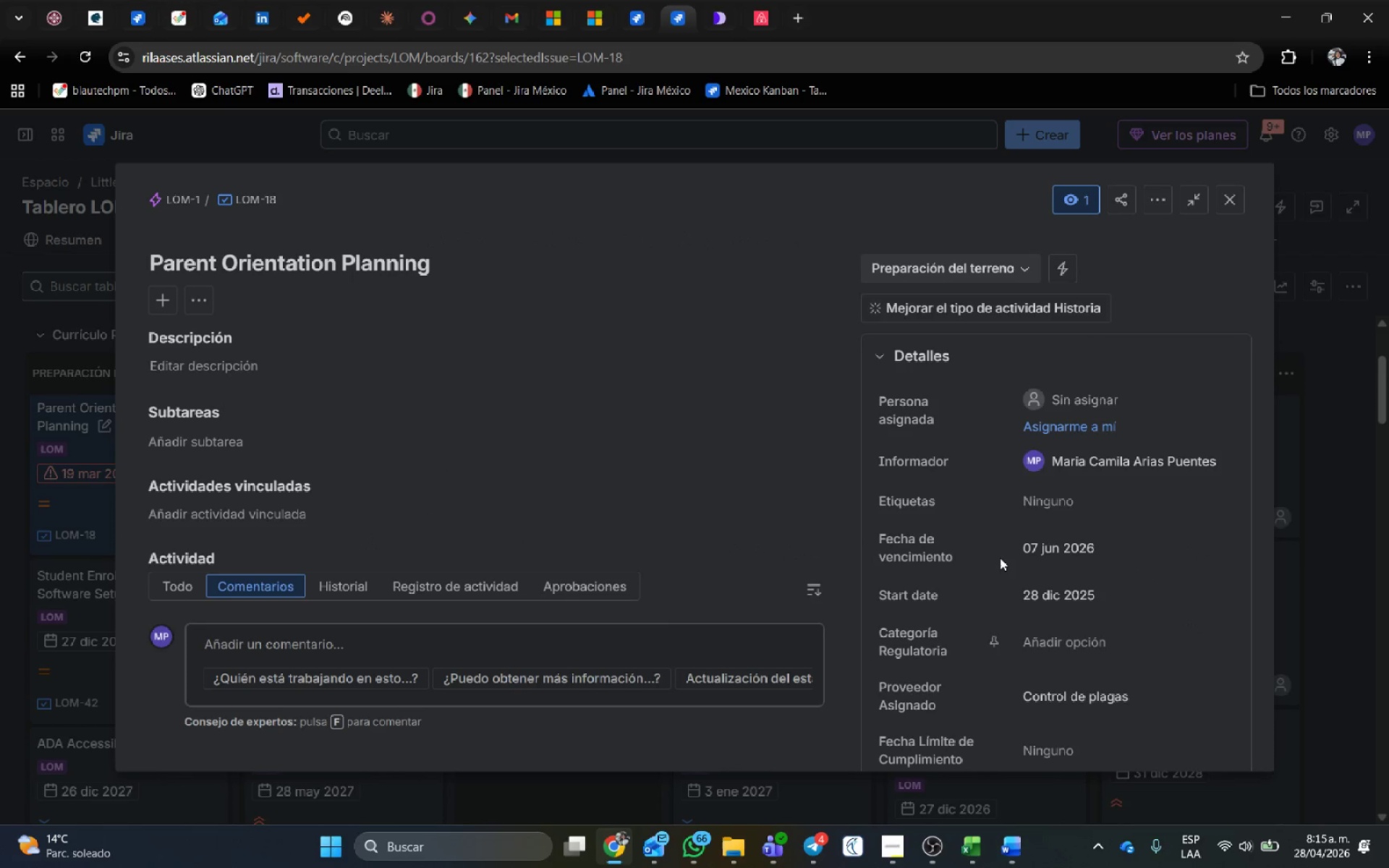 
key(Control+Shift+R)
 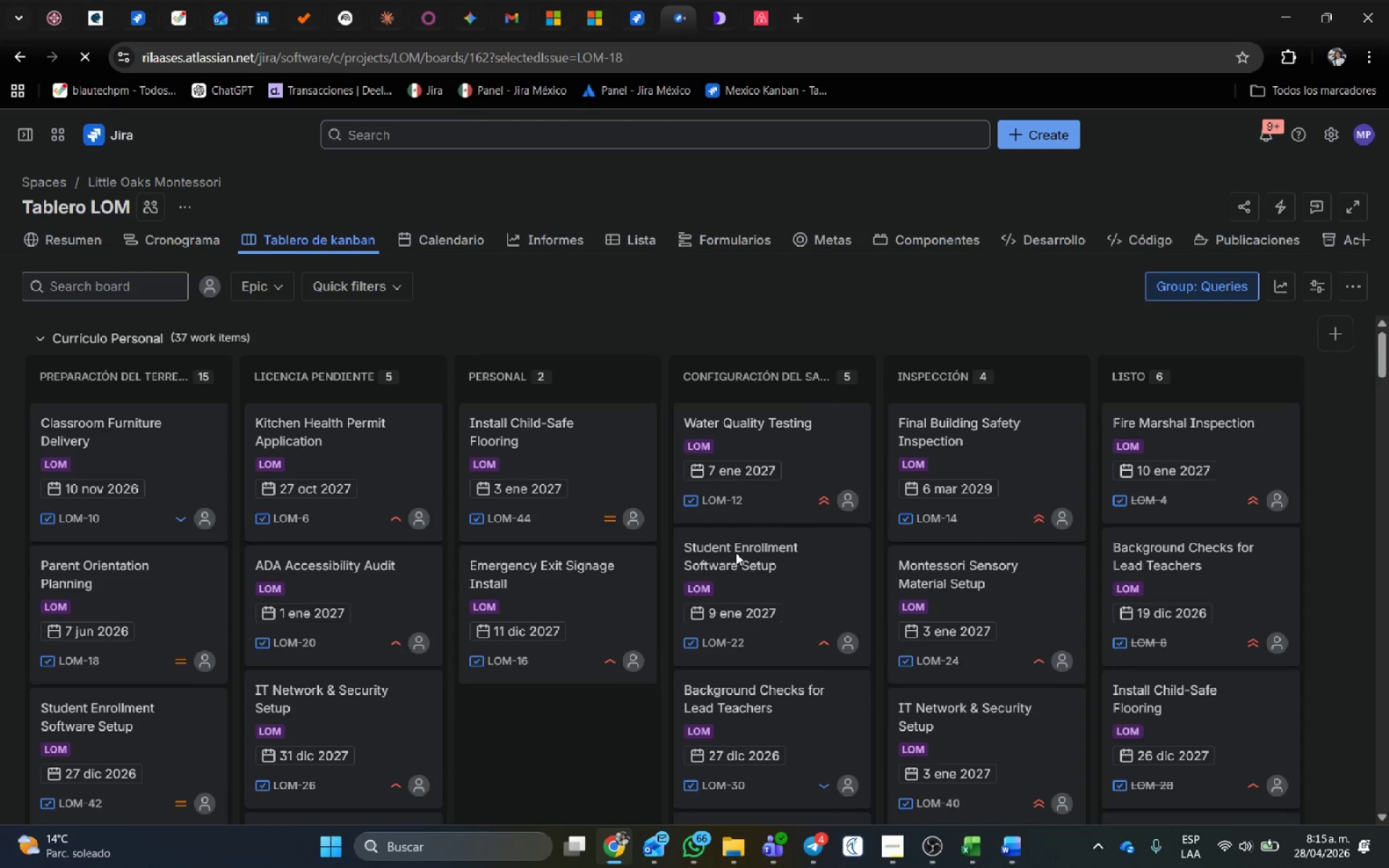 
scroll: coordinate [615, 604], scroll_direction: down, amount: 5.0
 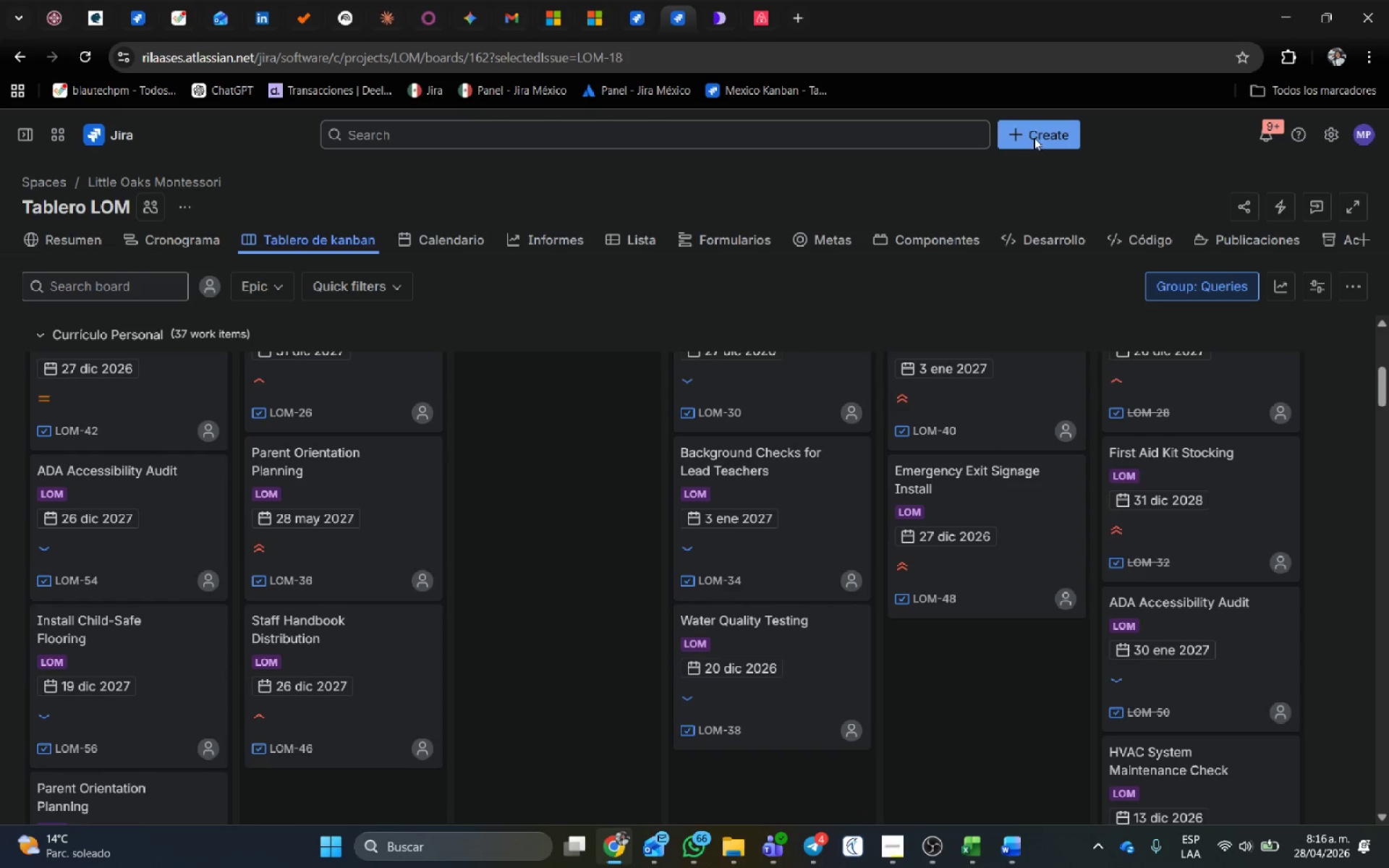 
left_click([1037, 136])
 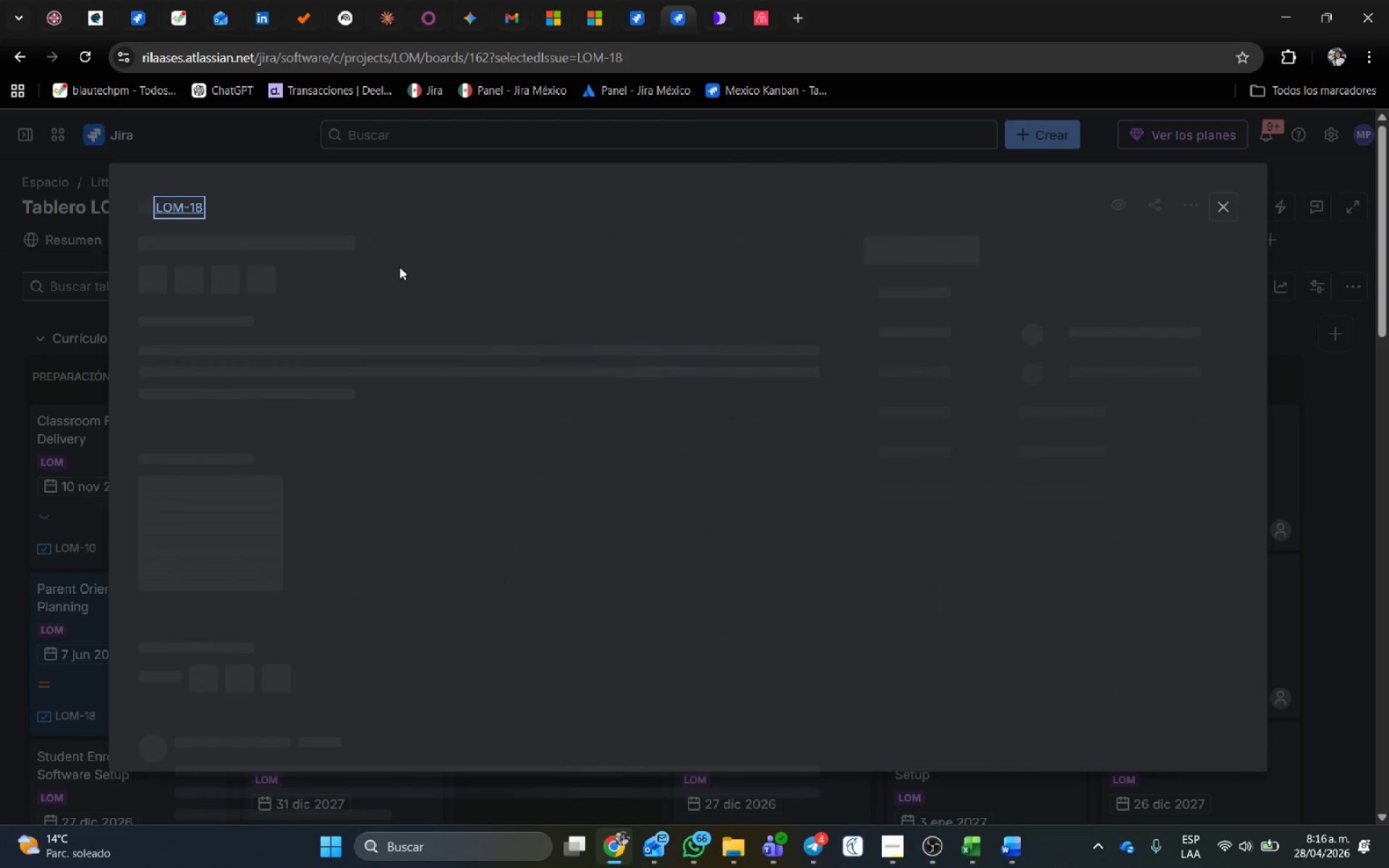 
wait(10.17)
 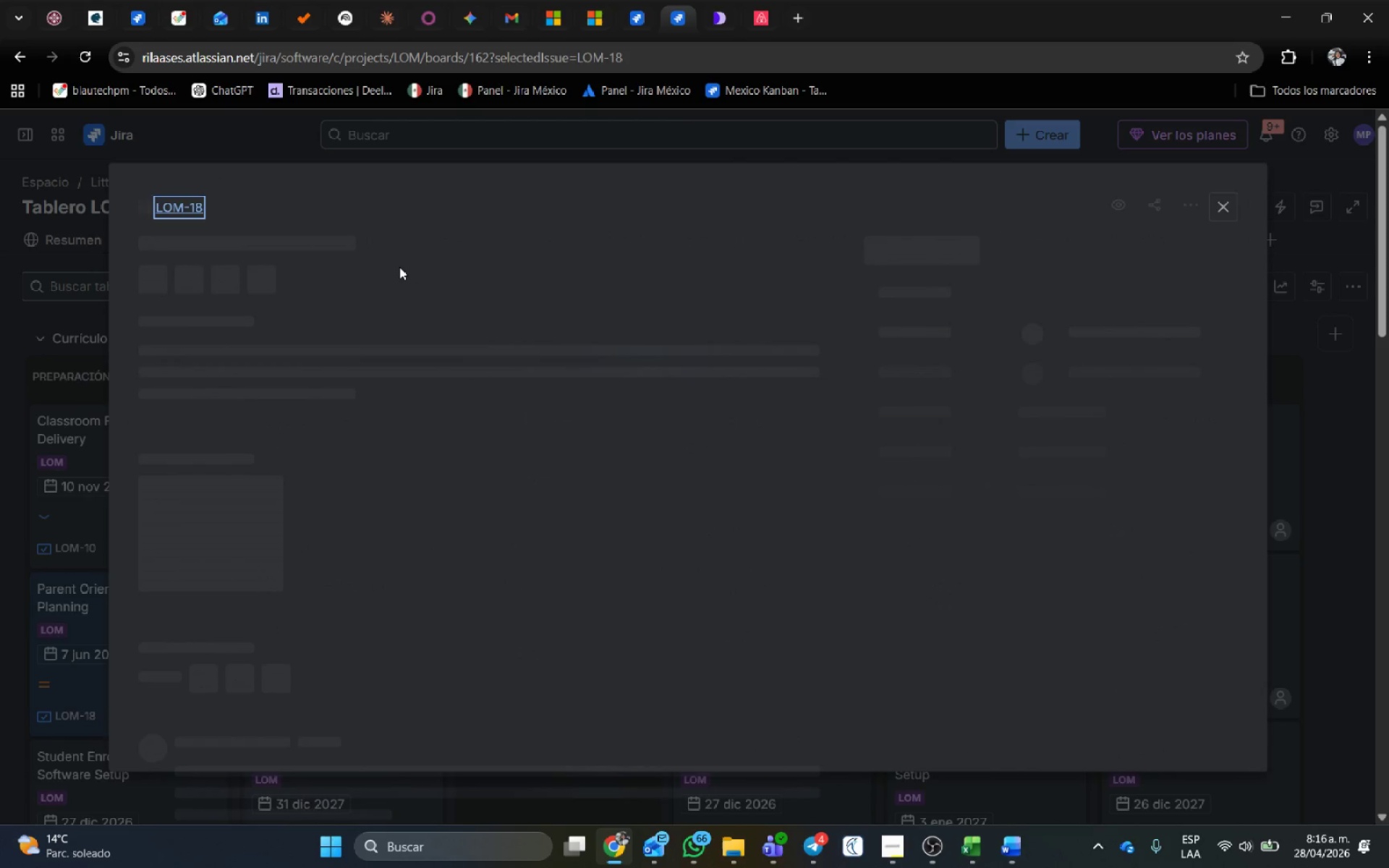 
left_click([1223, 191])
 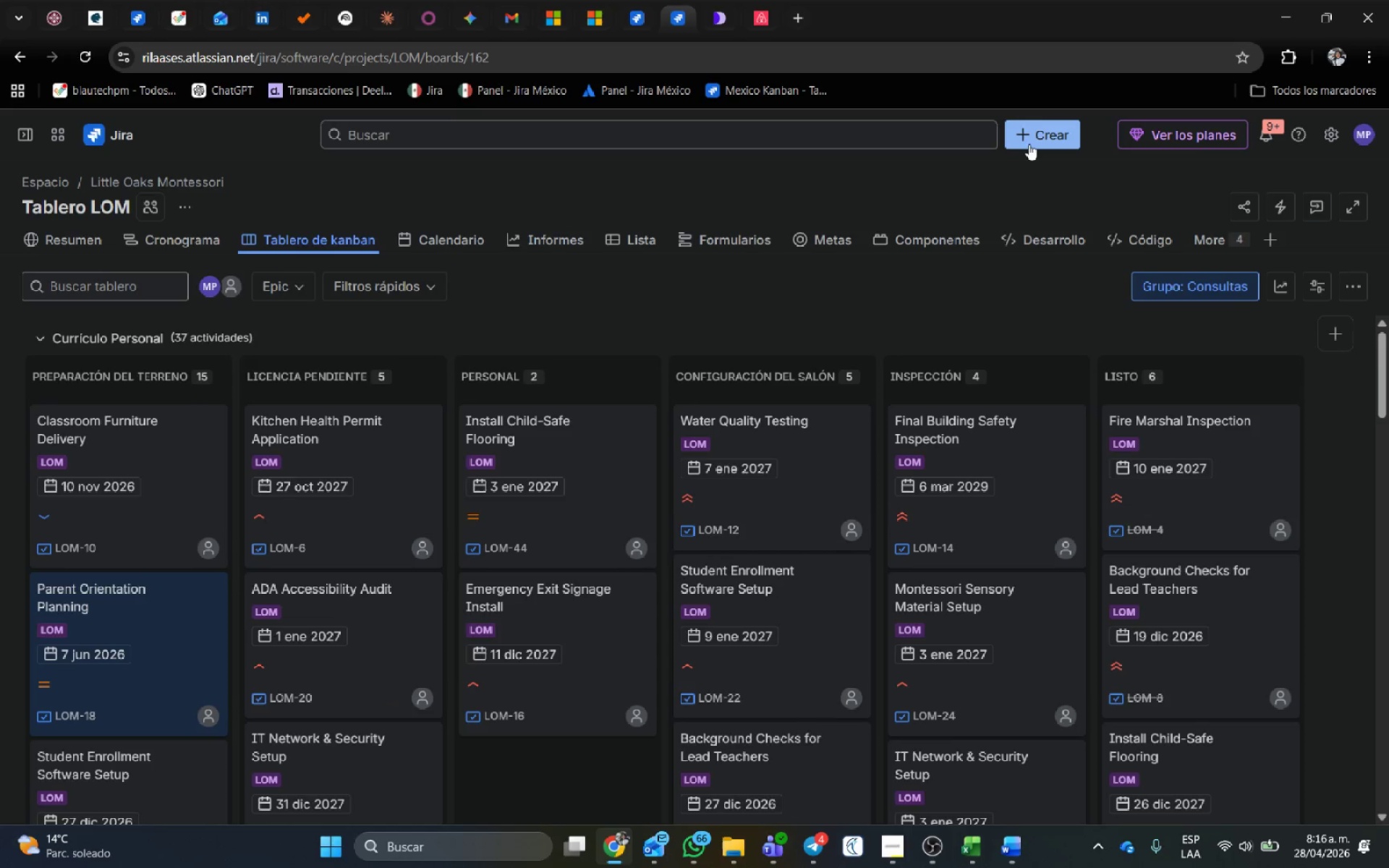 
left_click([1029, 143])
 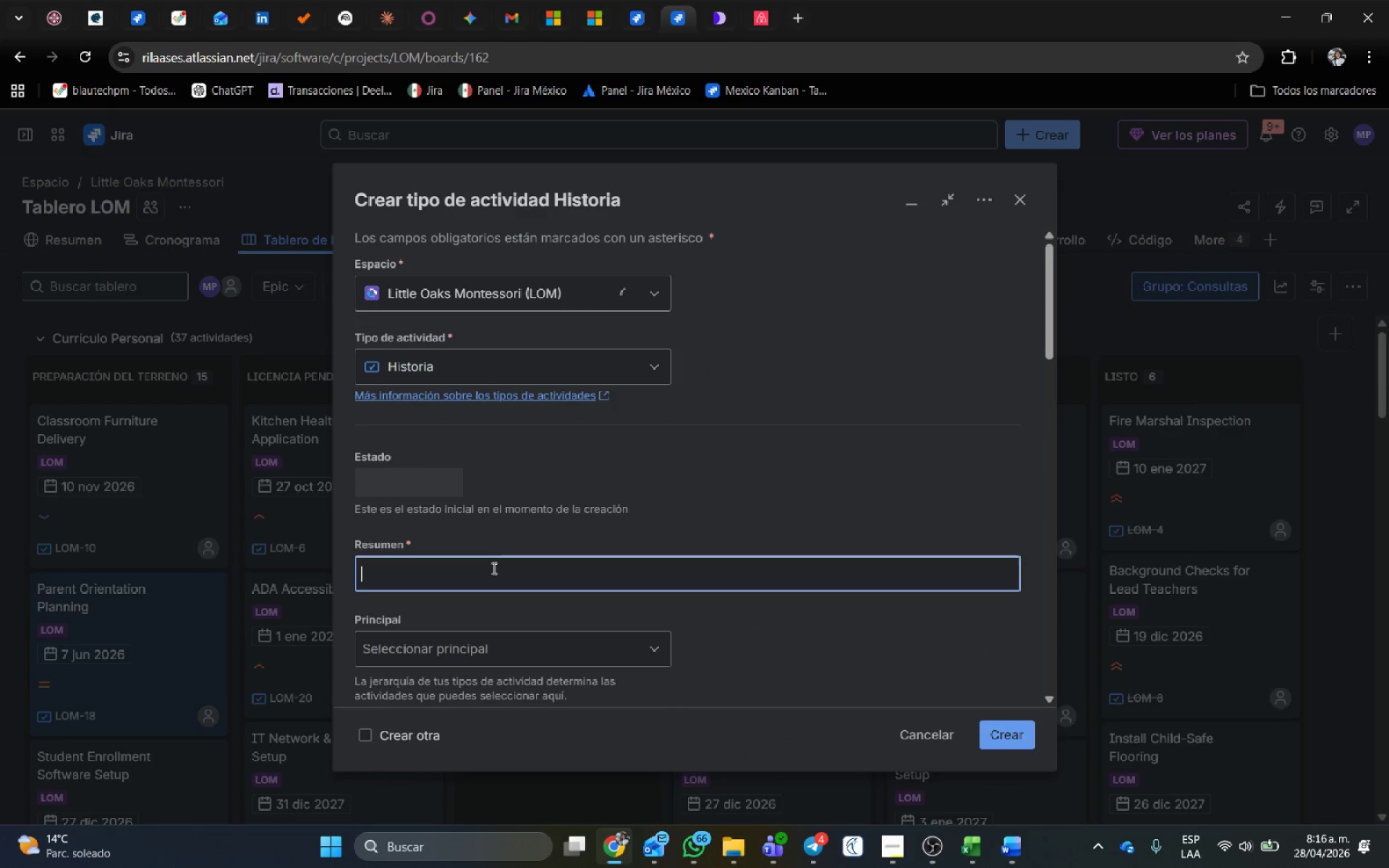 
type(Class)
 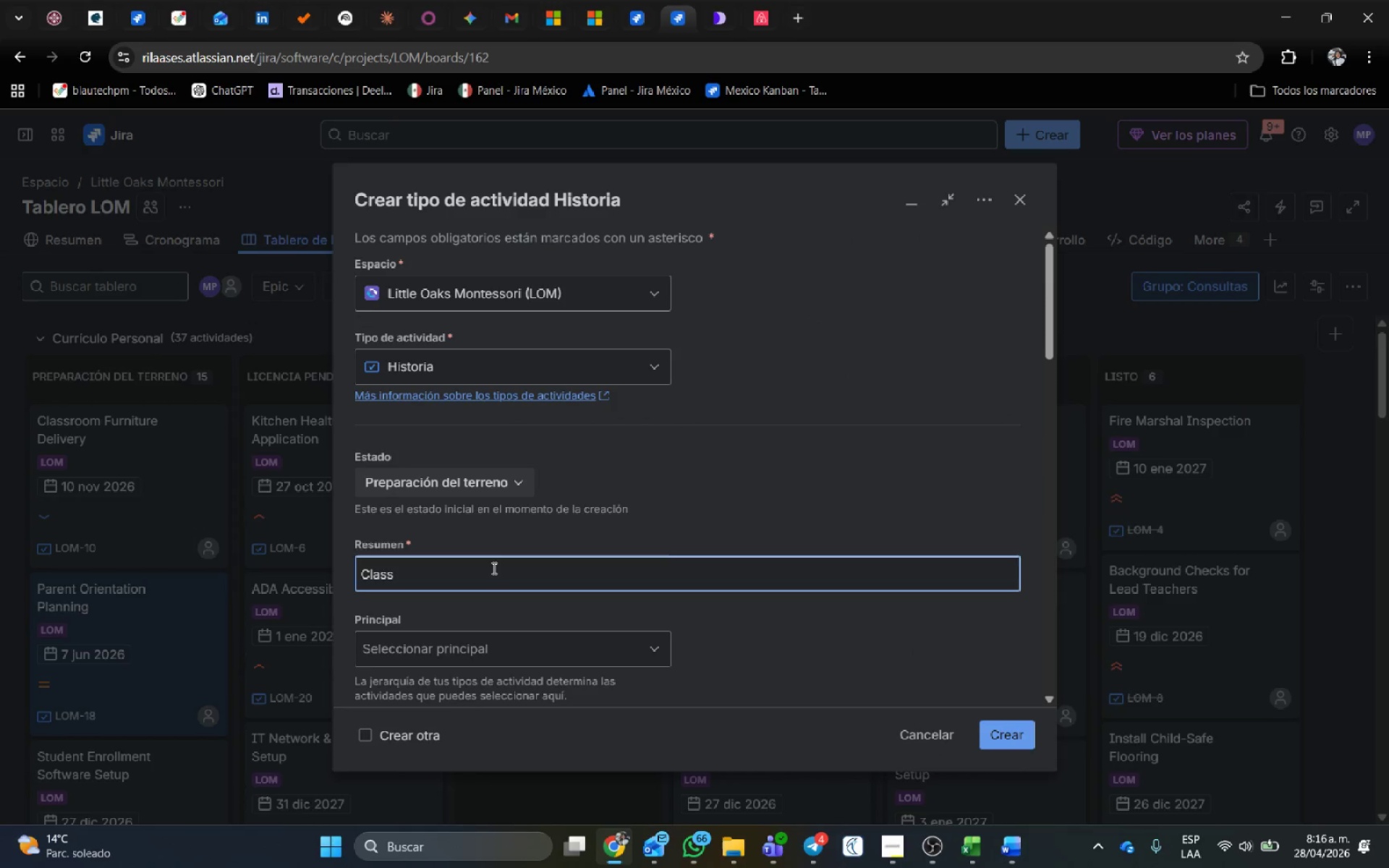 
wait(5.05)
 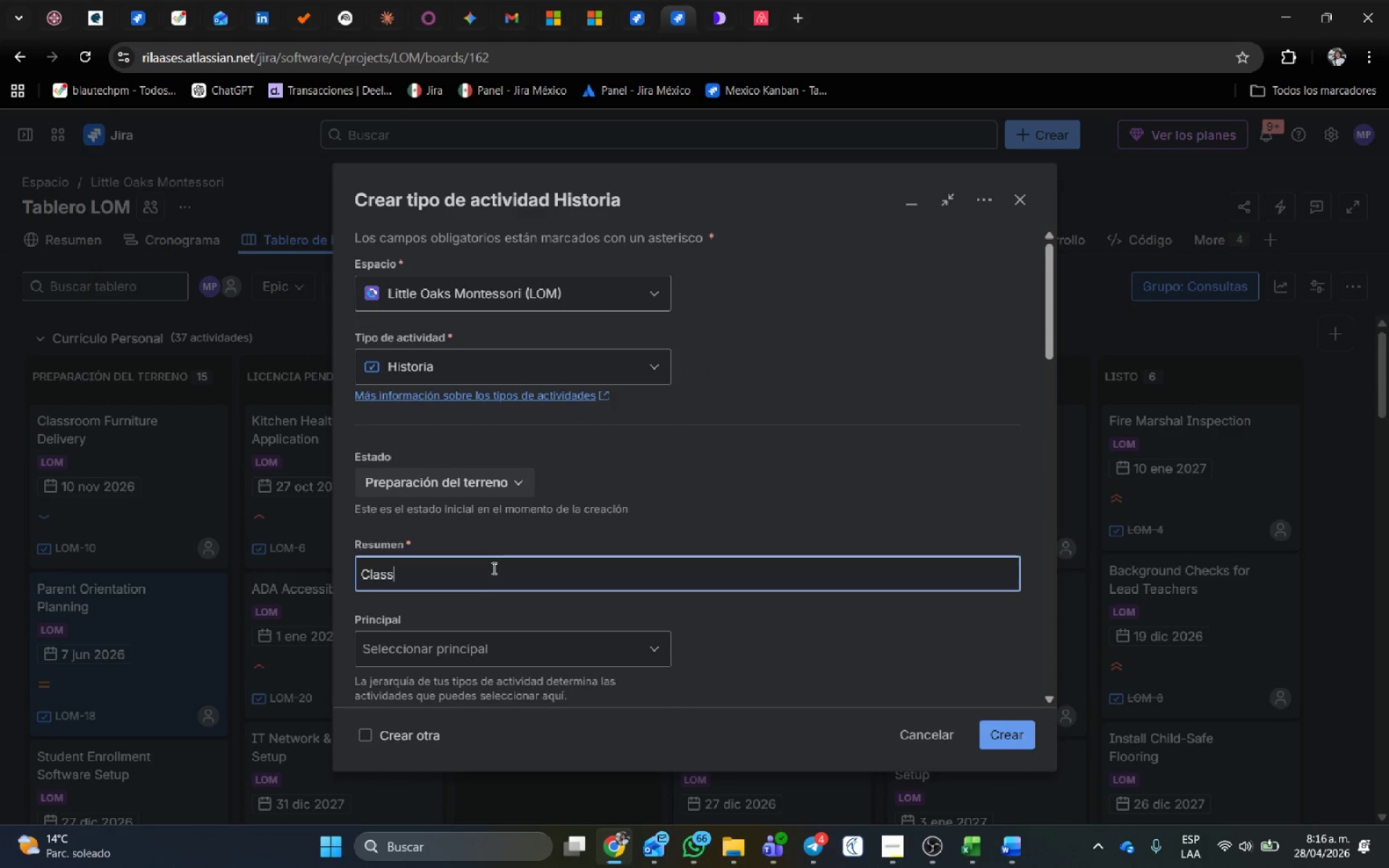 
type(room Test)
 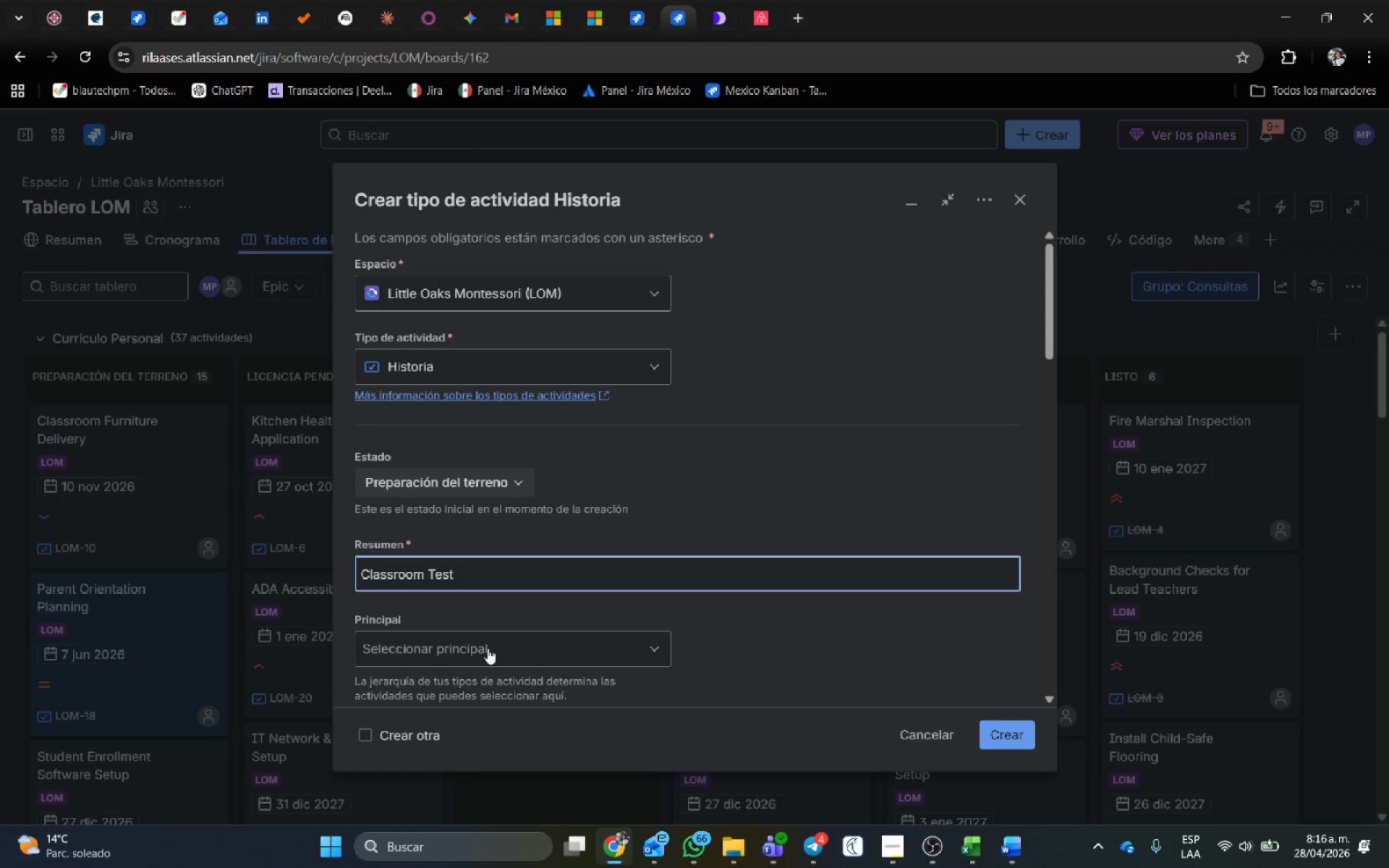 
left_click([488, 648])
 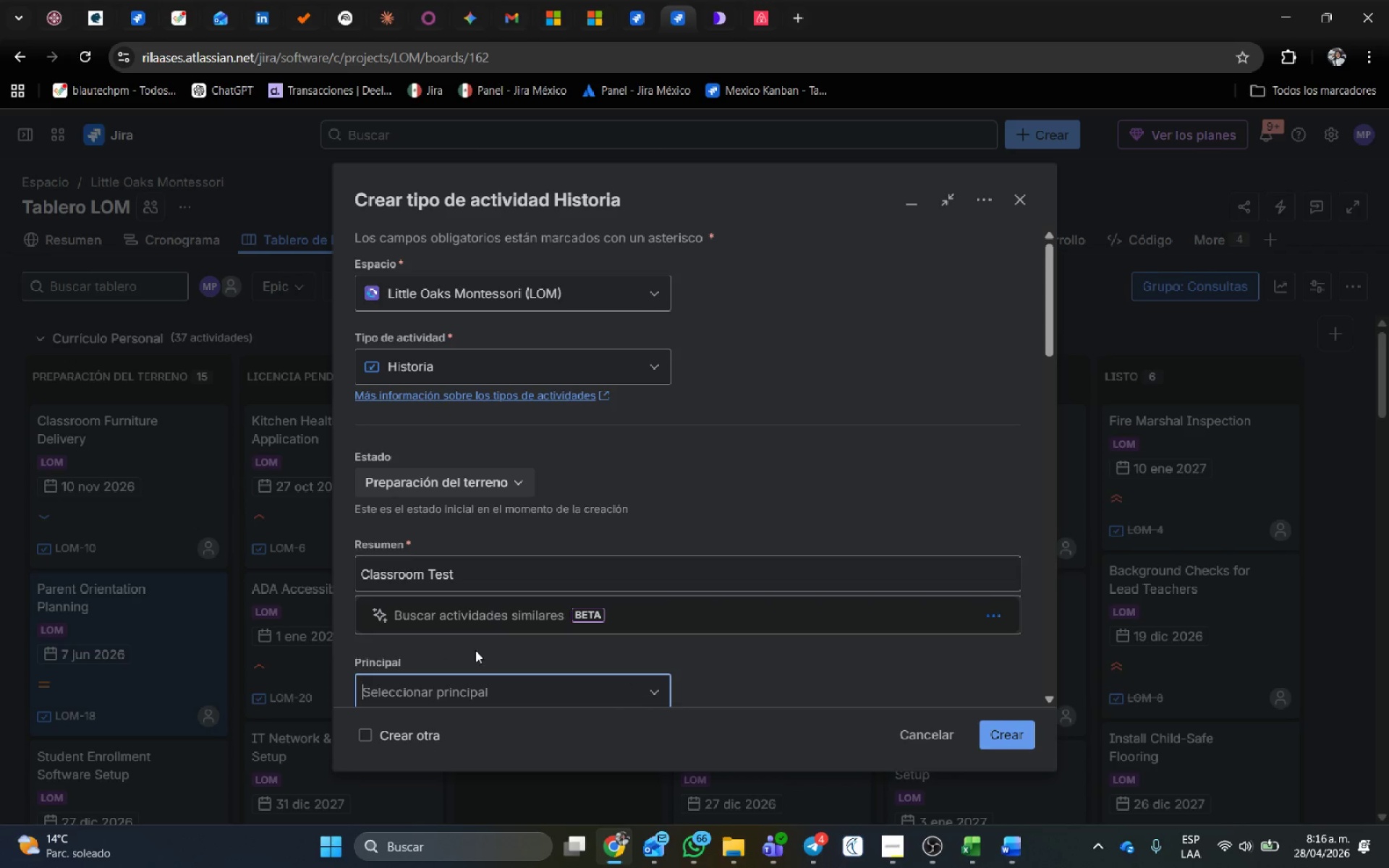 
scroll: coordinate [464, 605], scroll_direction: down, amount: 3.0
 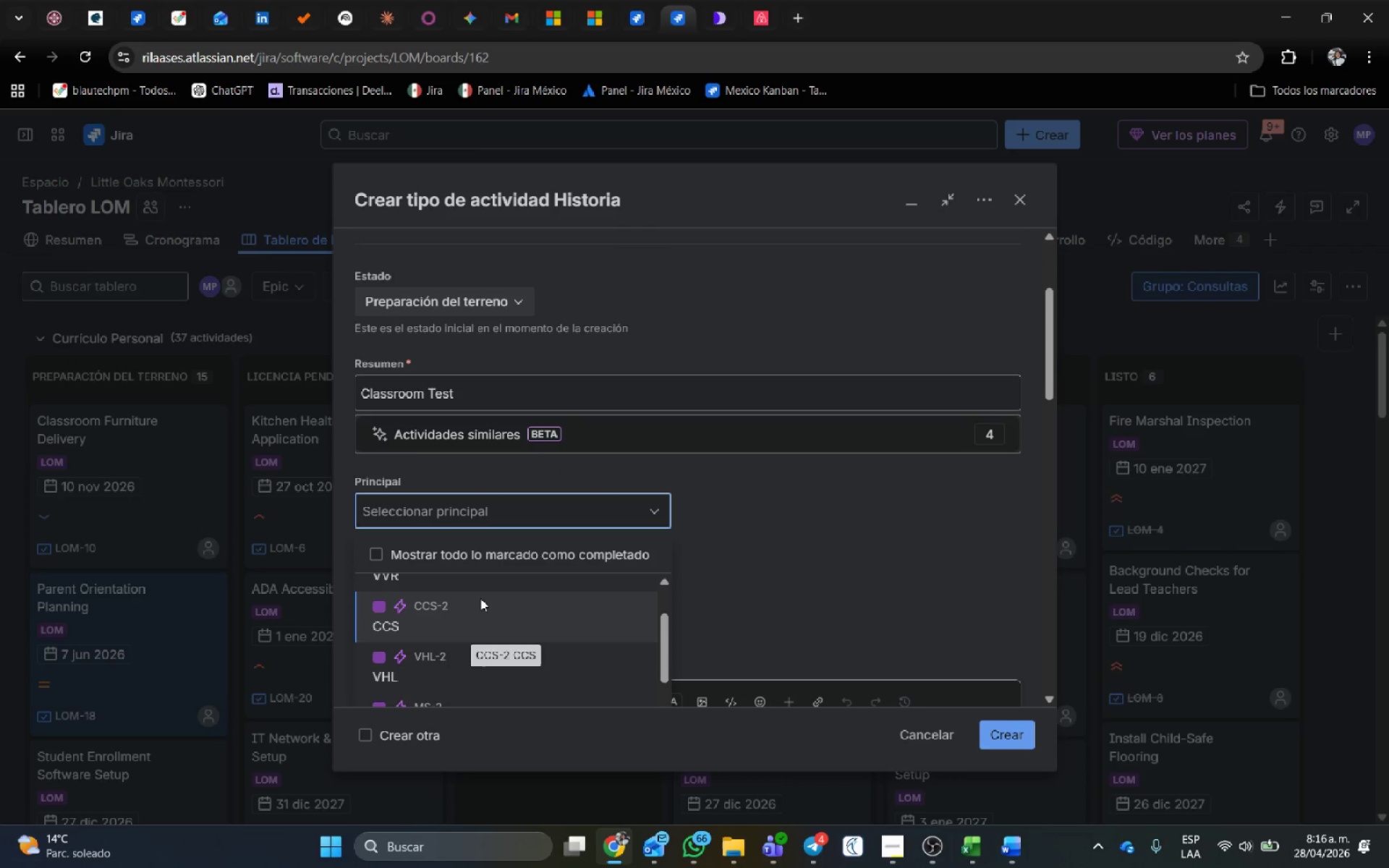 
left_click([476, 616])
 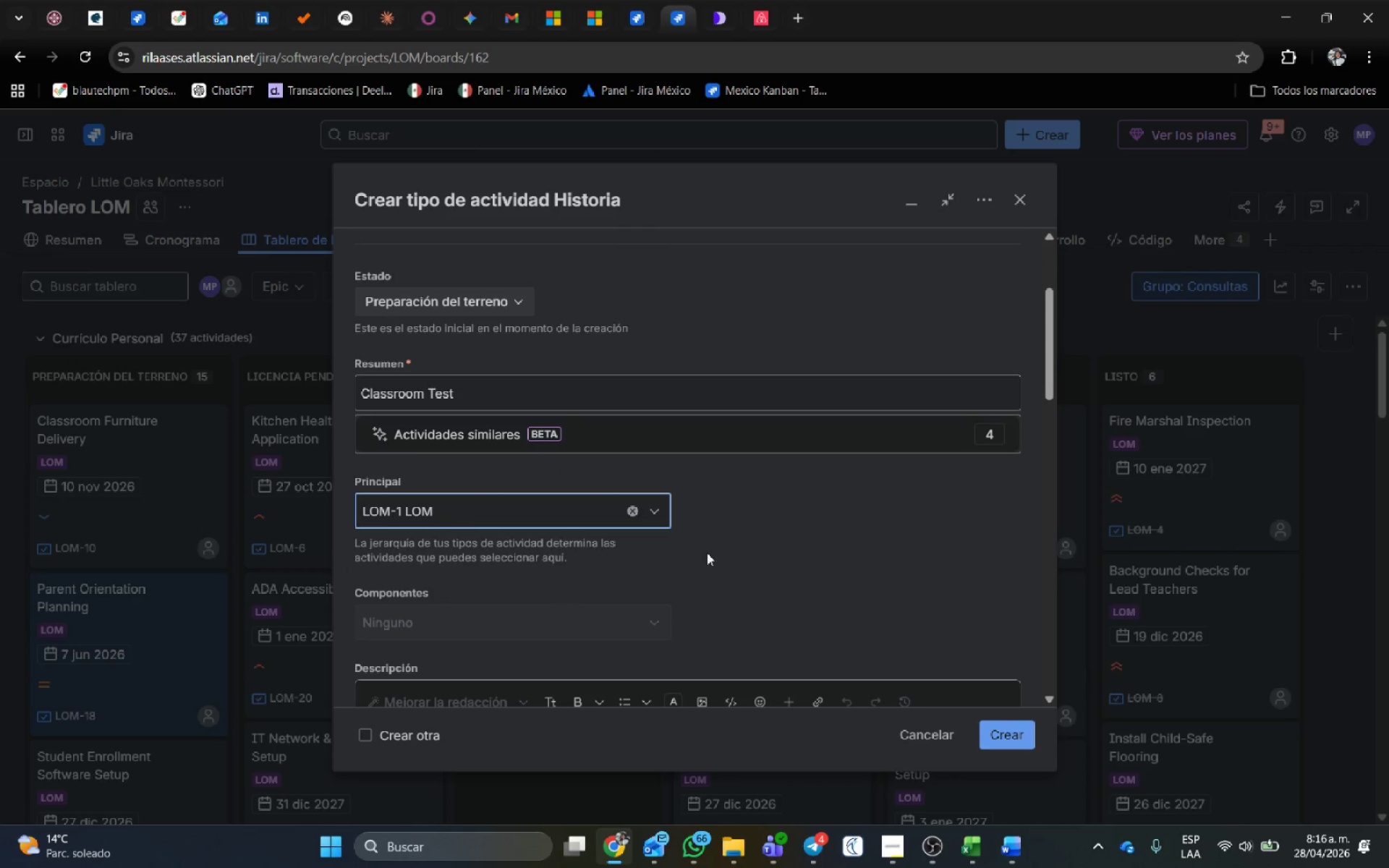 
scroll: coordinate [480, 597], scroll_direction: up, amount: 2.0
 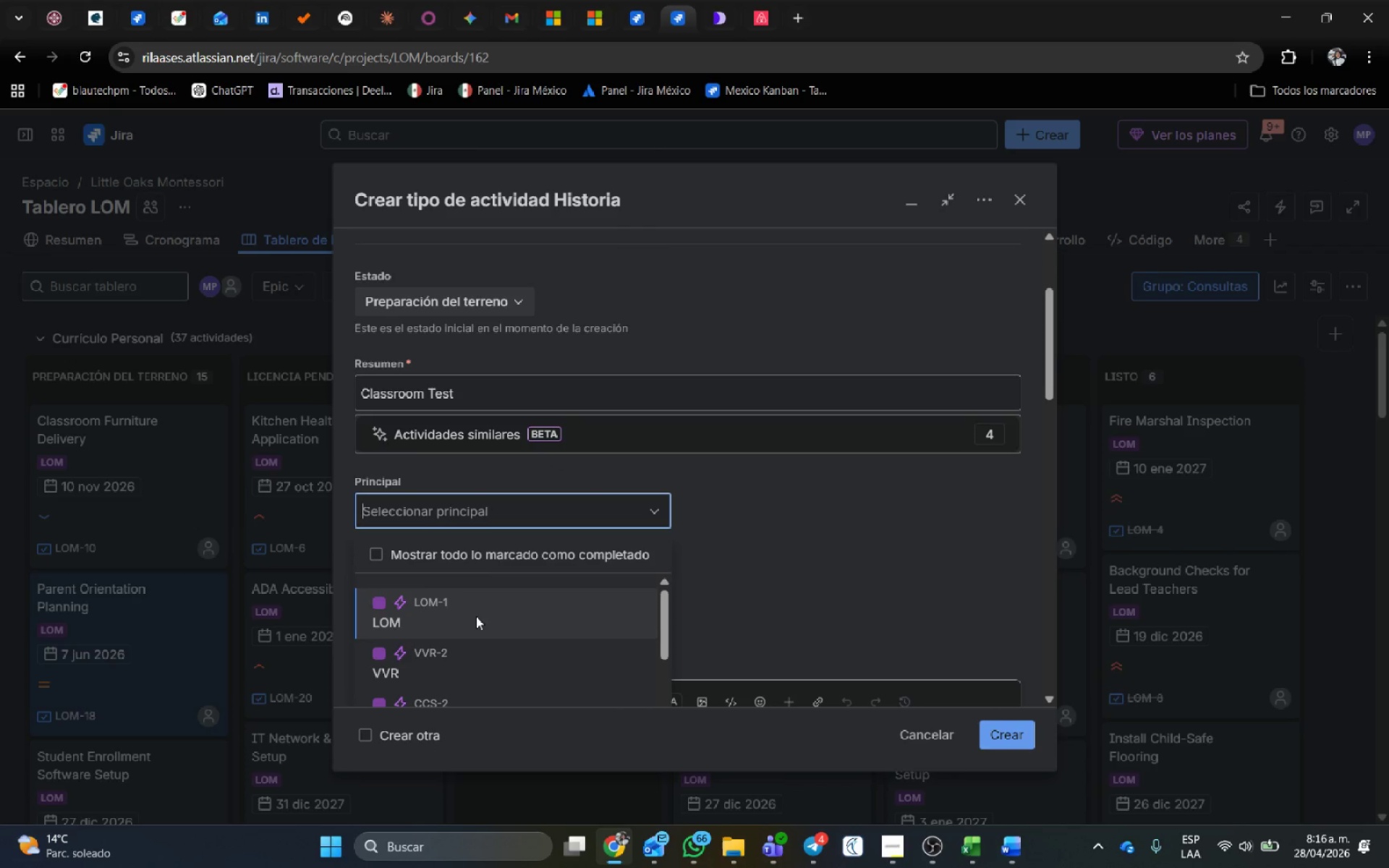 
scroll: coordinate [738, 504], scroll_direction: down, amount: 9.0
 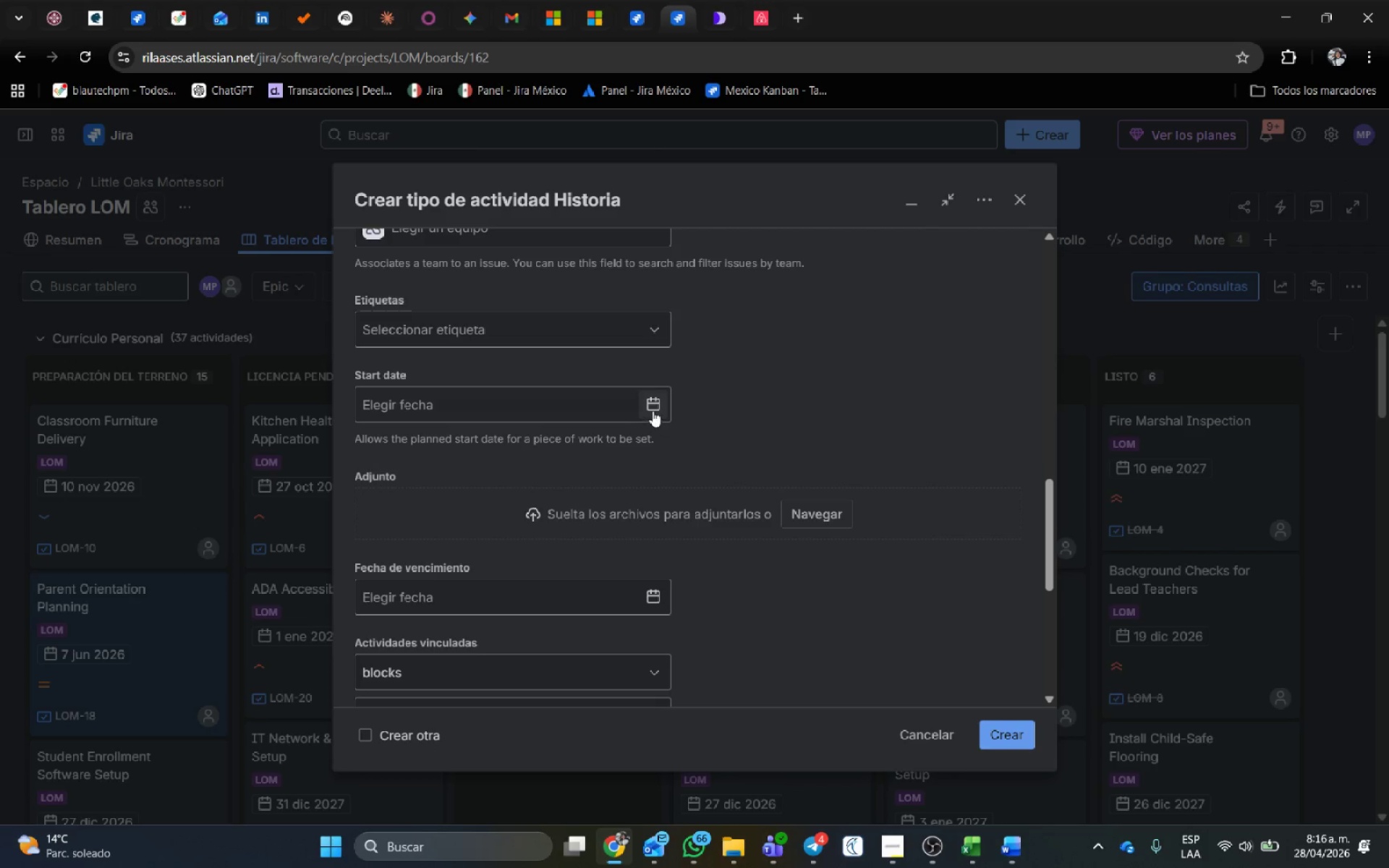 
left_click([653, 410])
 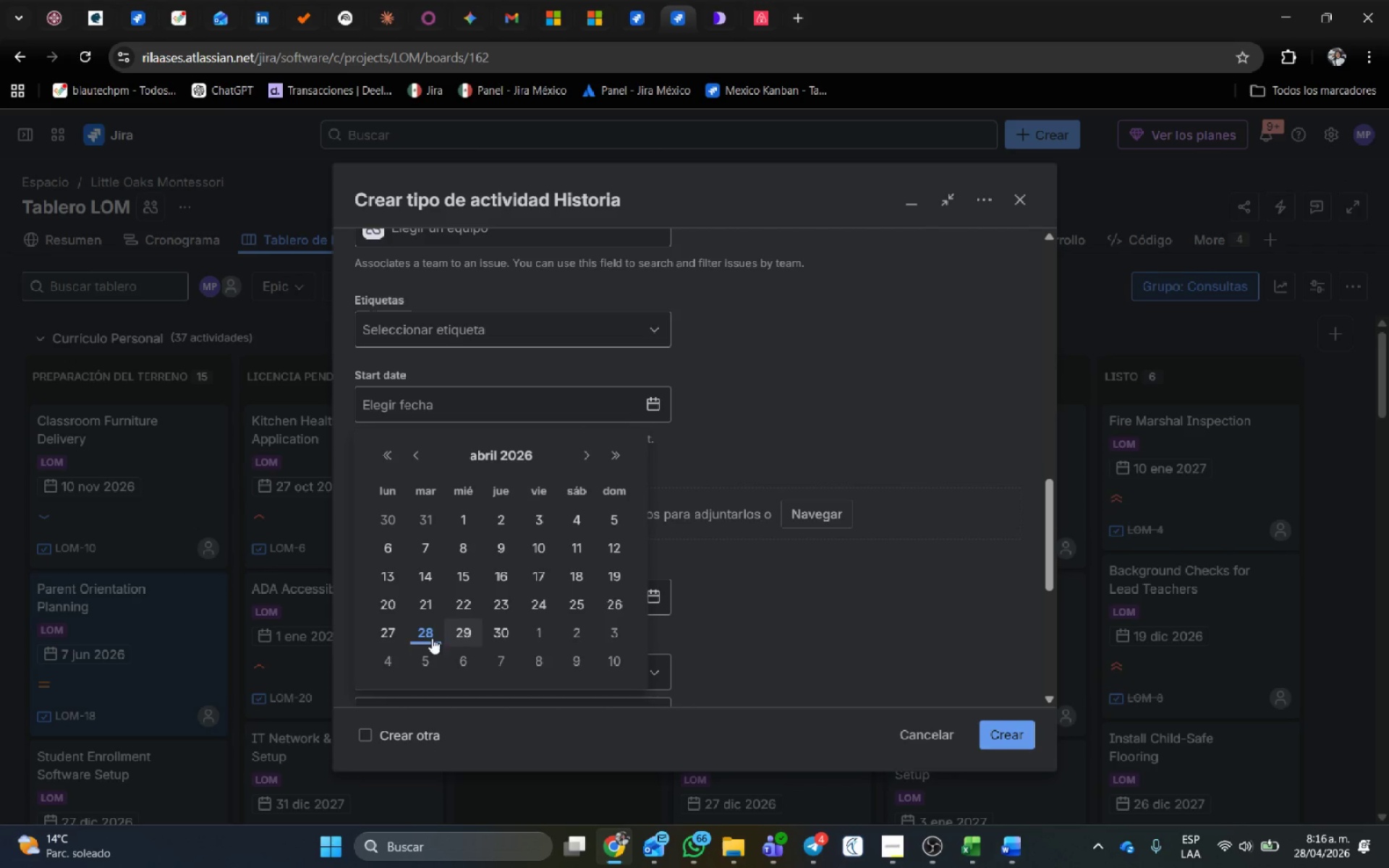 
left_click([420, 635])
 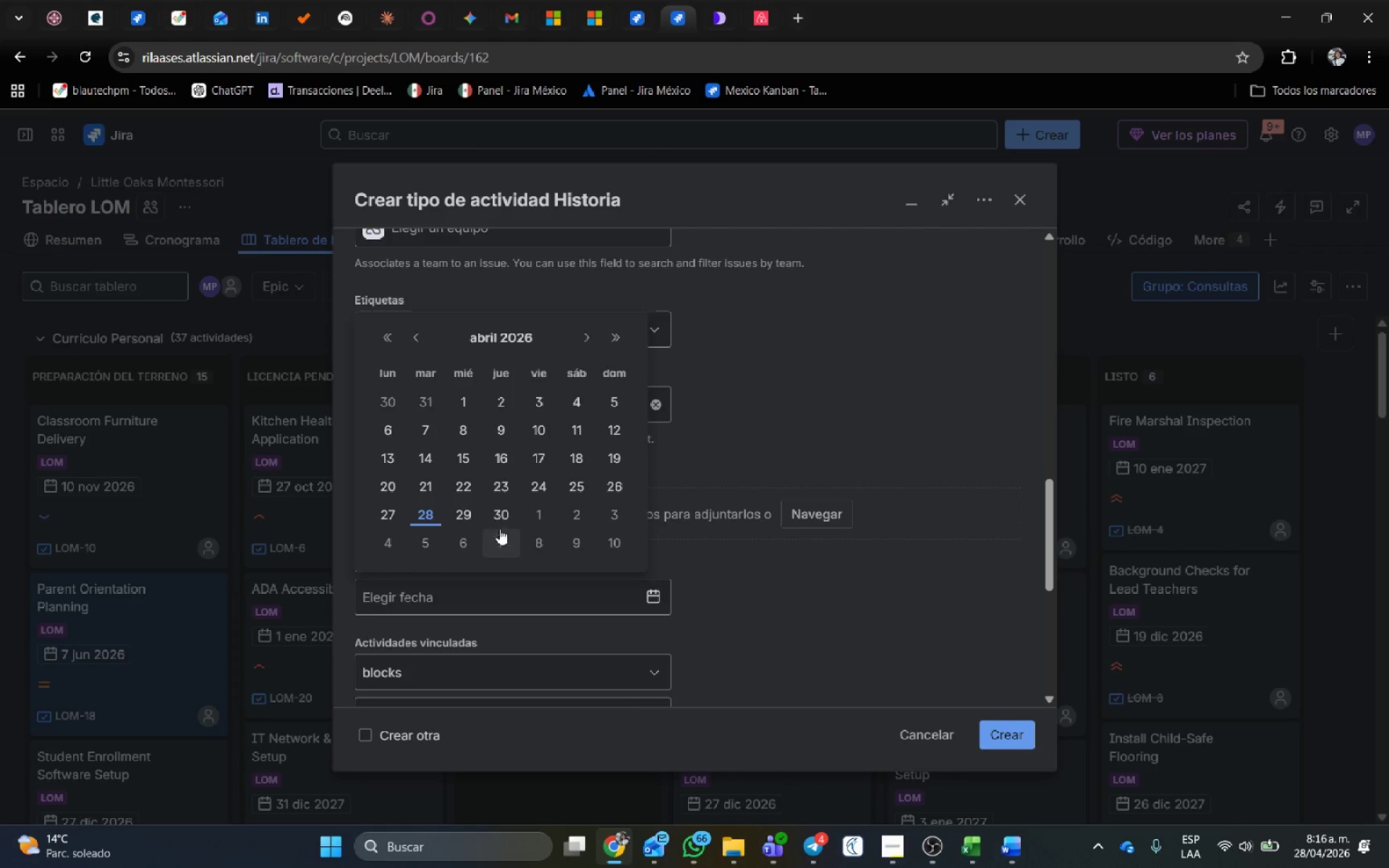 
left_click([472, 519])
 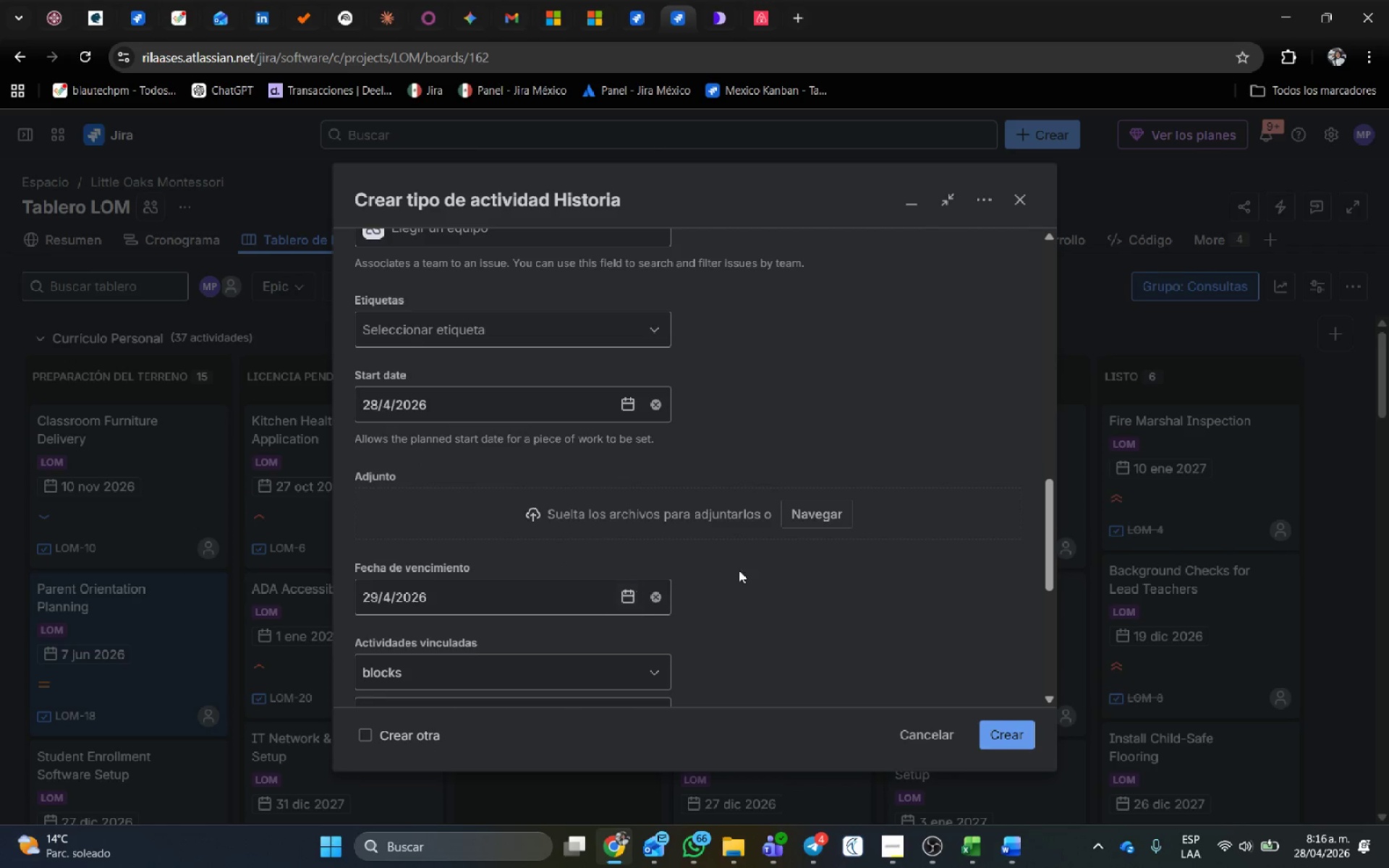 
scroll: coordinate [509, 599], scroll_direction: down, amount: 4.0
 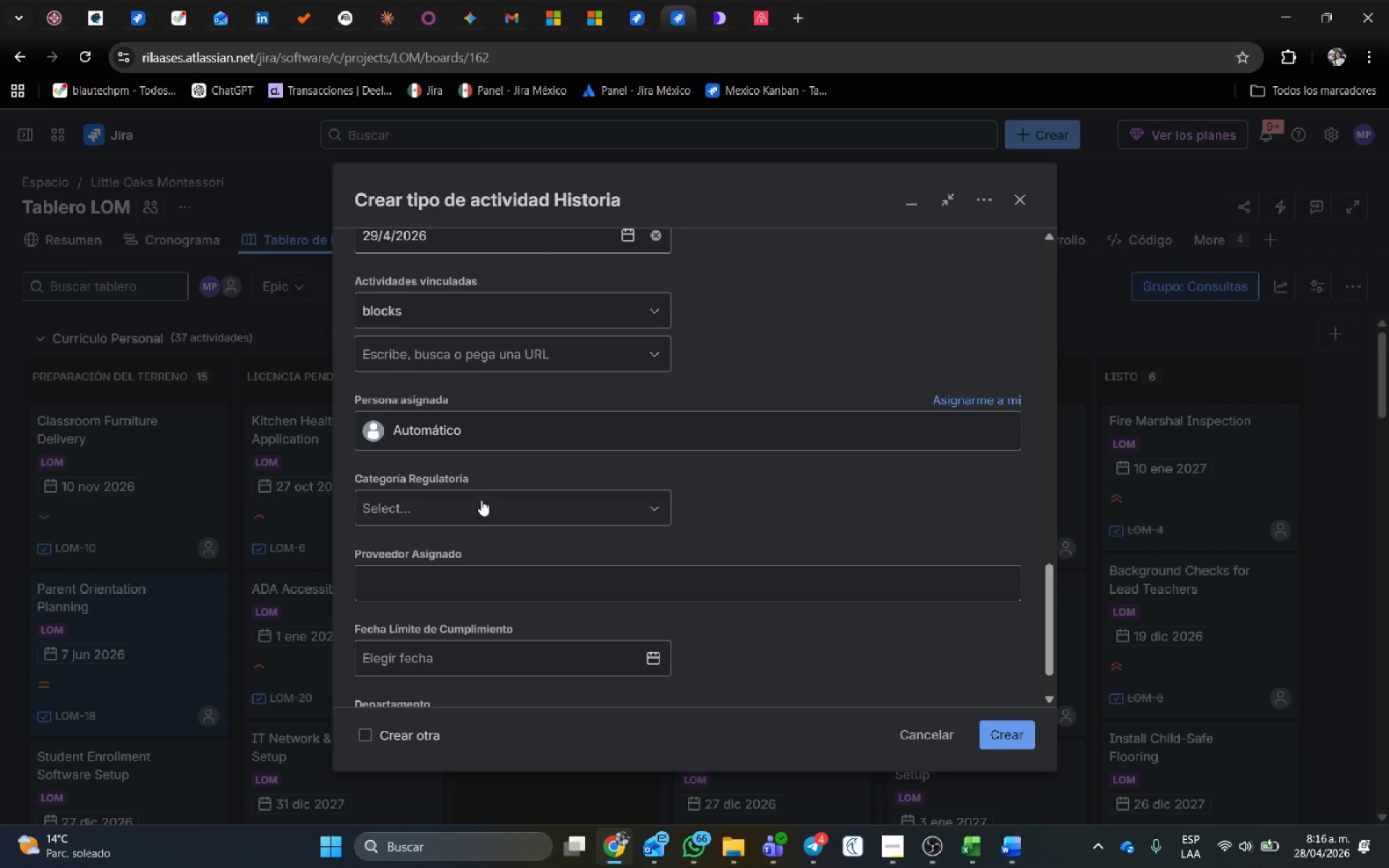 
left_click([481, 500])
 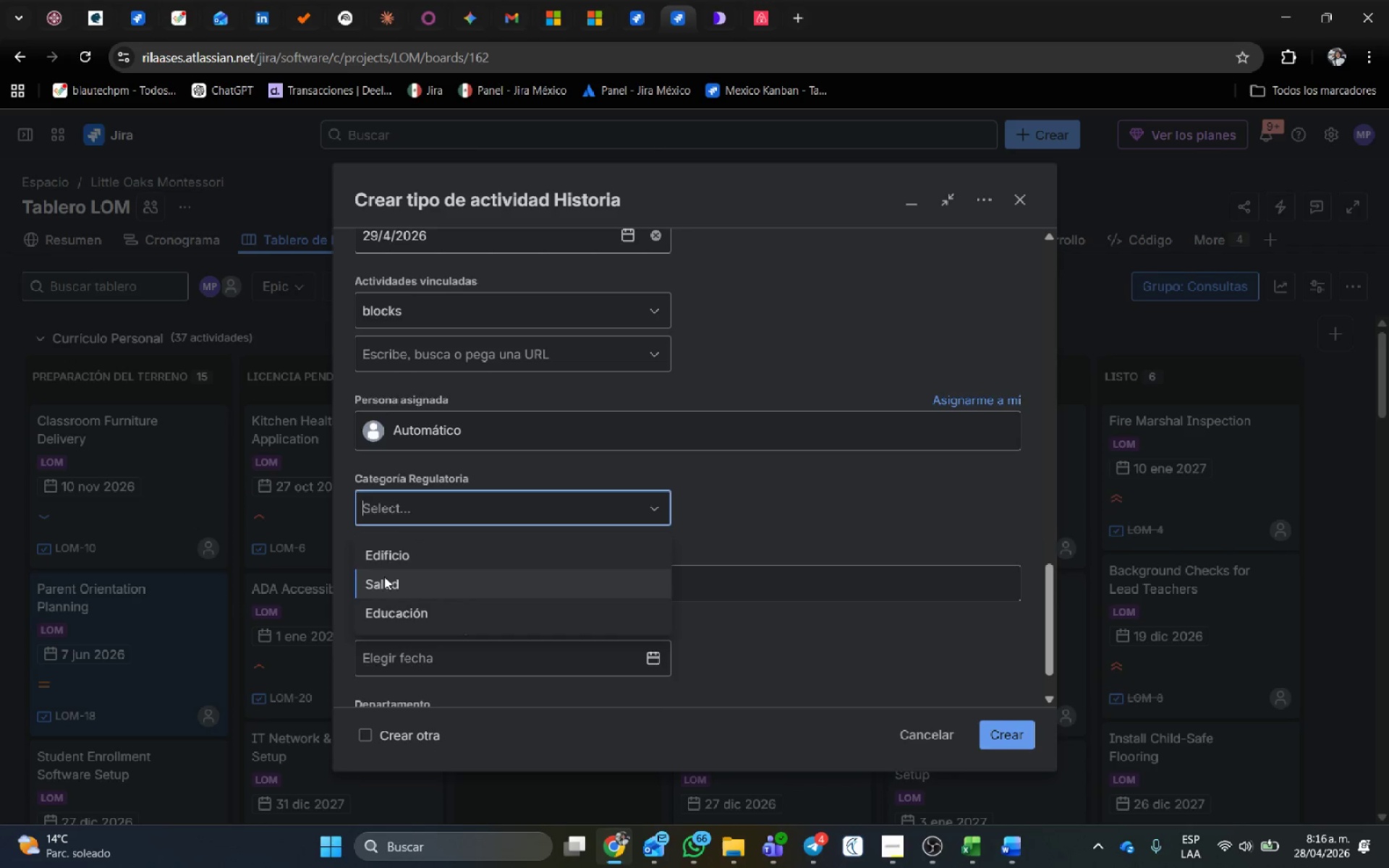 
left_click([385, 565])
 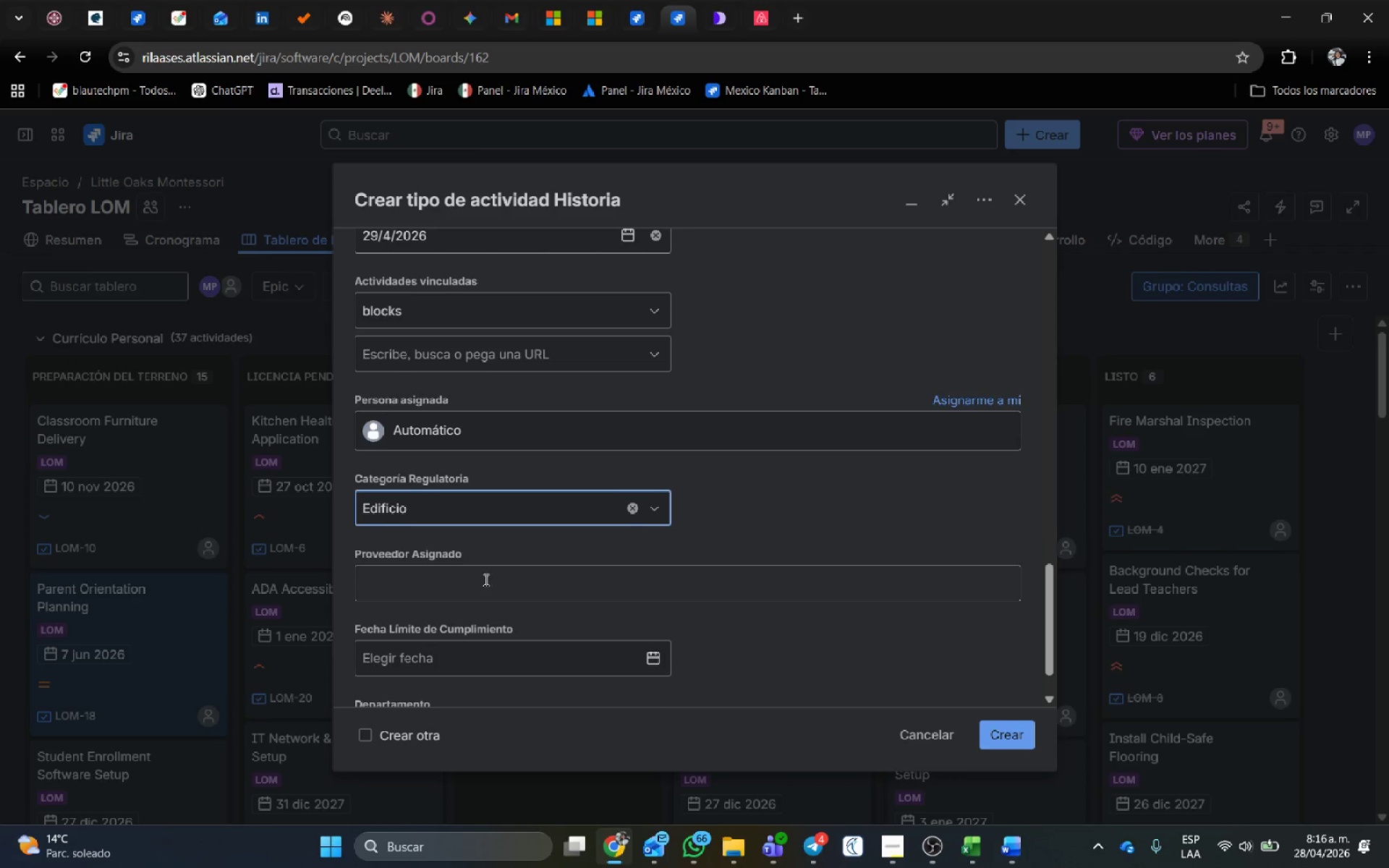 
scroll: coordinate [491, 579], scroll_direction: down, amount: 1.0
 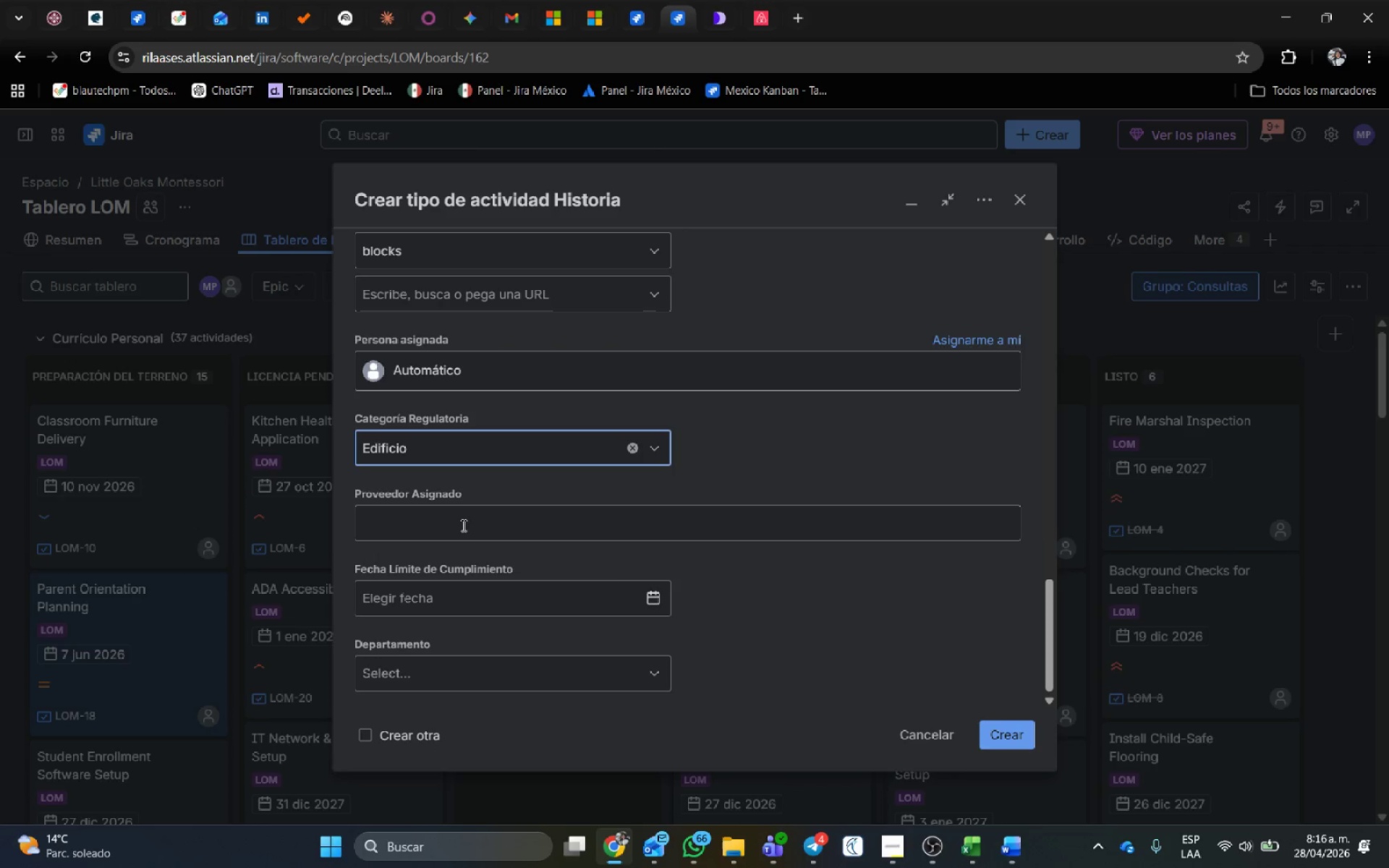 
left_click([462, 519])
 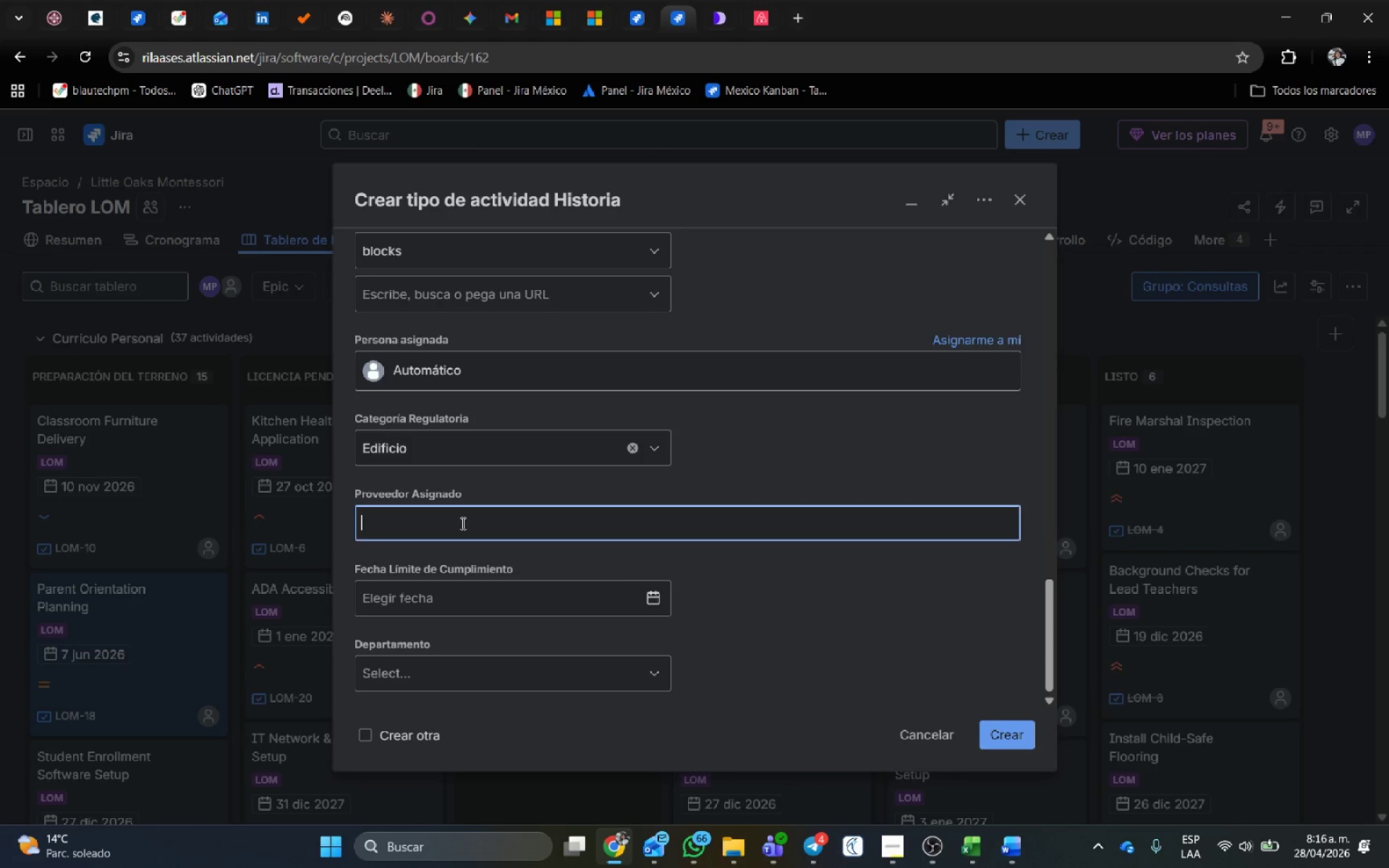 
type(Test)
 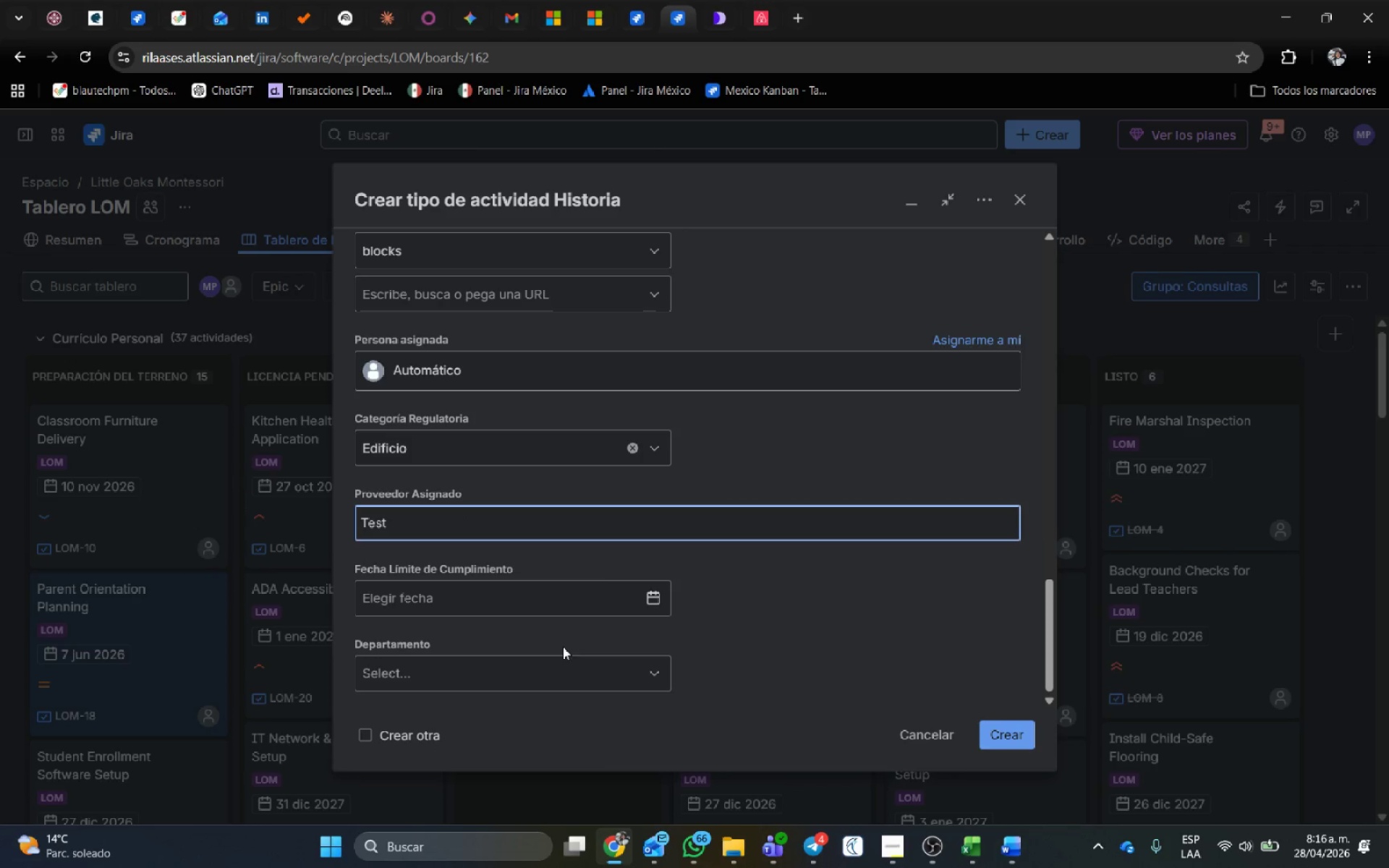 
wait(5.08)
 